 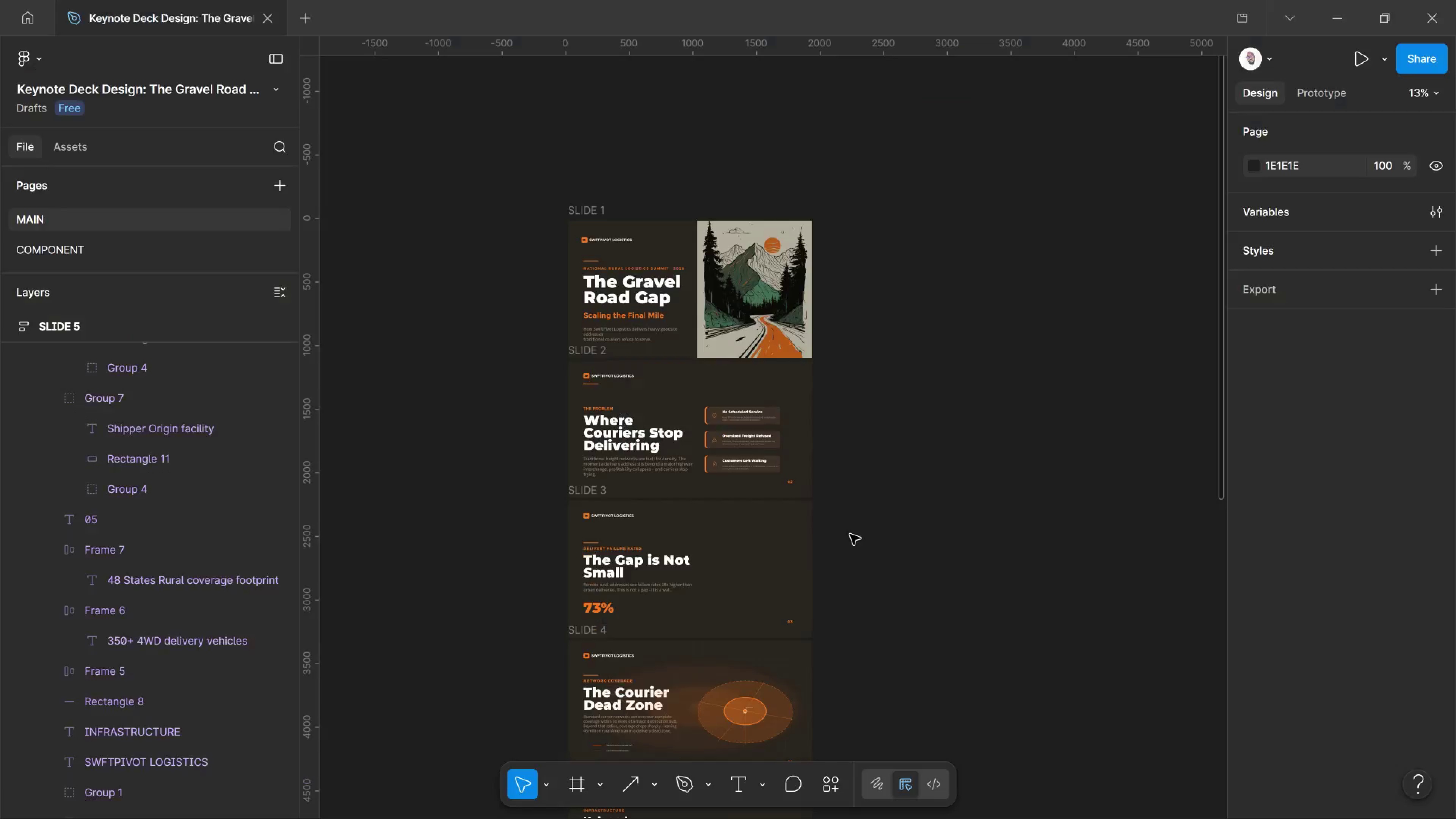 
scroll: coordinate [799, 570], scroll_direction: down, amount: 4.0
 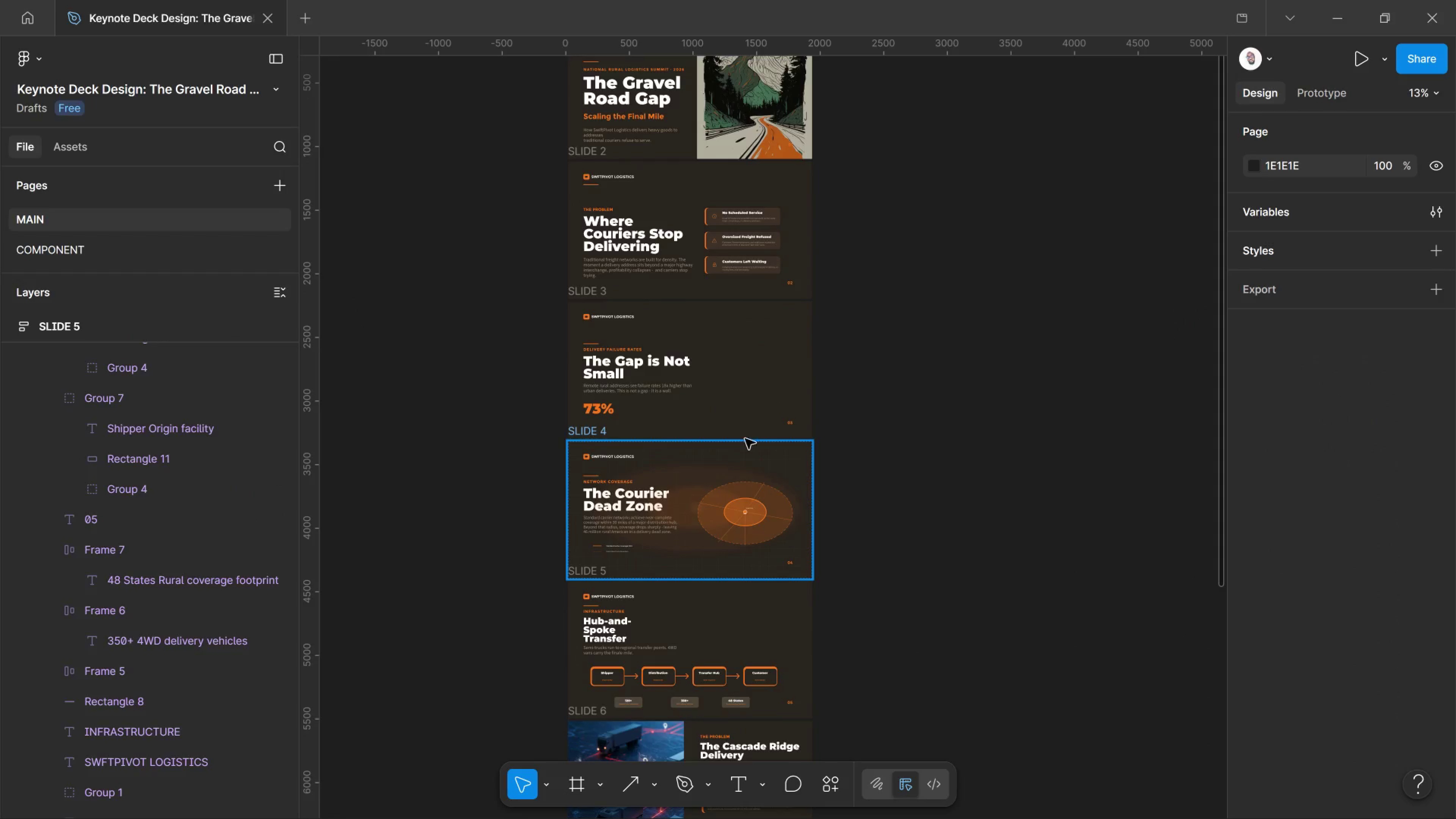 
scroll: coordinate [704, 369], scroll_direction: up, amount: 12.0
 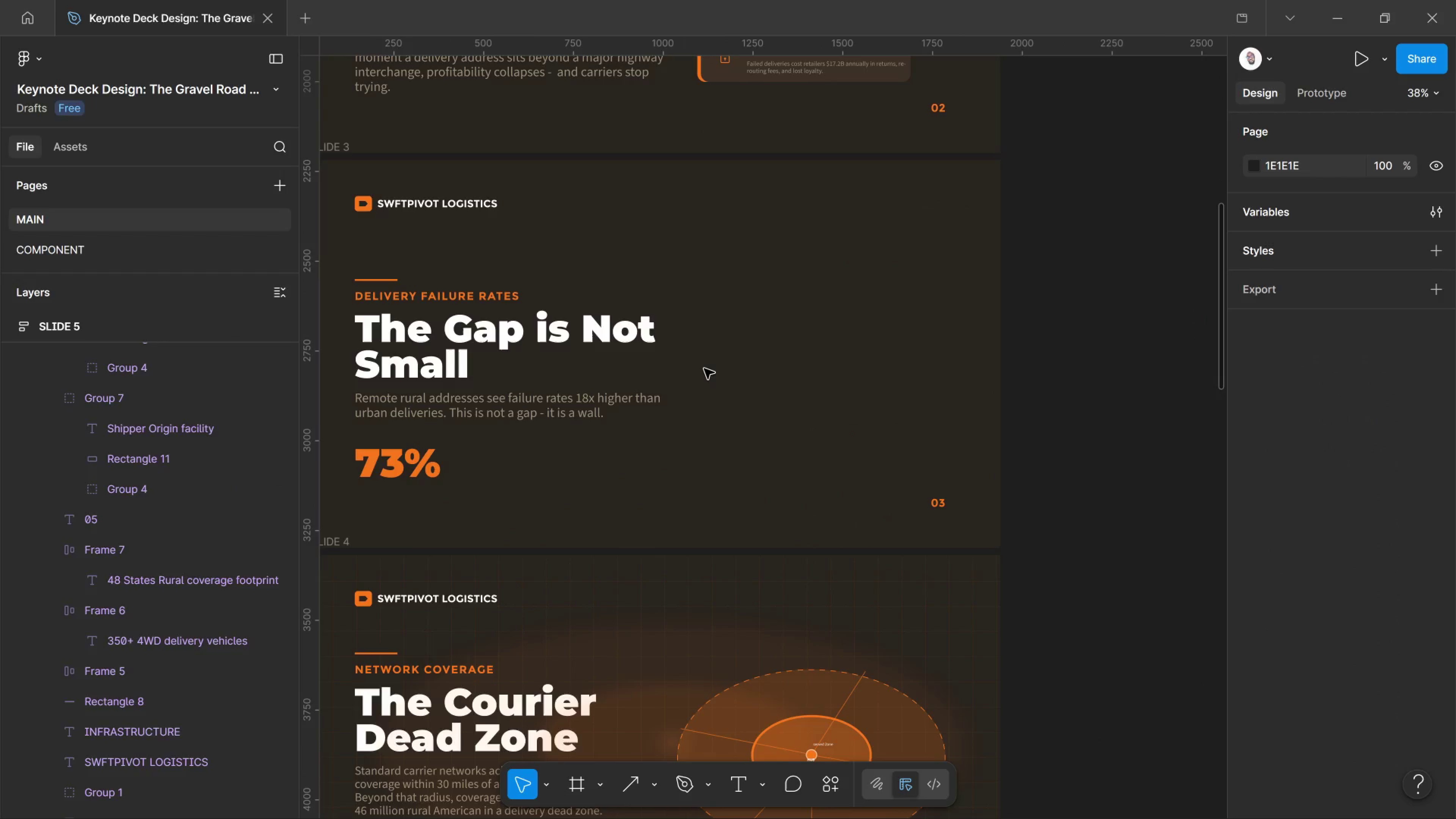 
wait(17.34)
 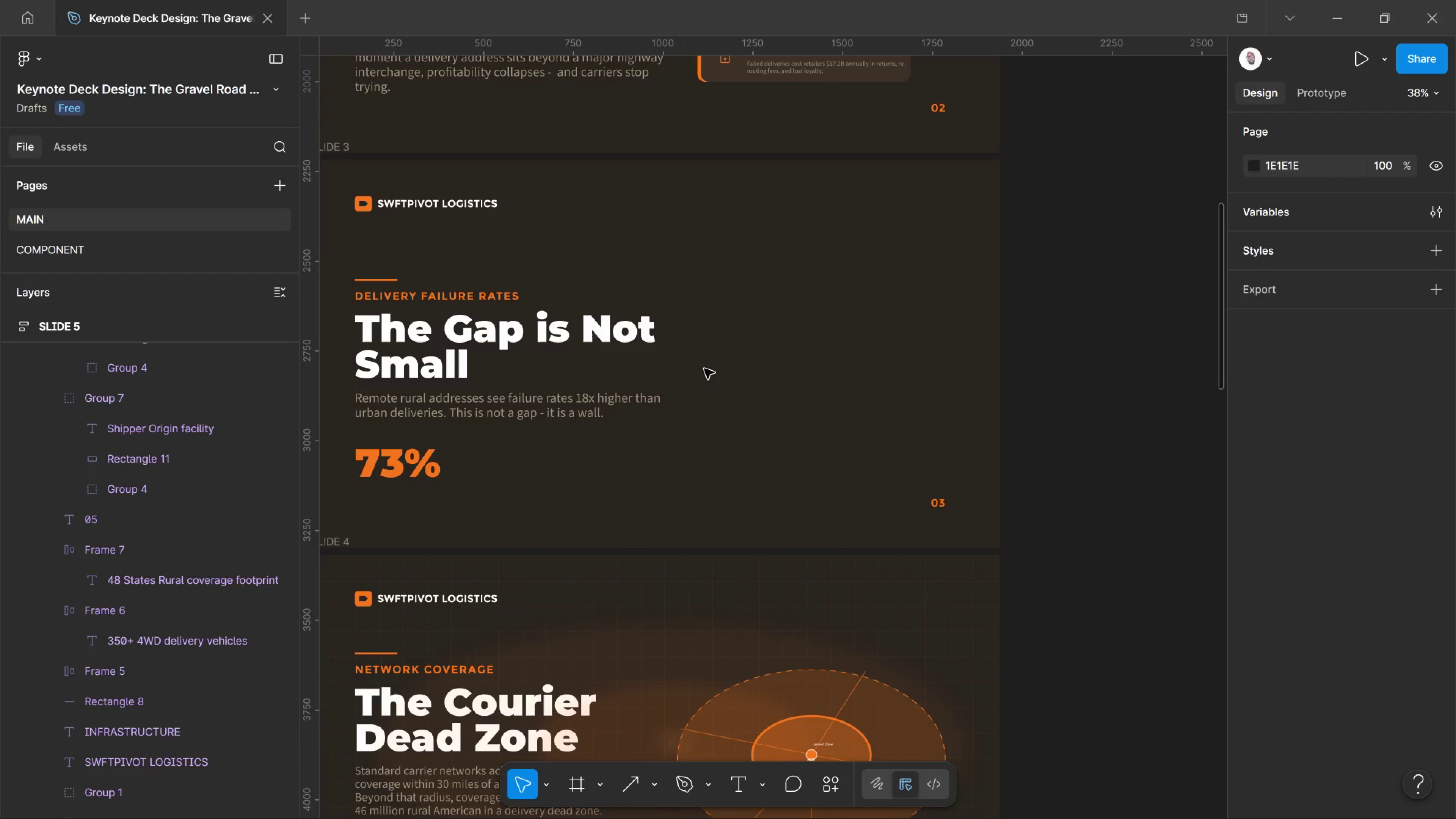 
key(T)
 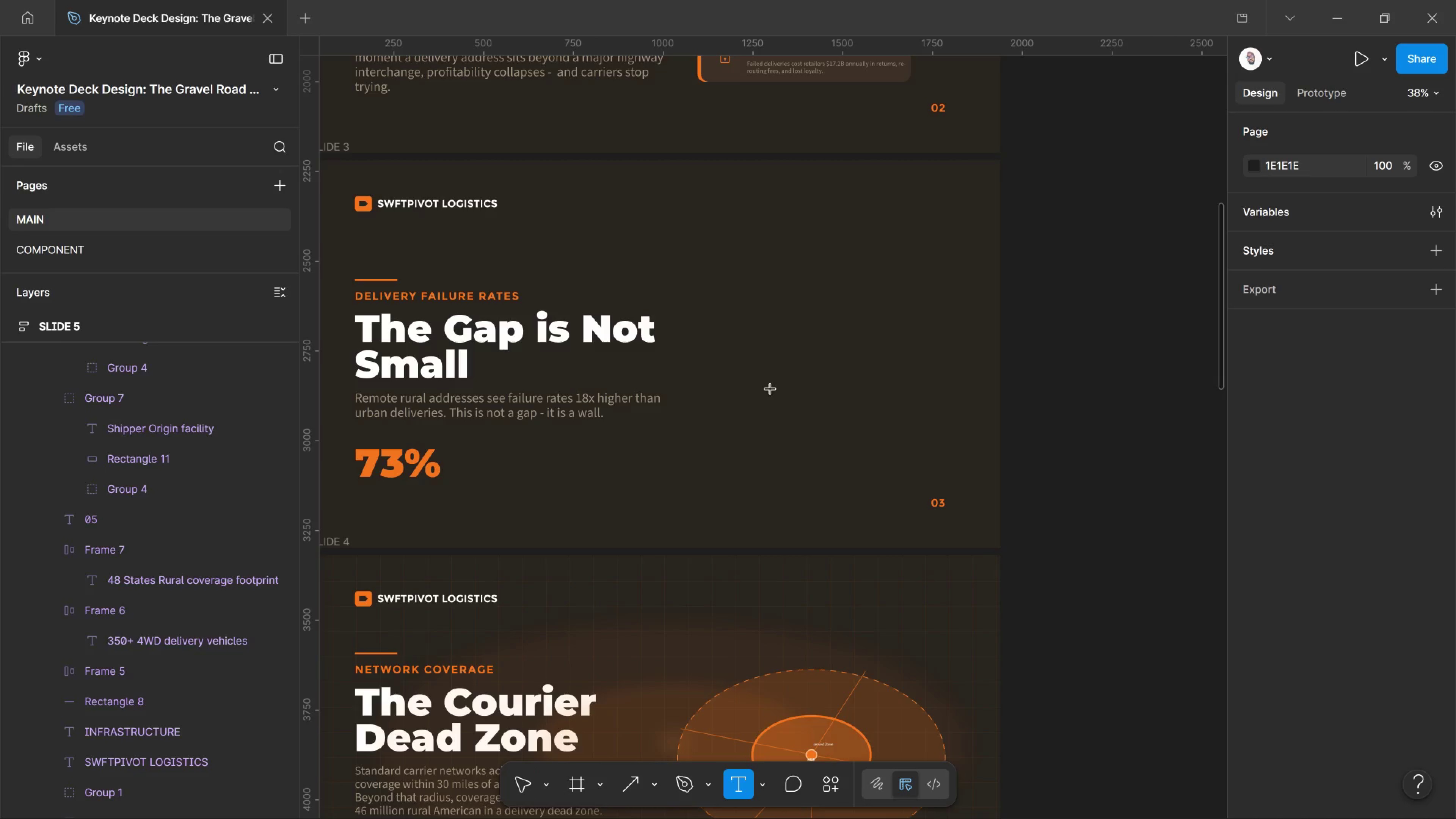 
left_click([770, 389])
 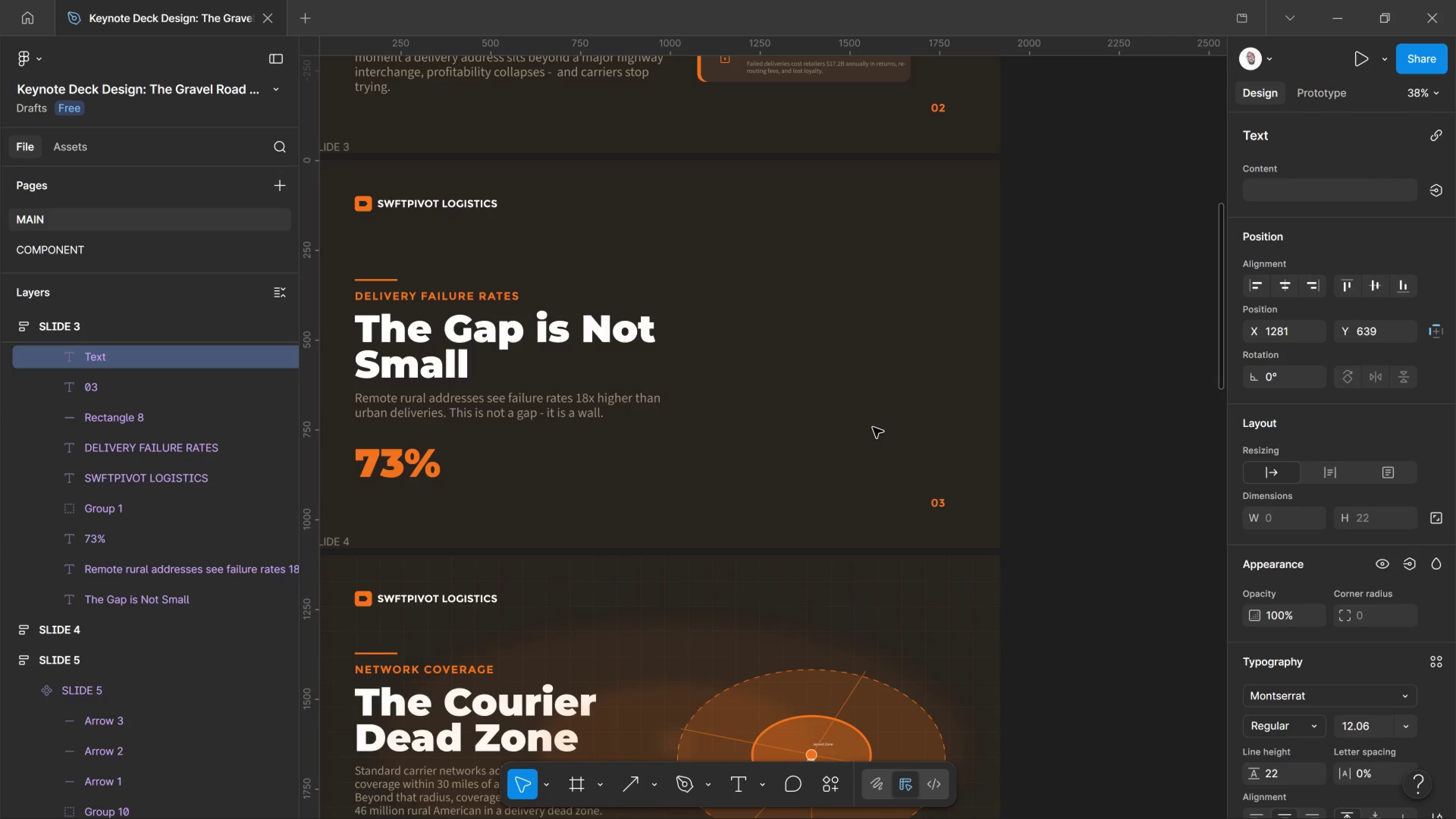 
type(Urban)
 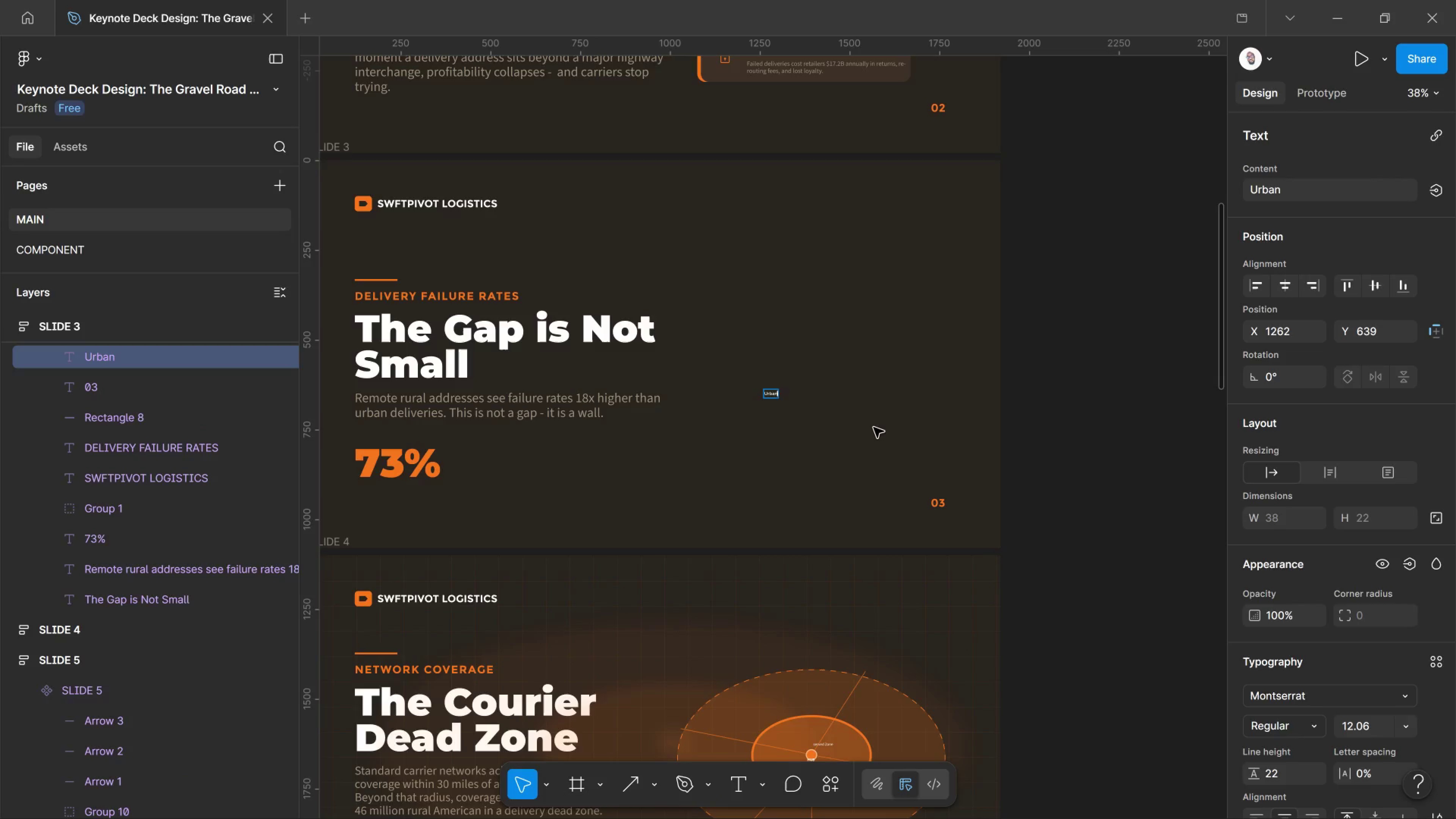 
key(Control+A)
 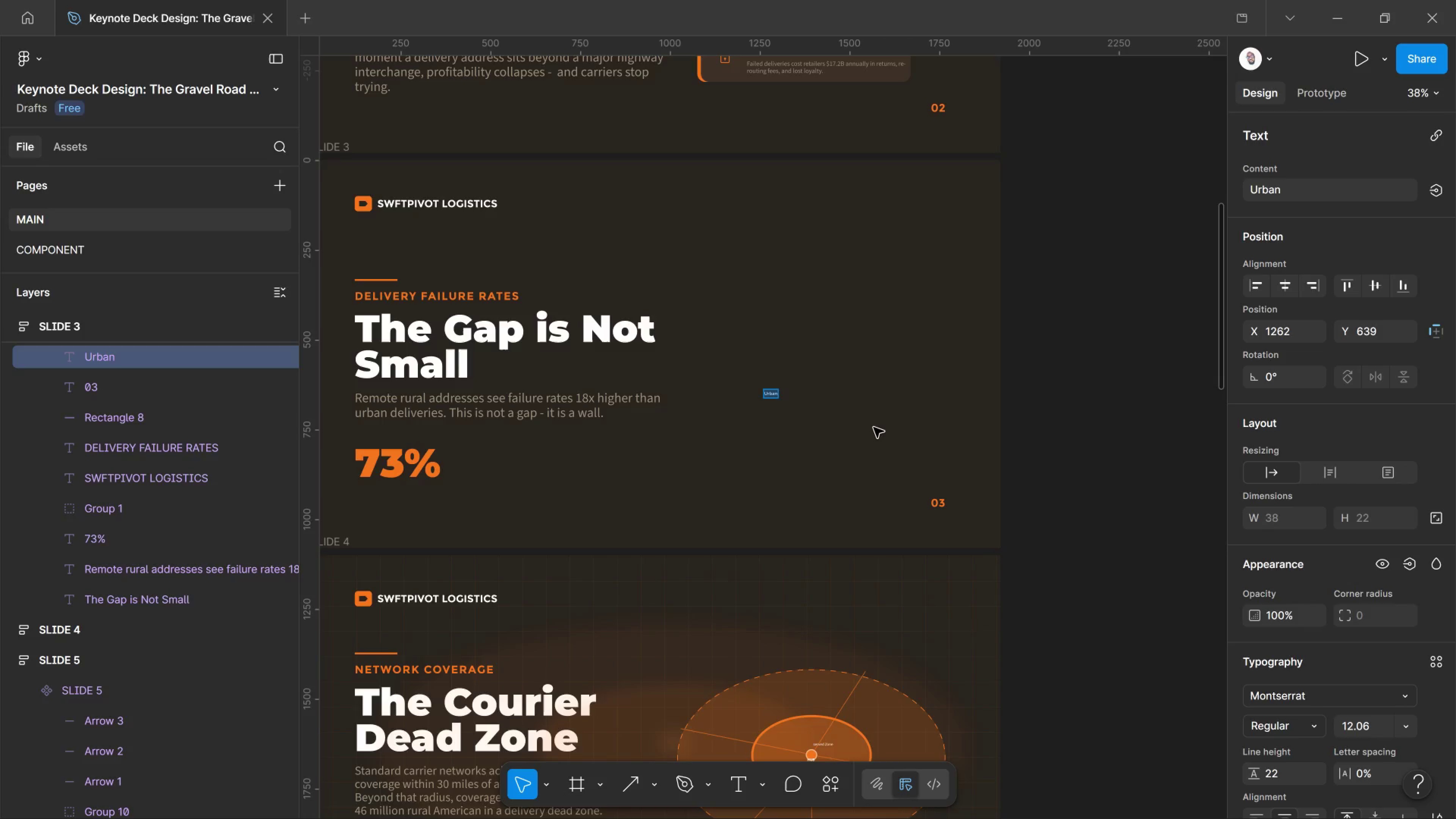 
hold_key(key=ShiftLeft, duration=1.41)
 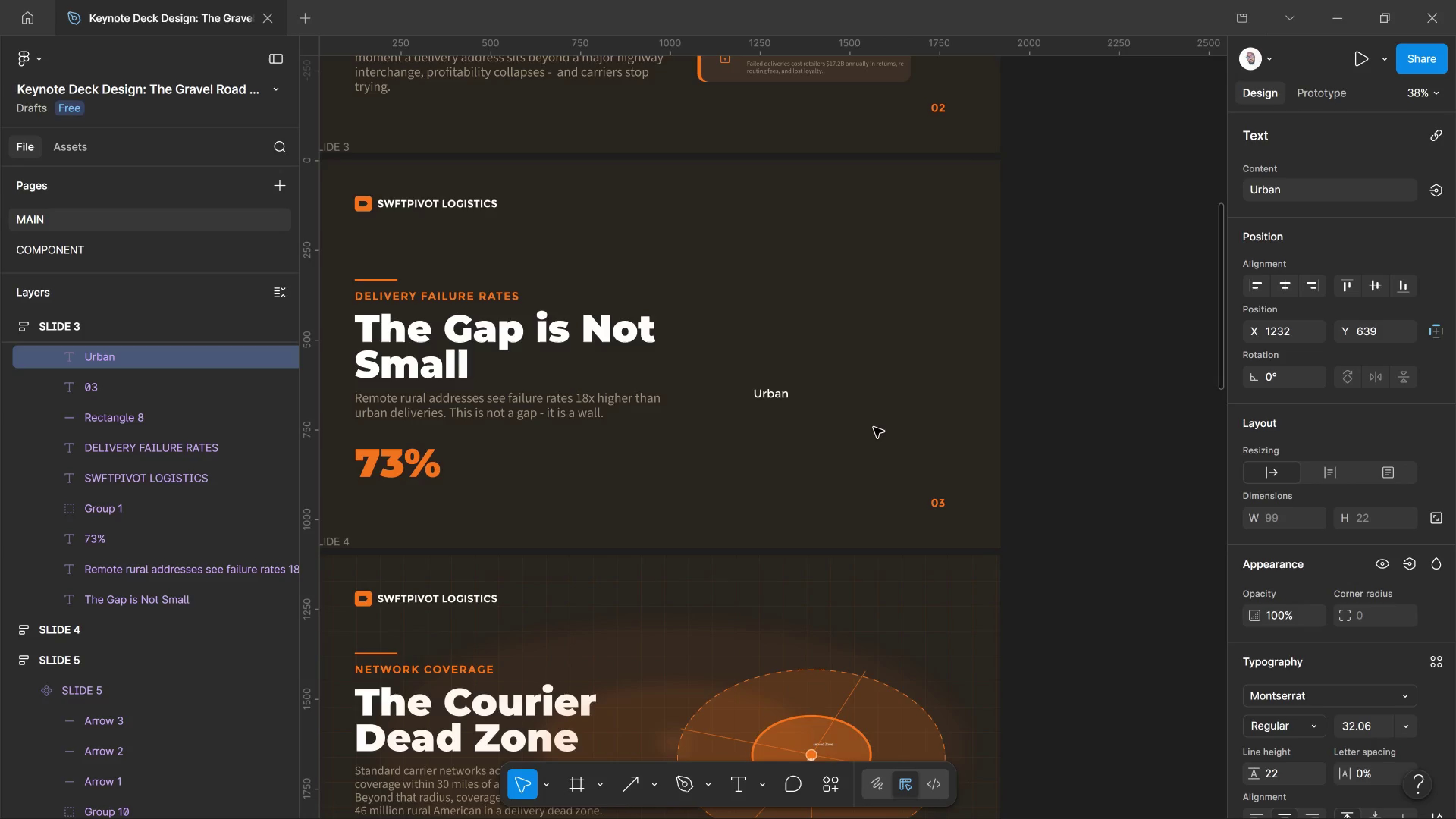 
hold_key(key=Period, duration=1.05)
 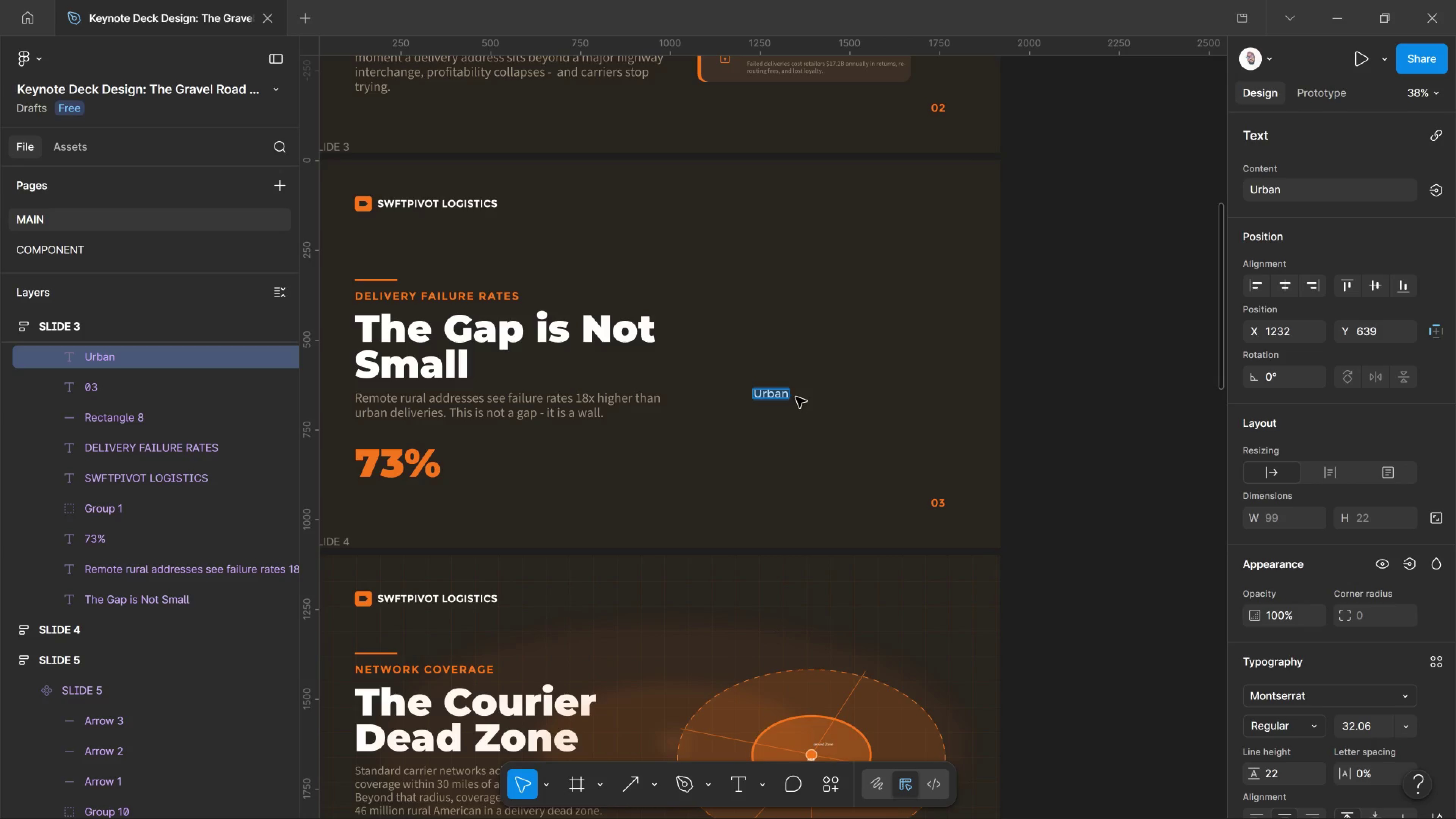 
left_click([786, 396])
 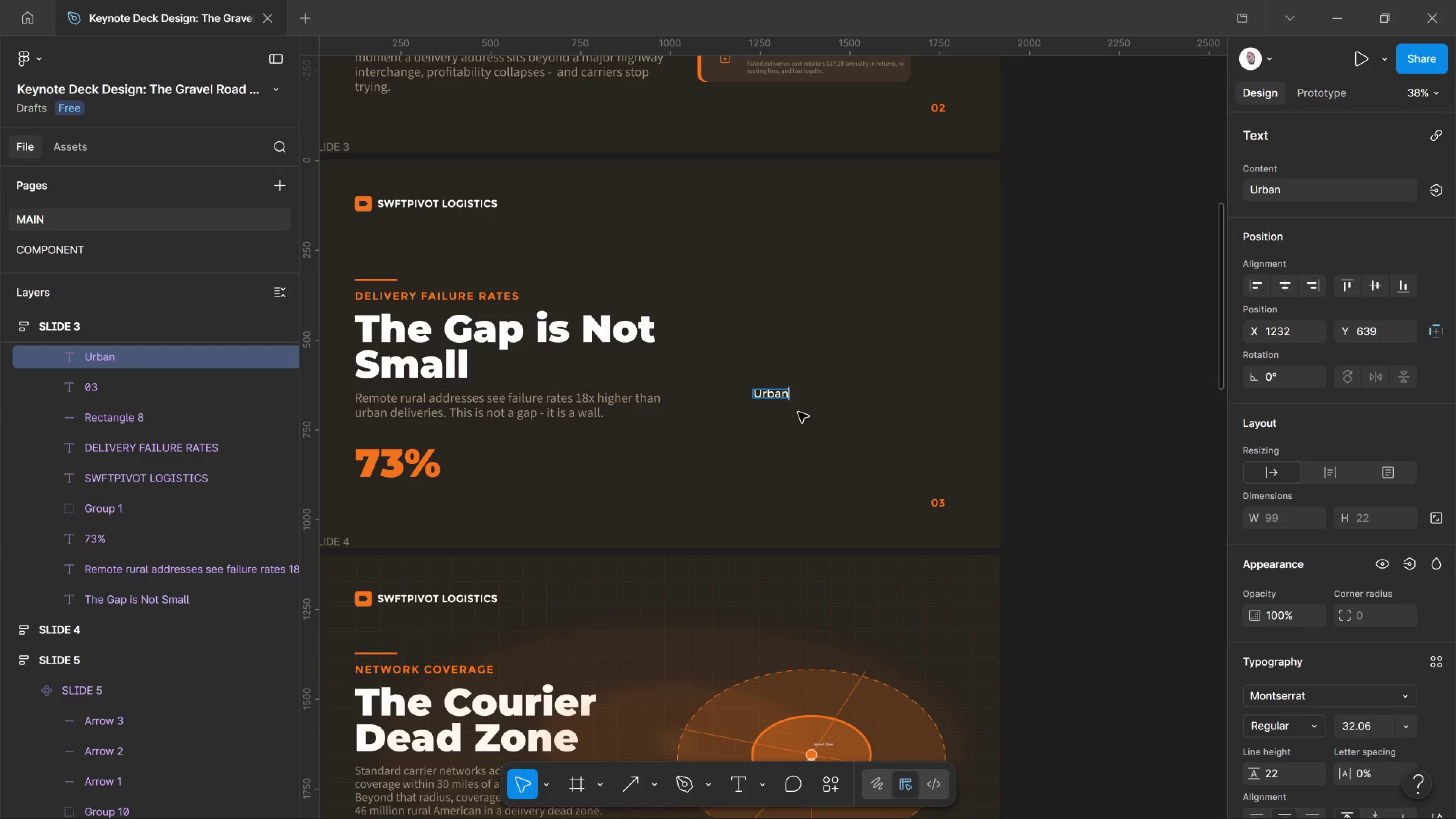 
wait(7.33)
 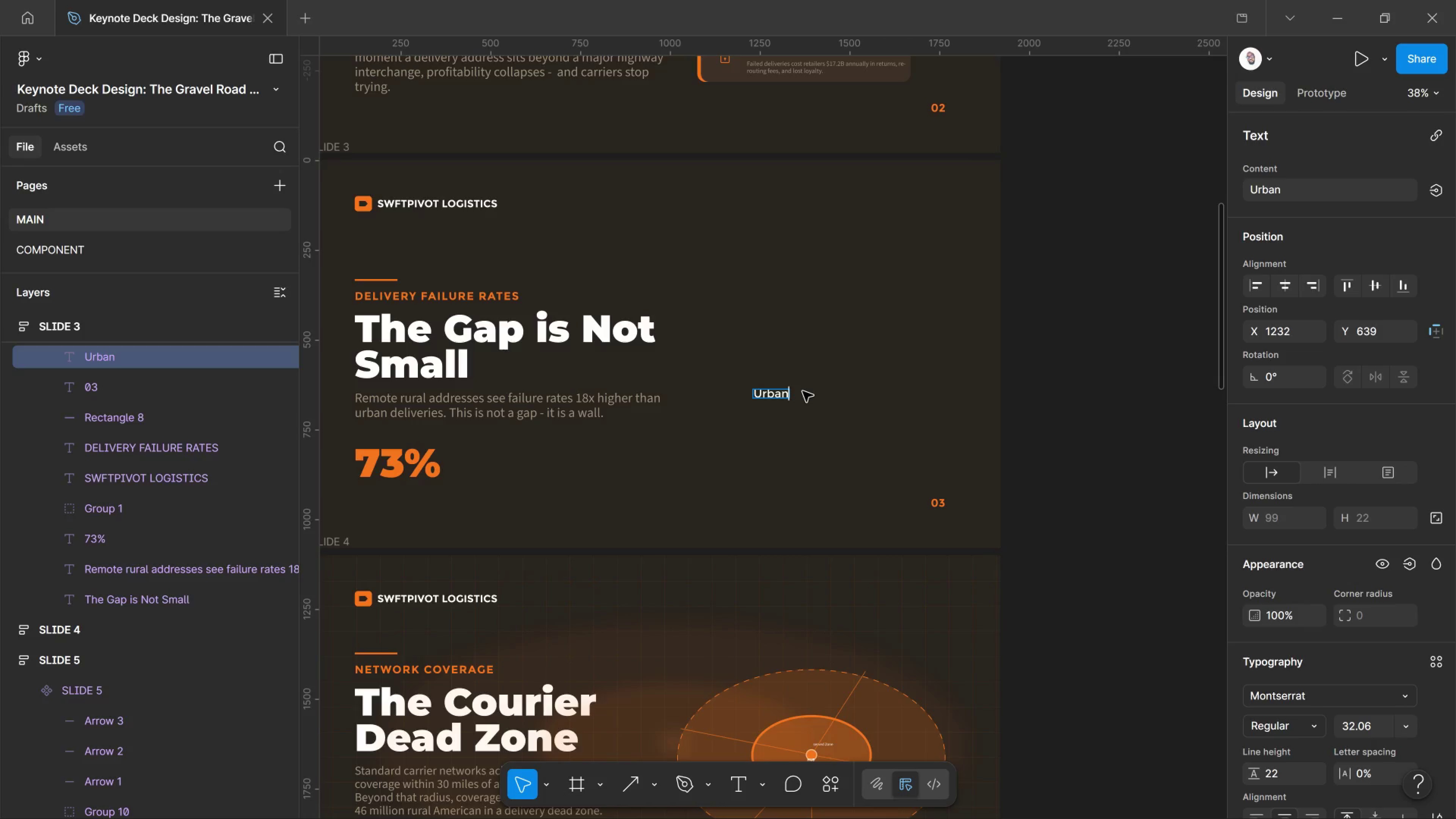 
scroll: coordinate [1282, 683], scroll_direction: down, amount: 7.0
 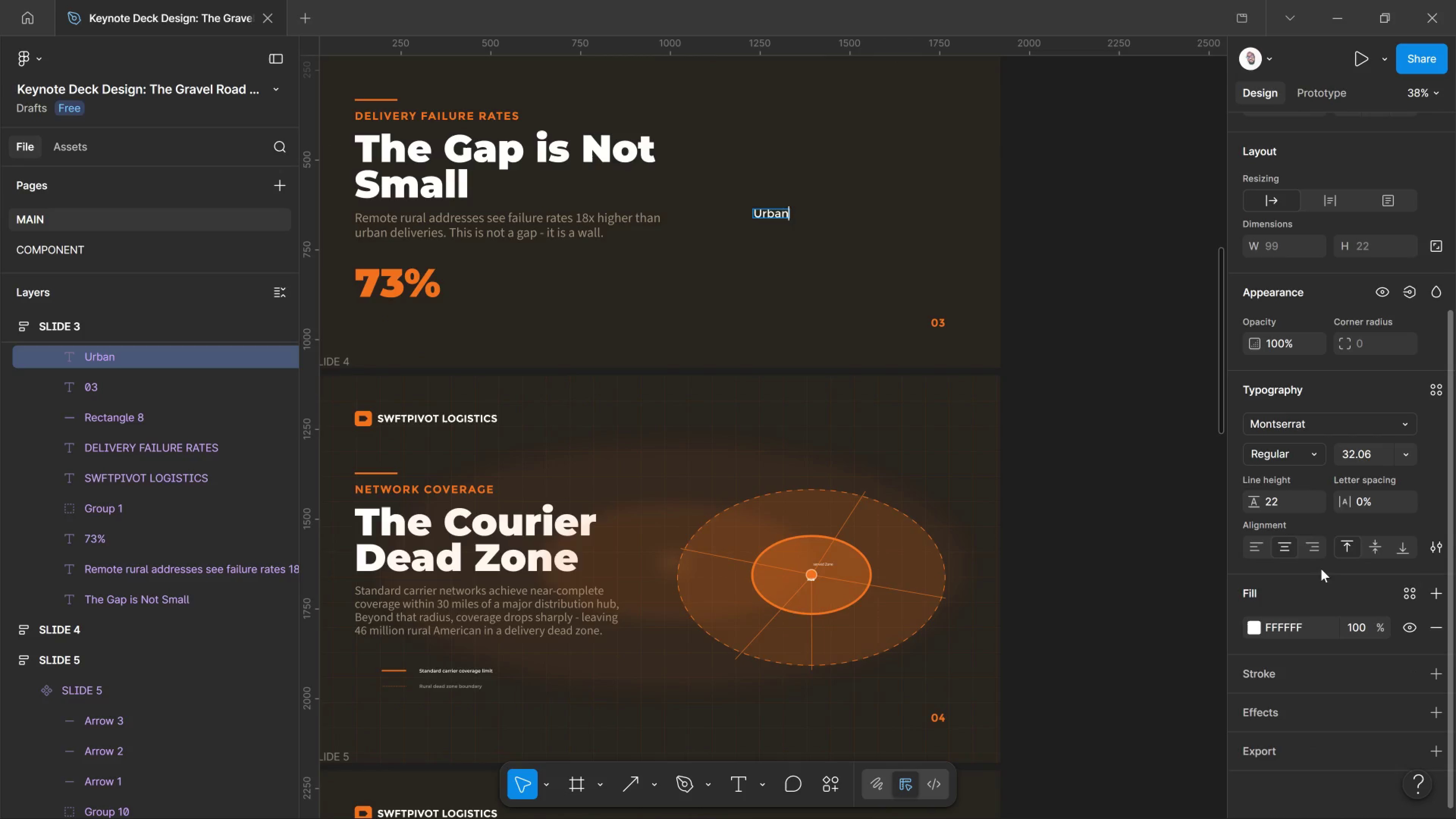 
left_click_drag(start_coordinate=[1313, 539], to_coordinate=[1312, 543])
 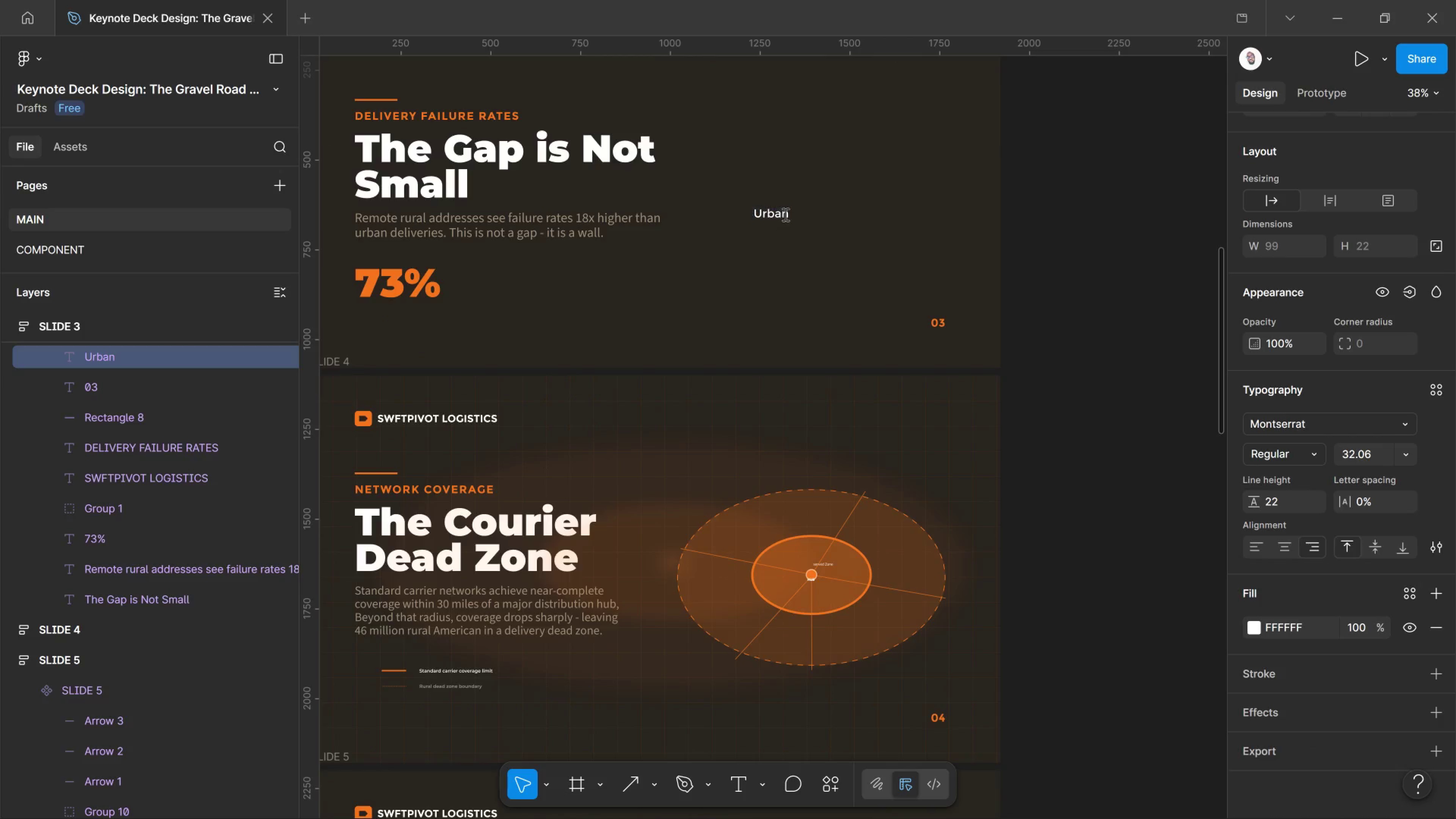 
left_click([784, 214])
 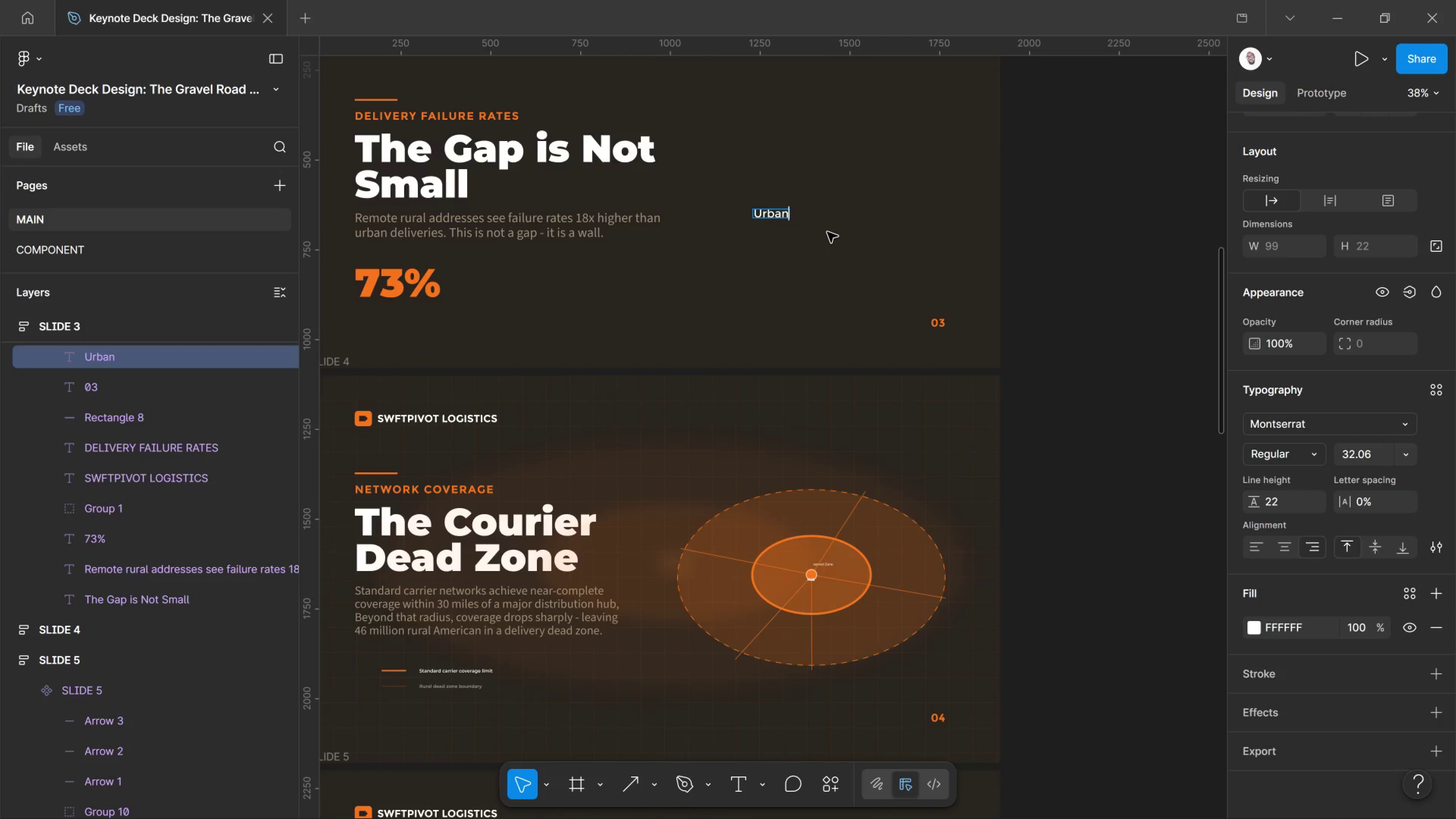 
key(Enter)
 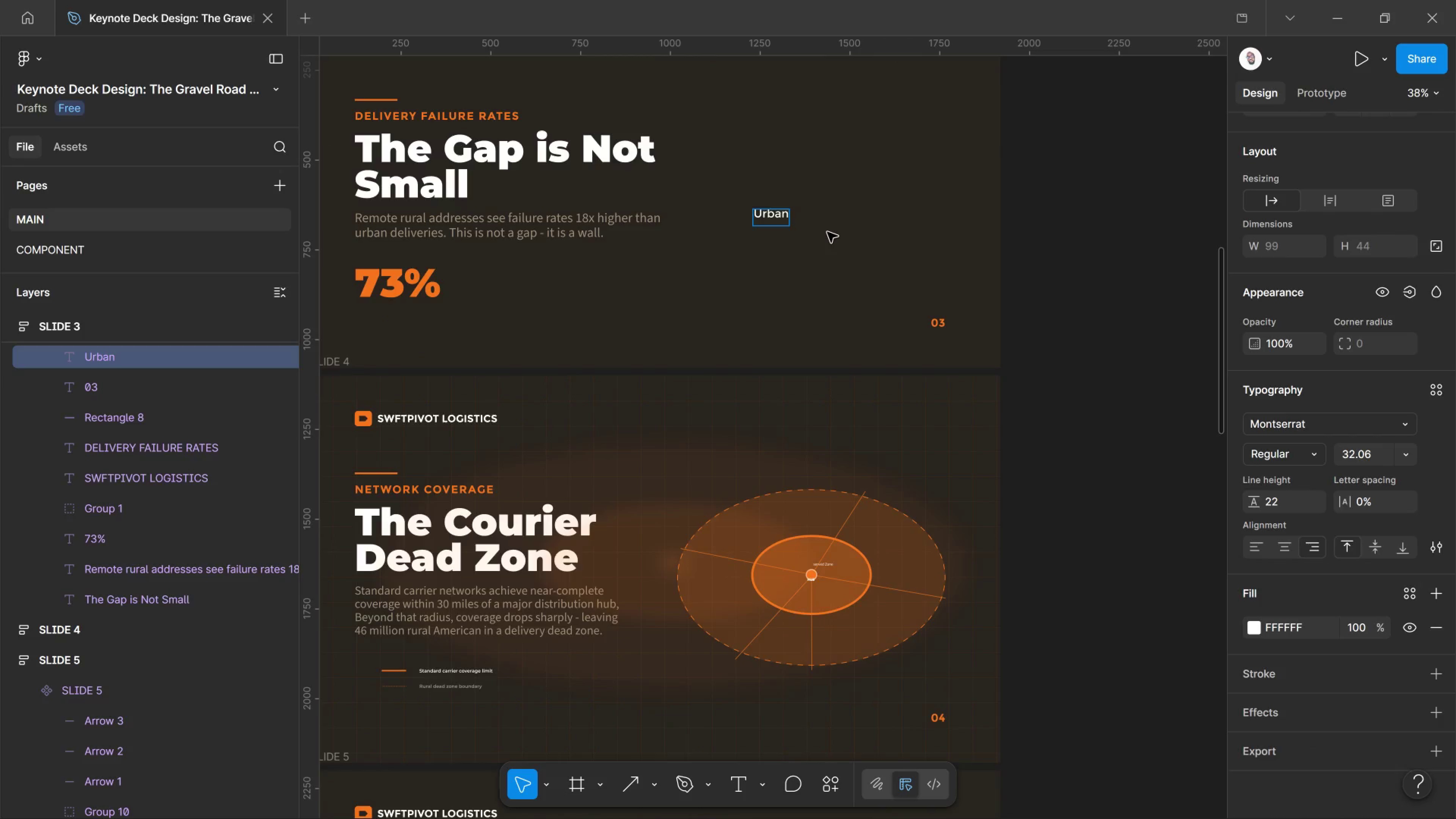 
key(Enter)
 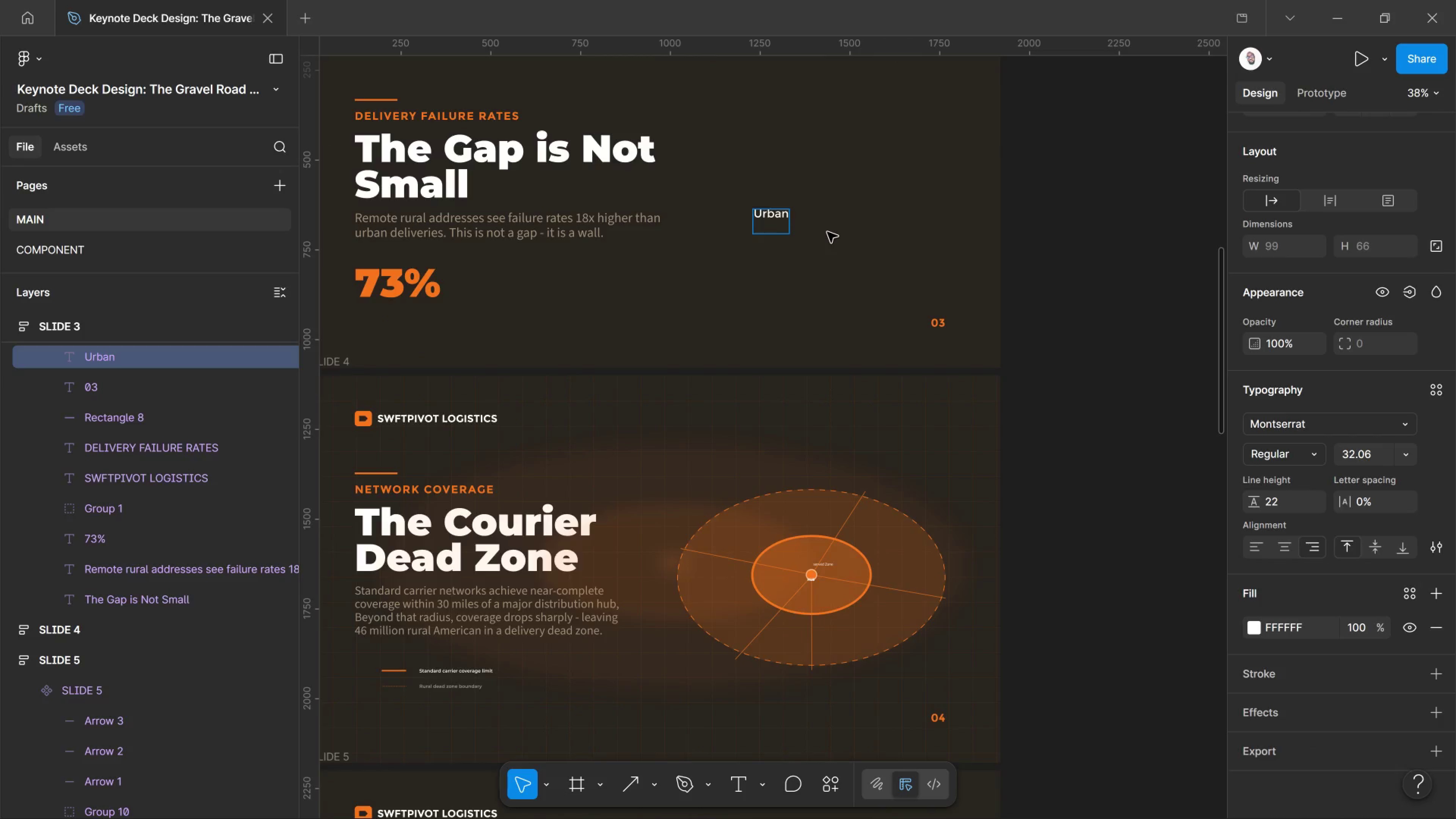 
type(Surba)
key(Backspace)
key(Backspace)
key(Backspace)
type(burban)
 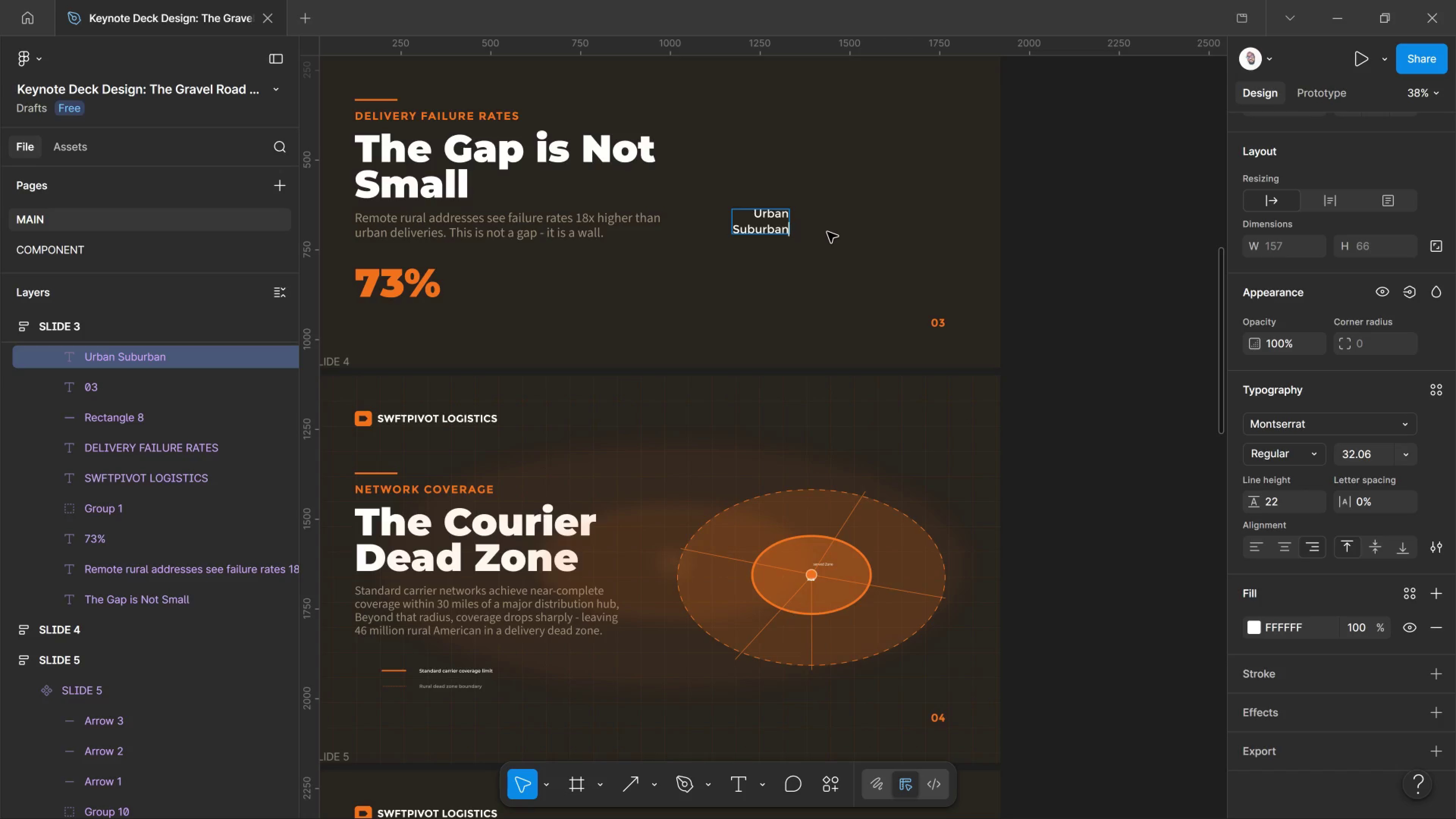 
key(Enter)
 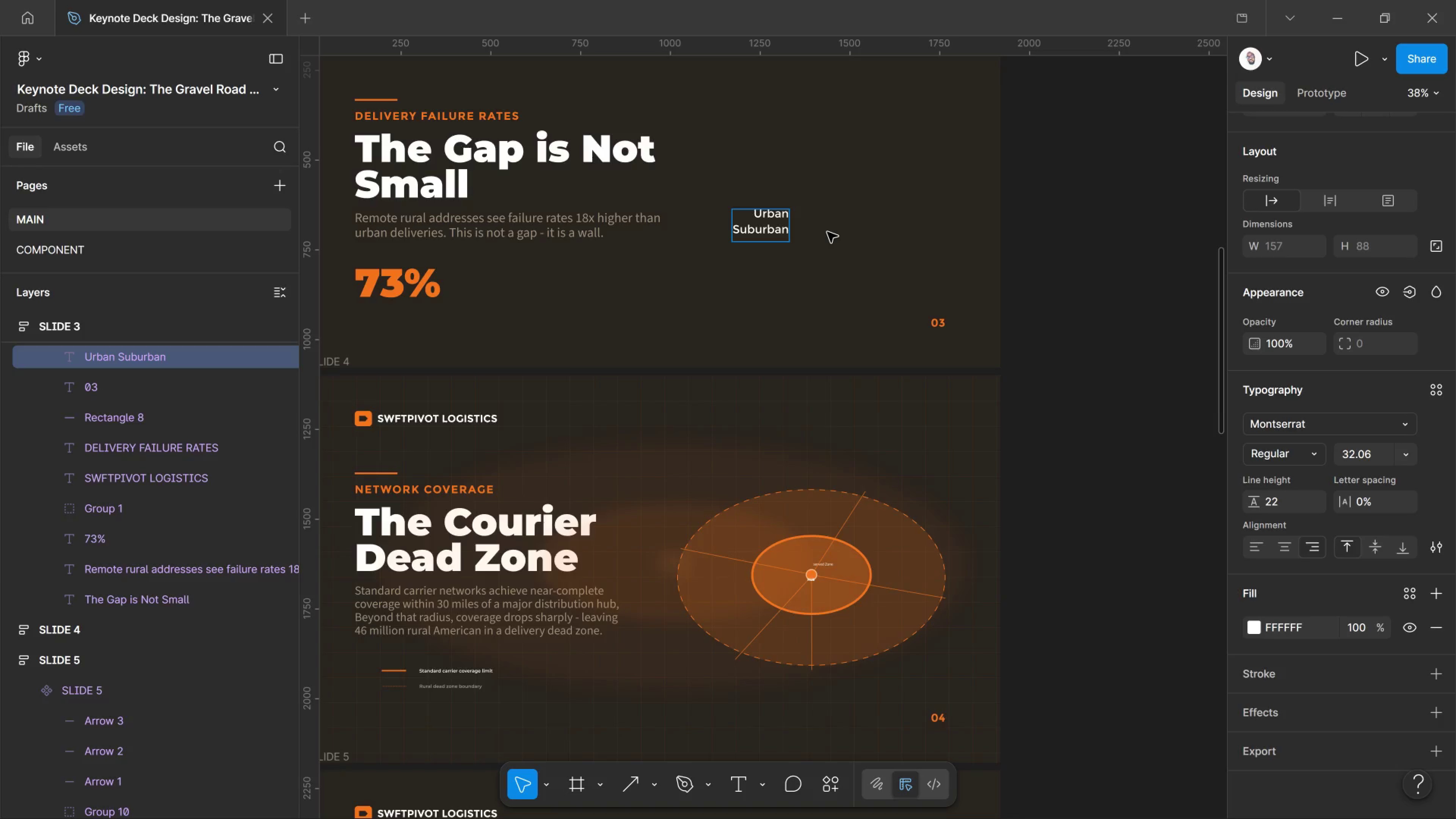 
key(CapsLock)
 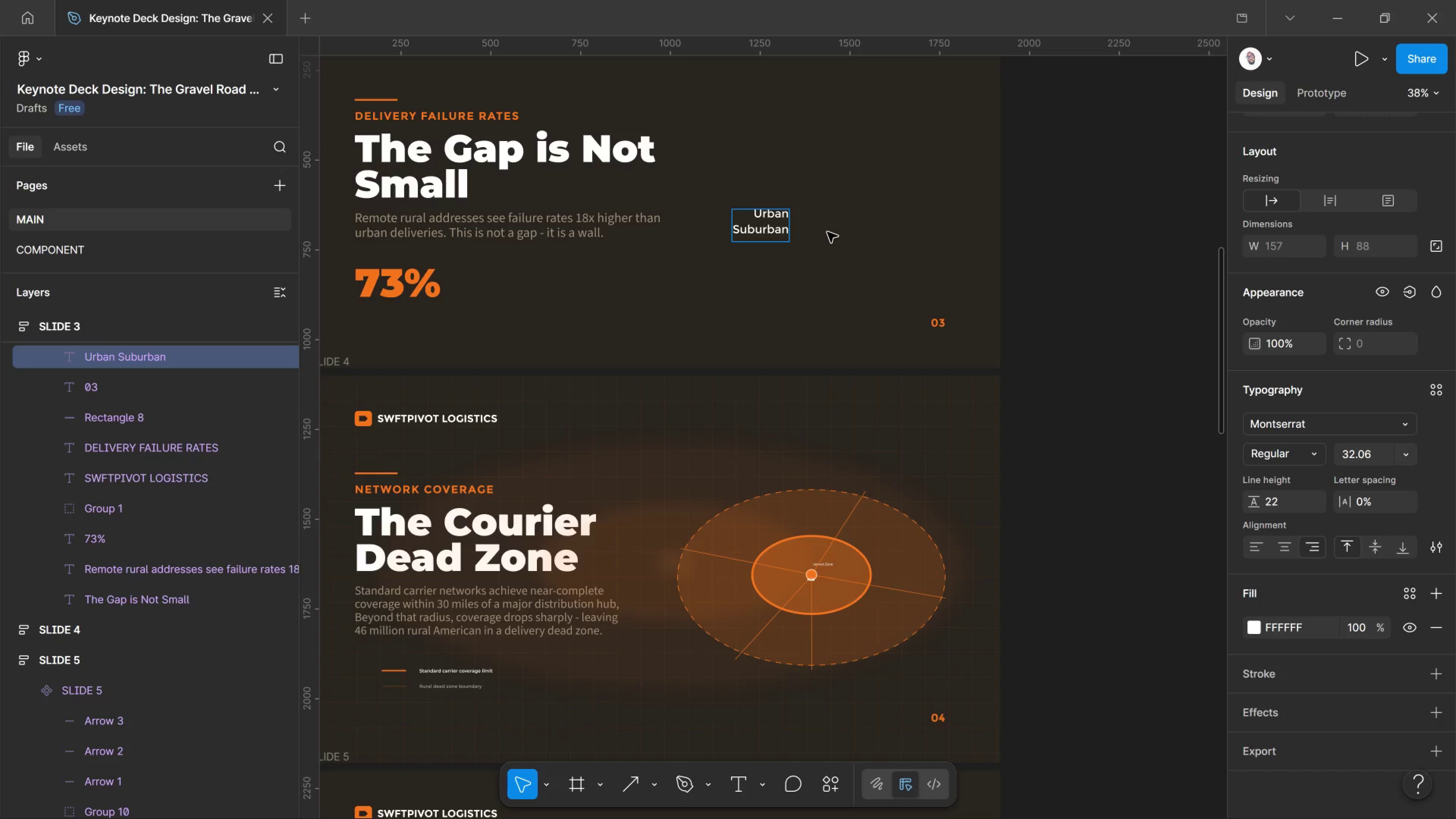 
key(E)
 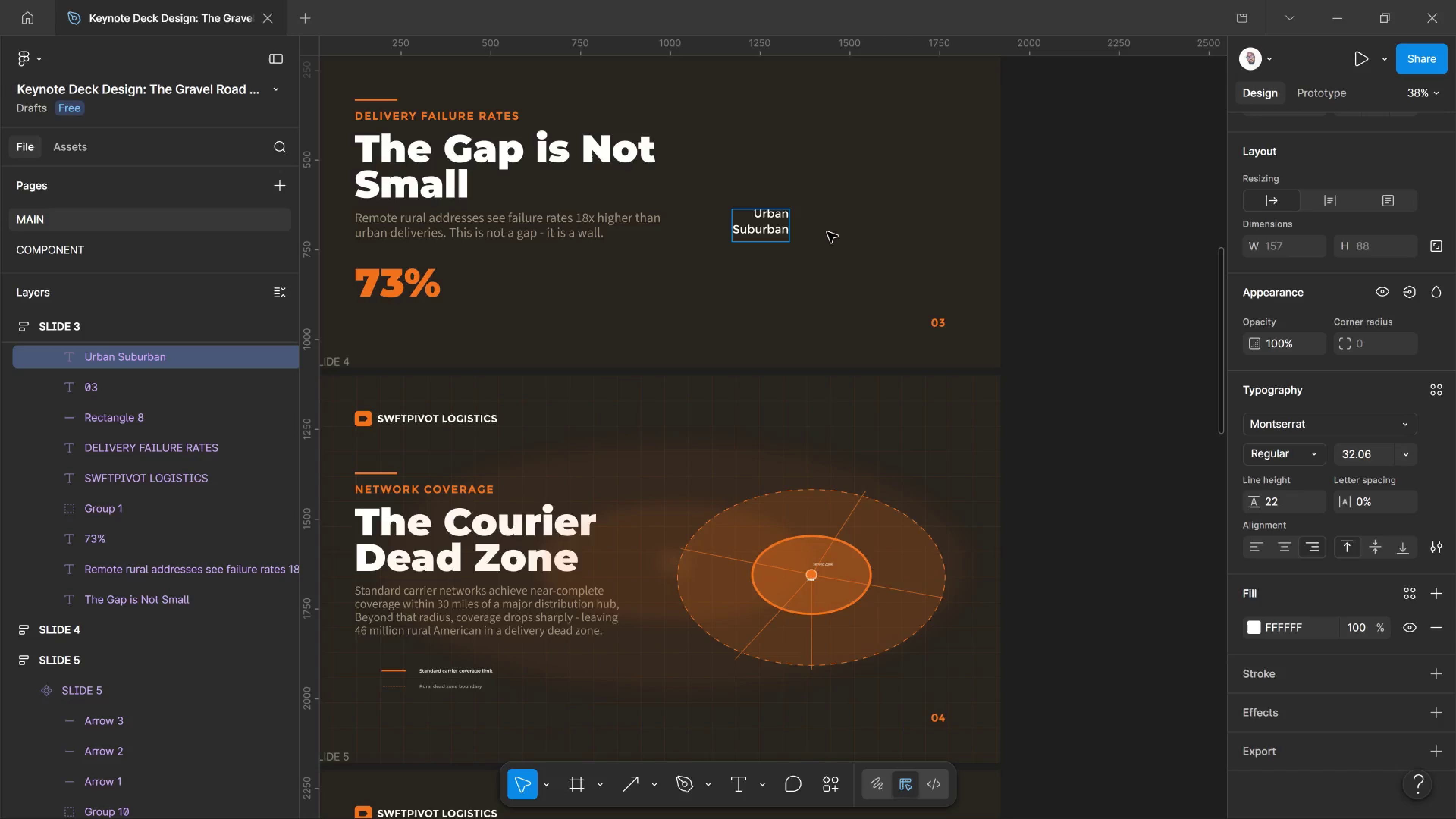 
key(CapsLock)
 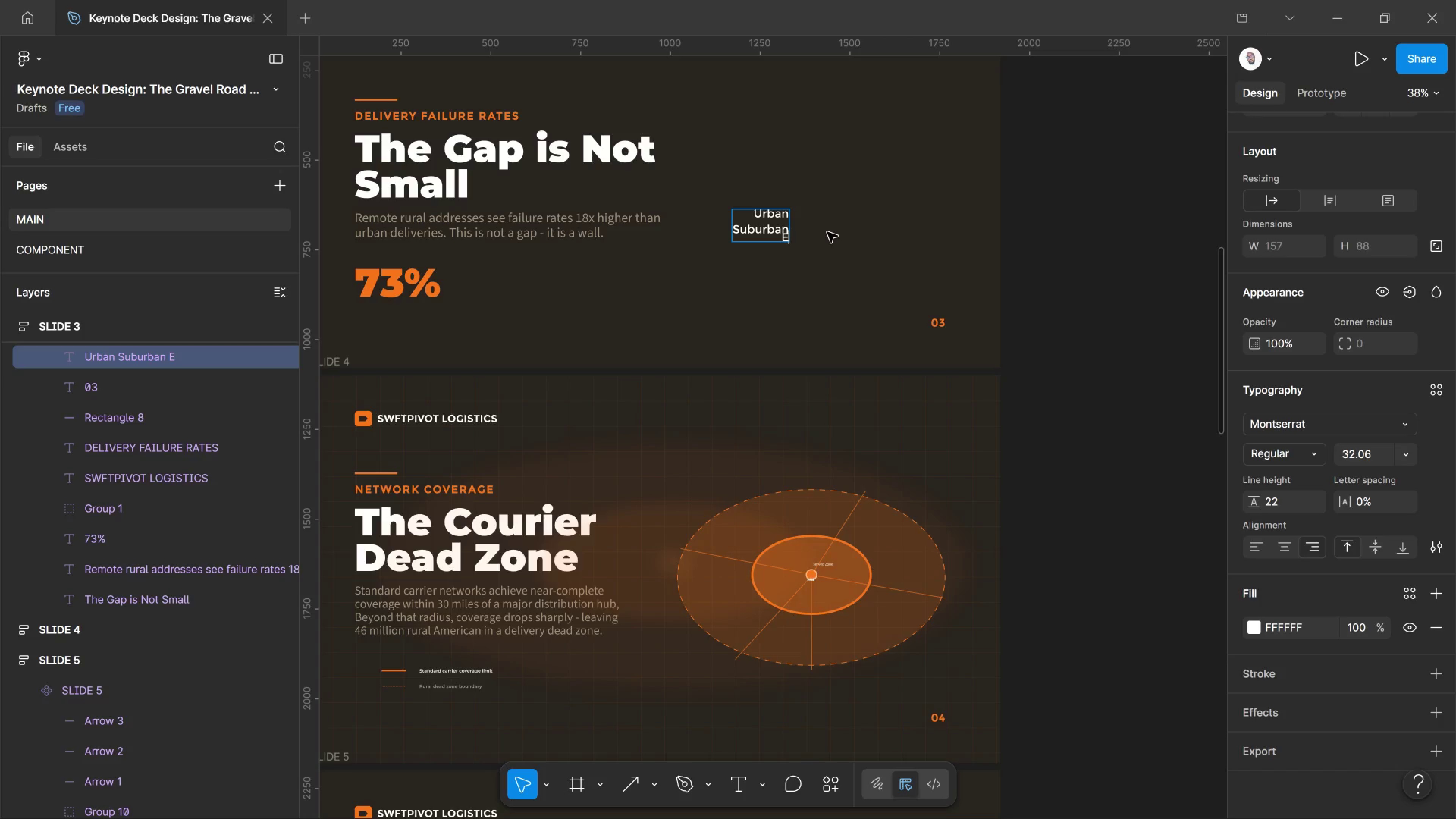 
key(X)
 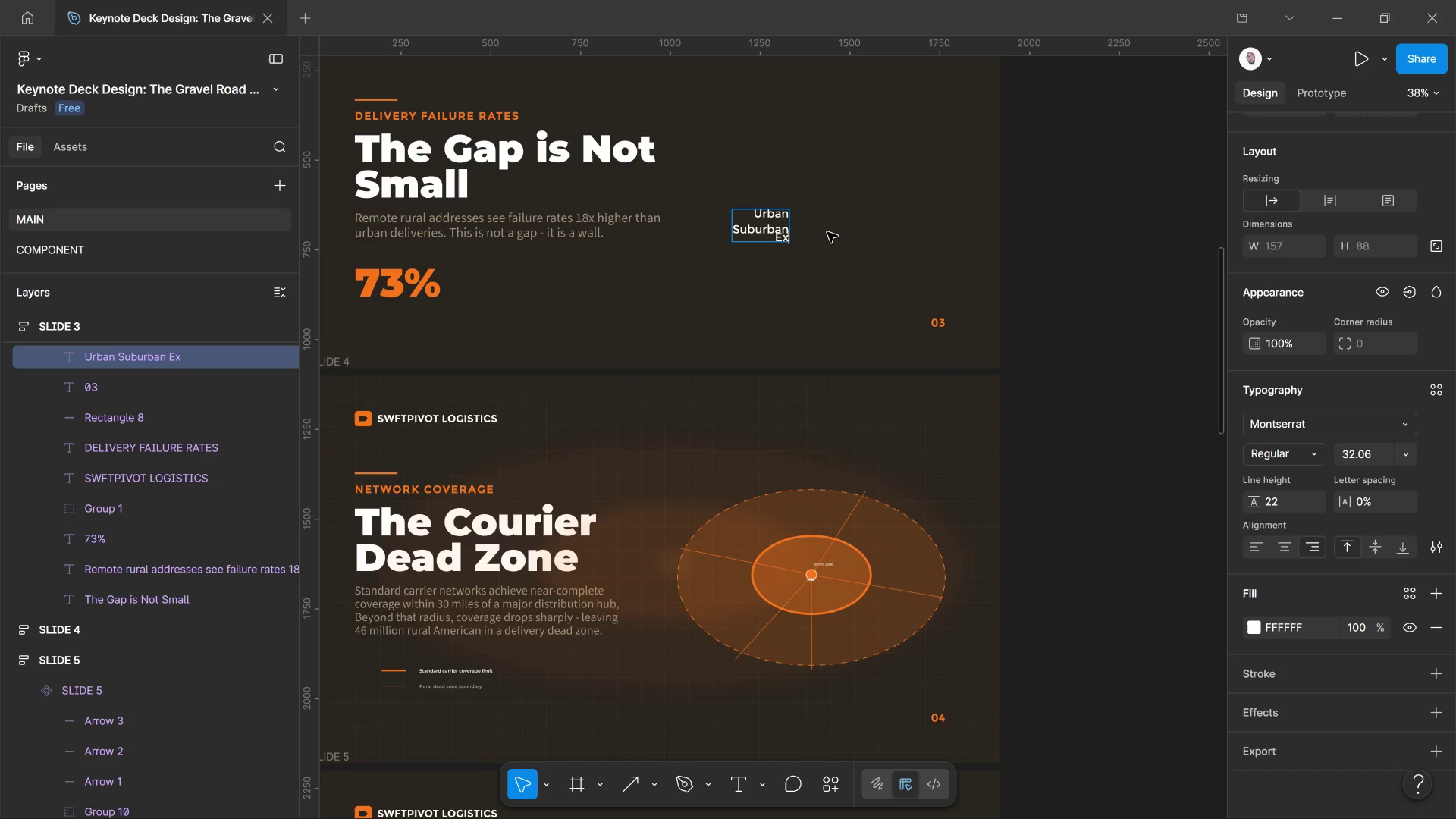 
key(Backspace)
 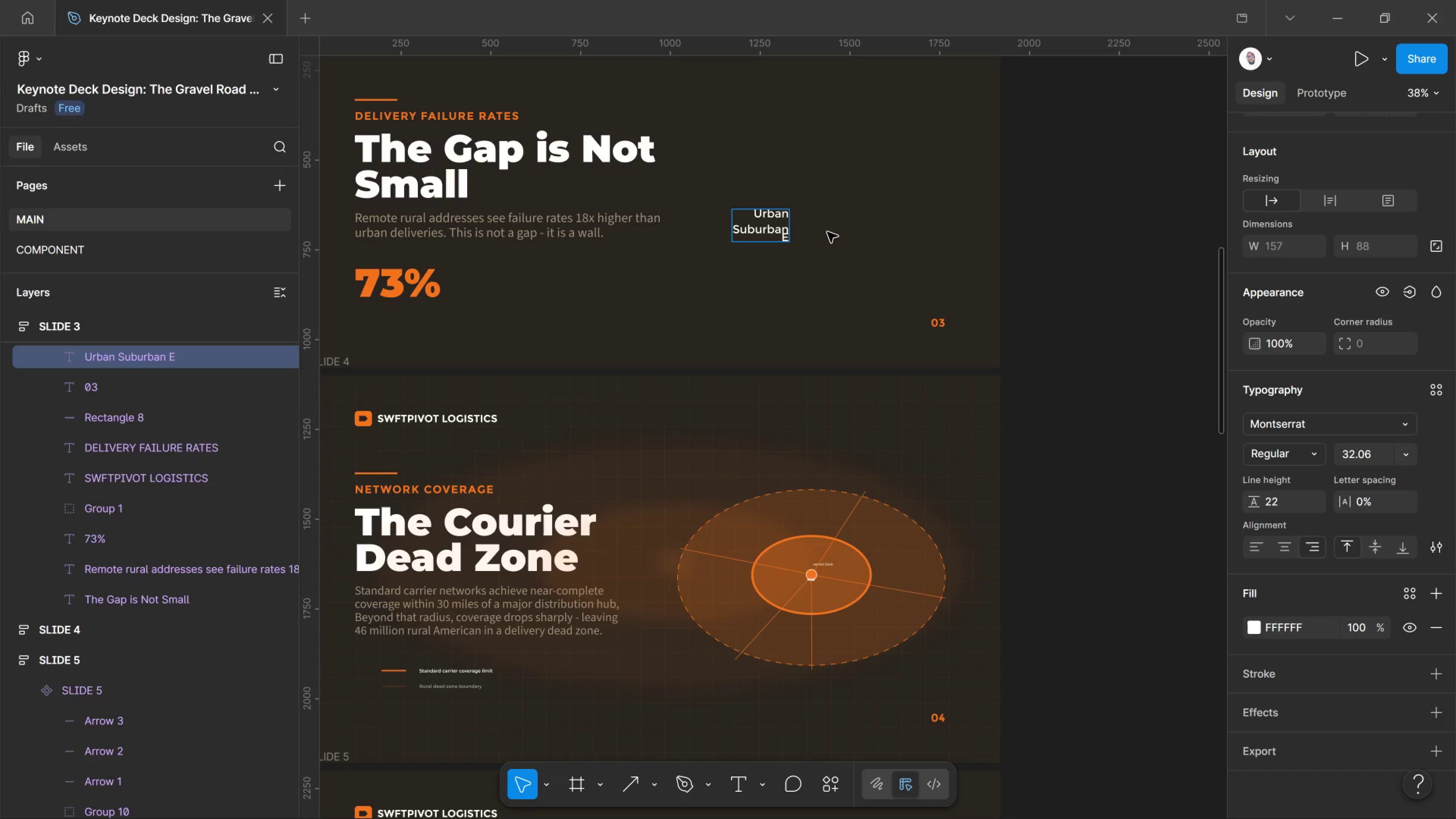 
key(Backspace)
 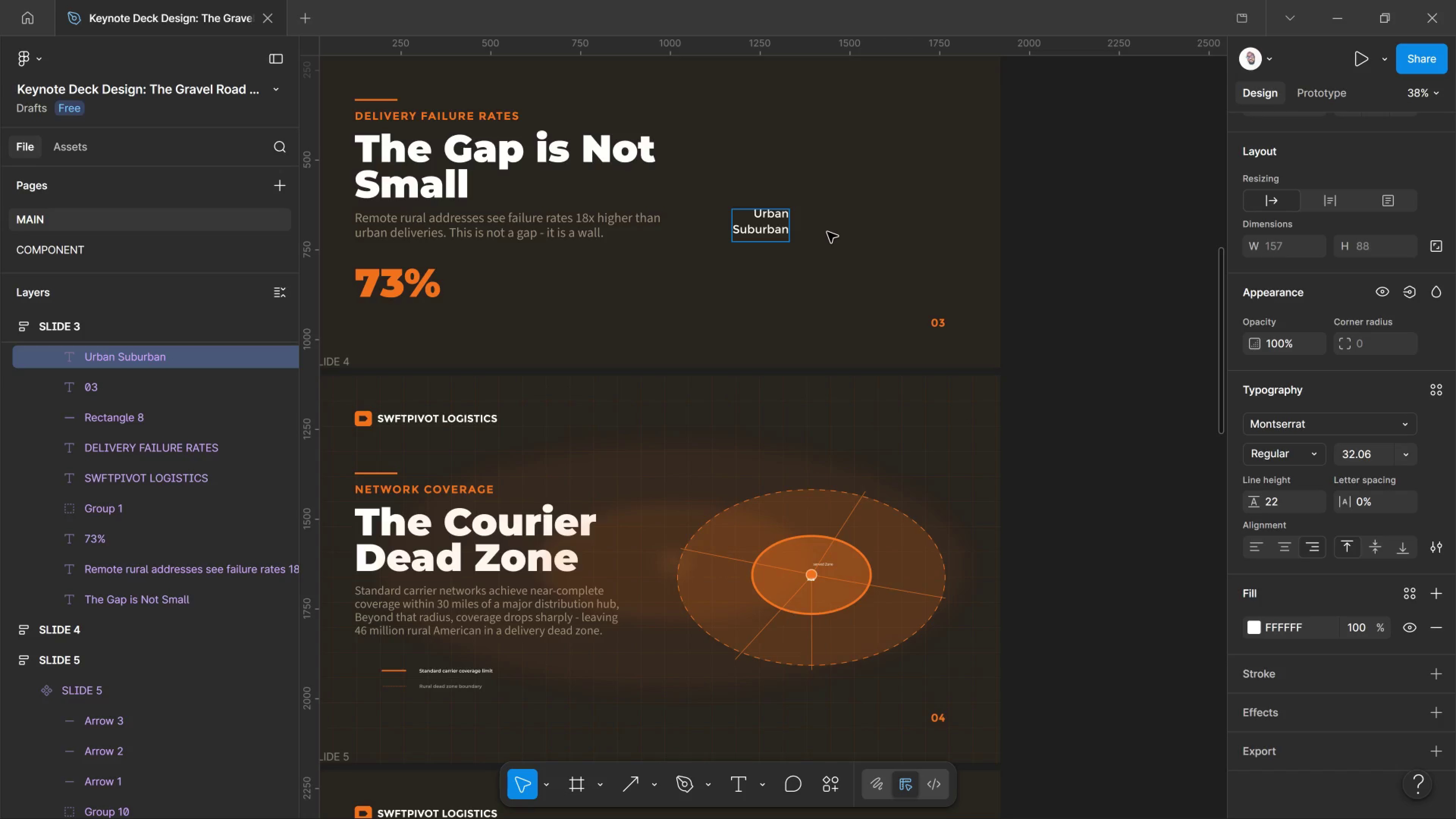 
key(Backspace)
 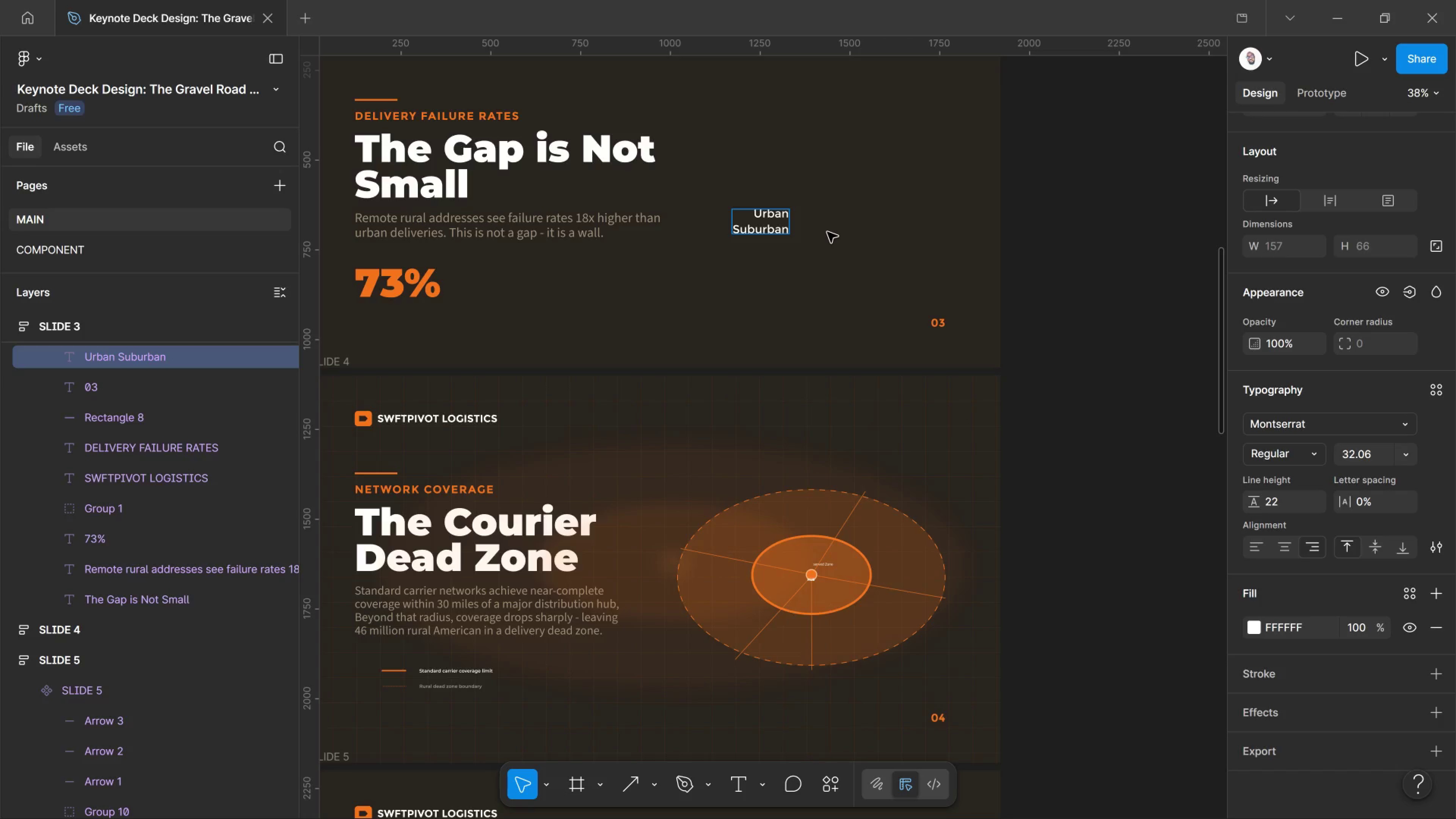 
key(Enter)
 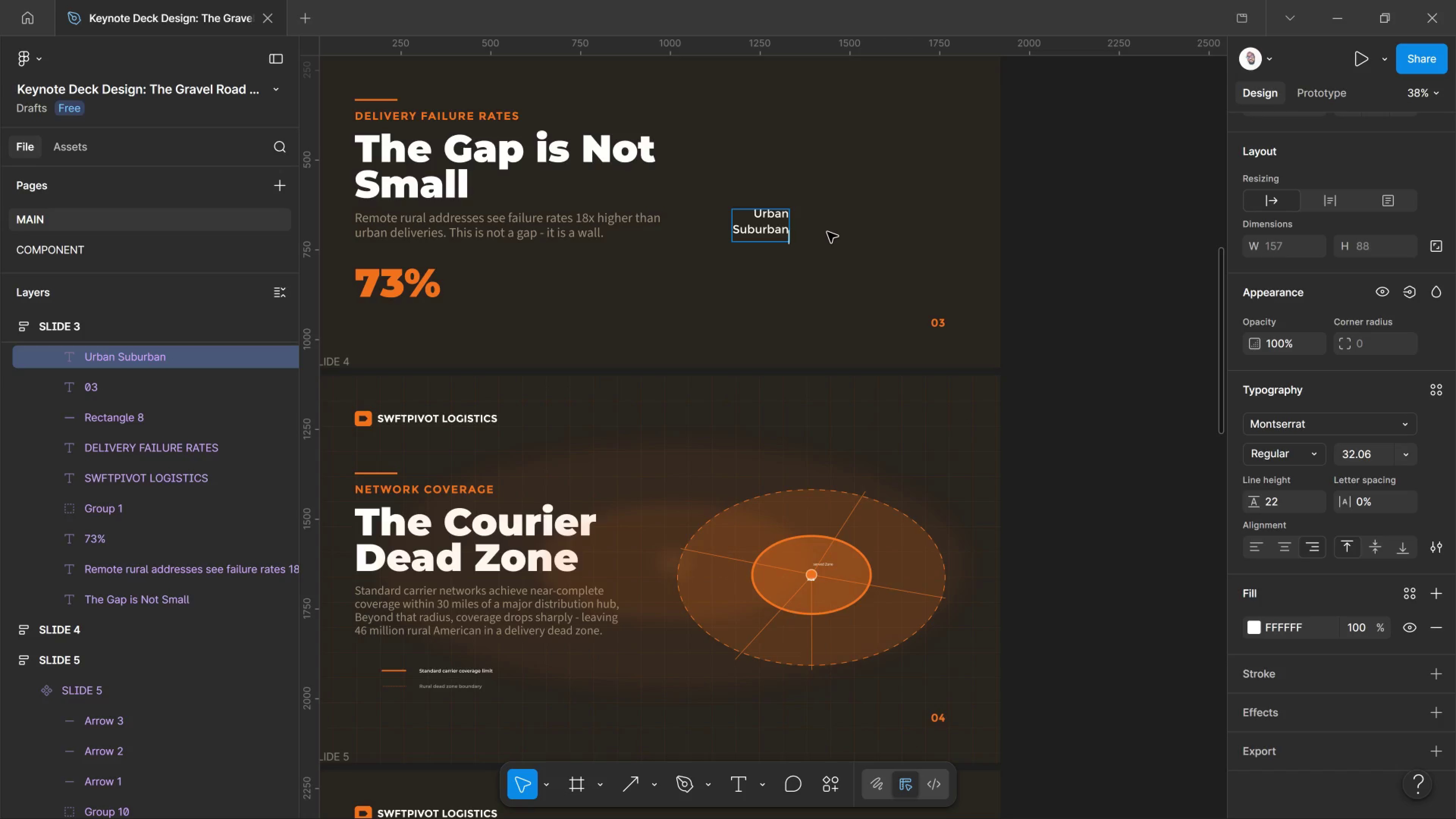 
key(Enter)
 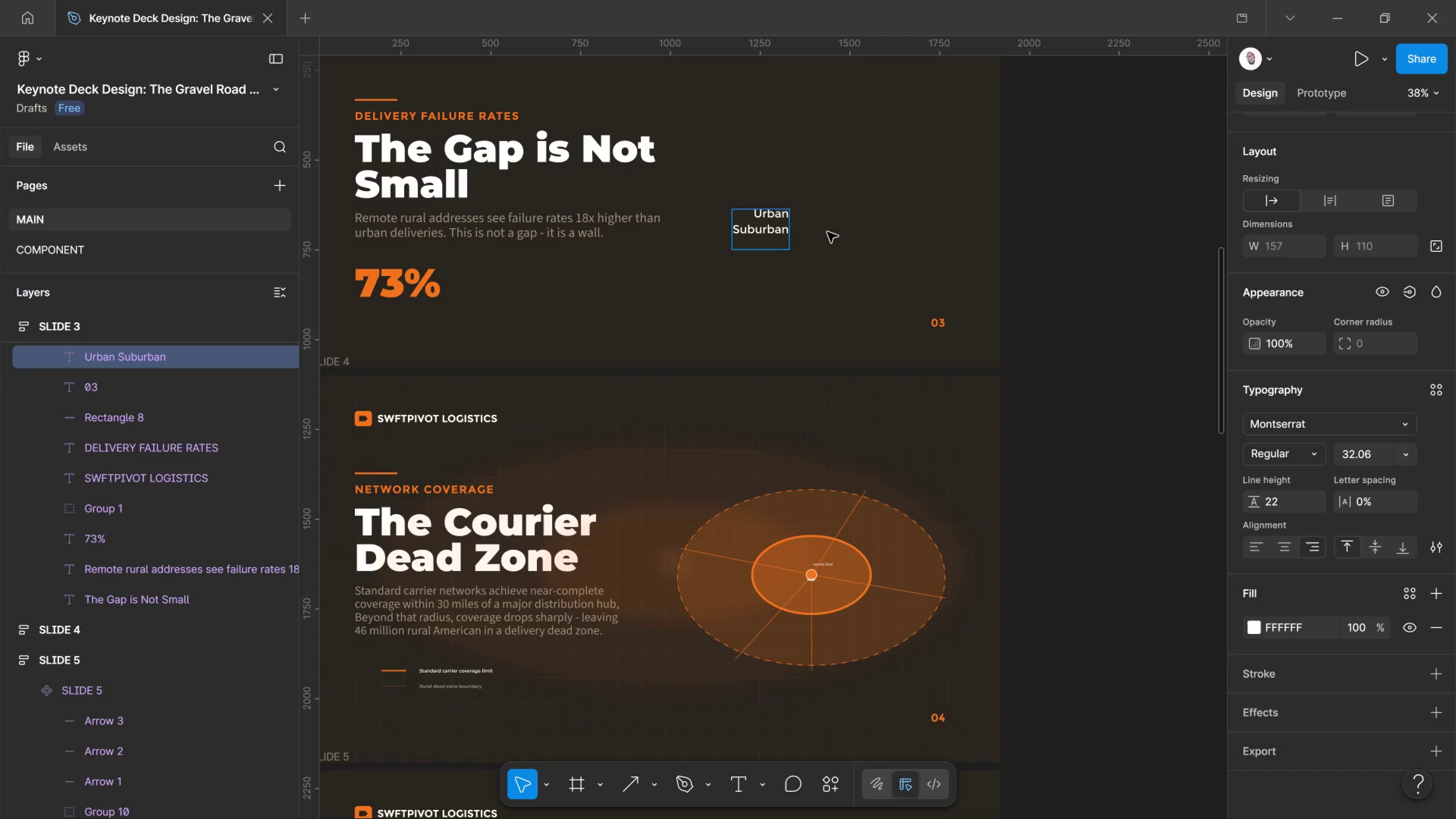 
key(Control+A)
 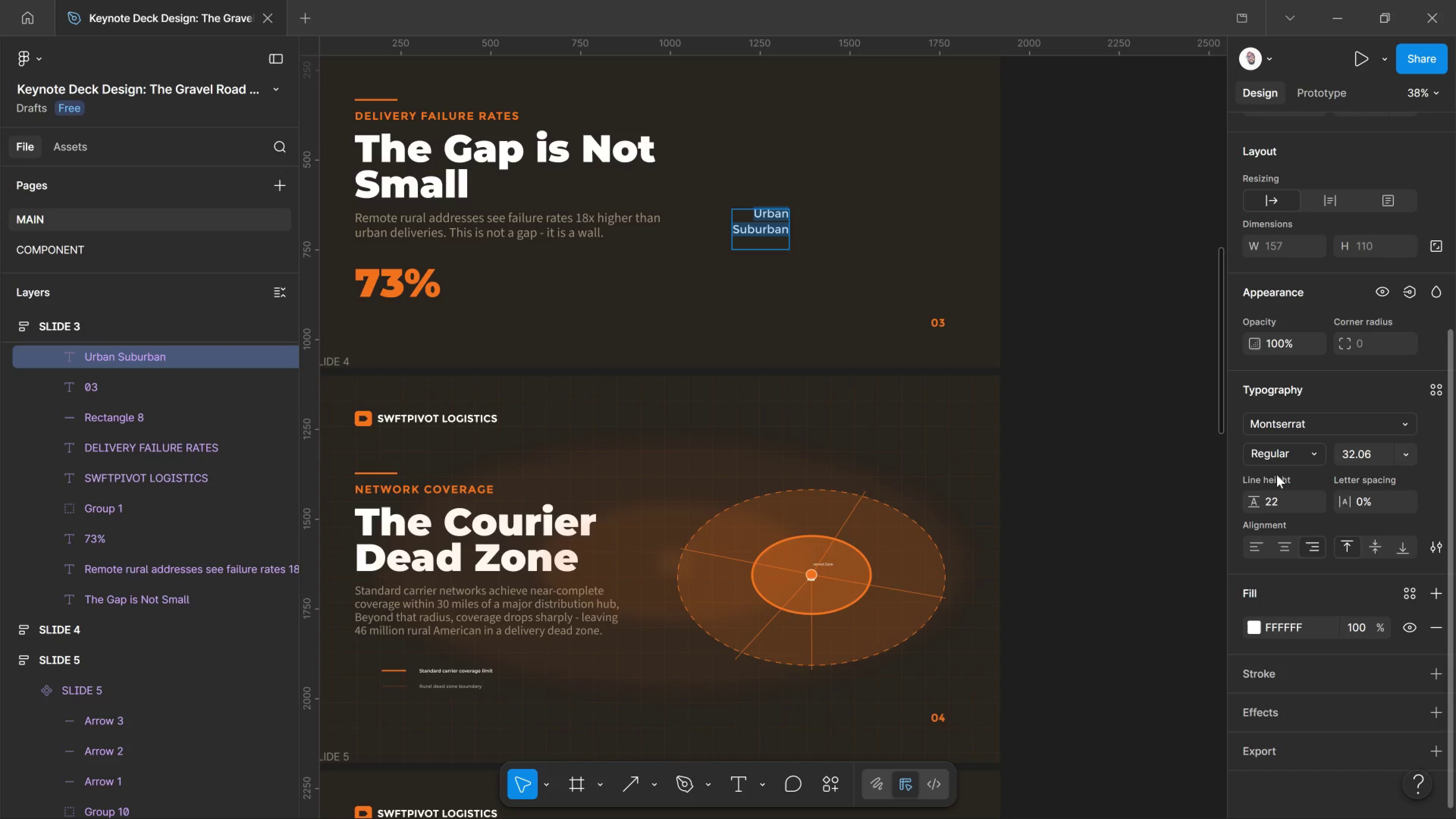 
left_click([1271, 499])
 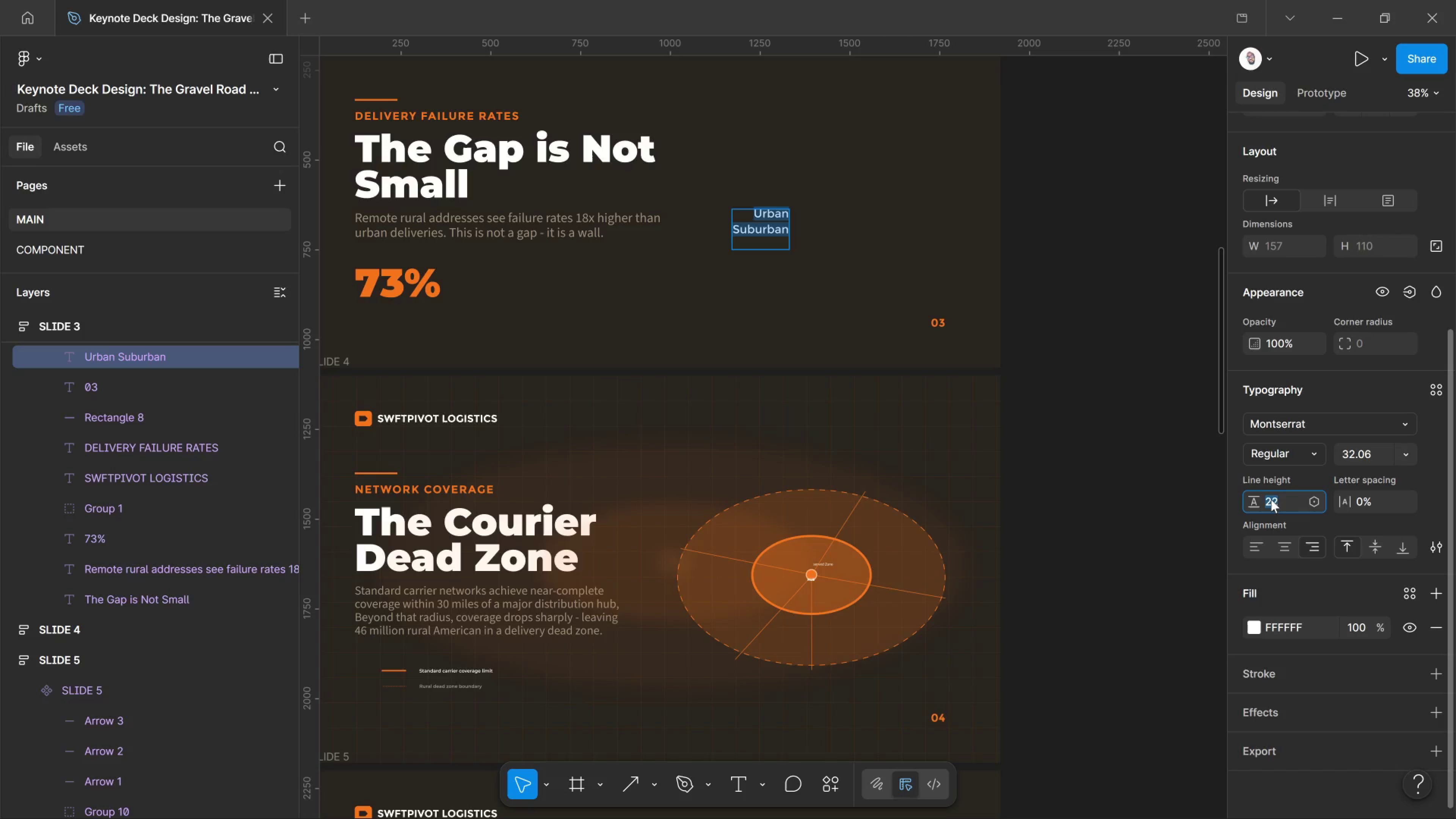 
key(Numpad0)
 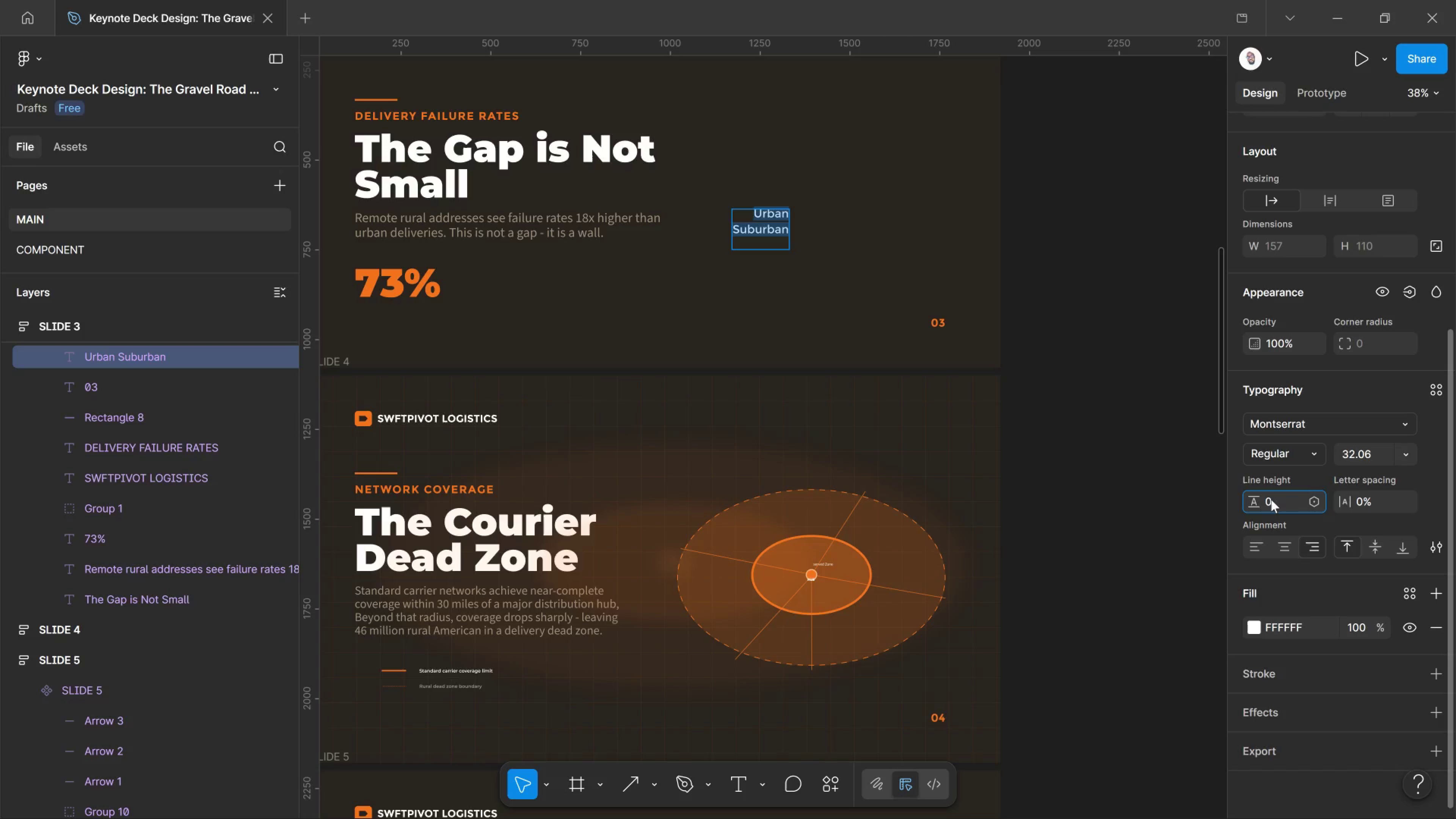 
key(Enter)
 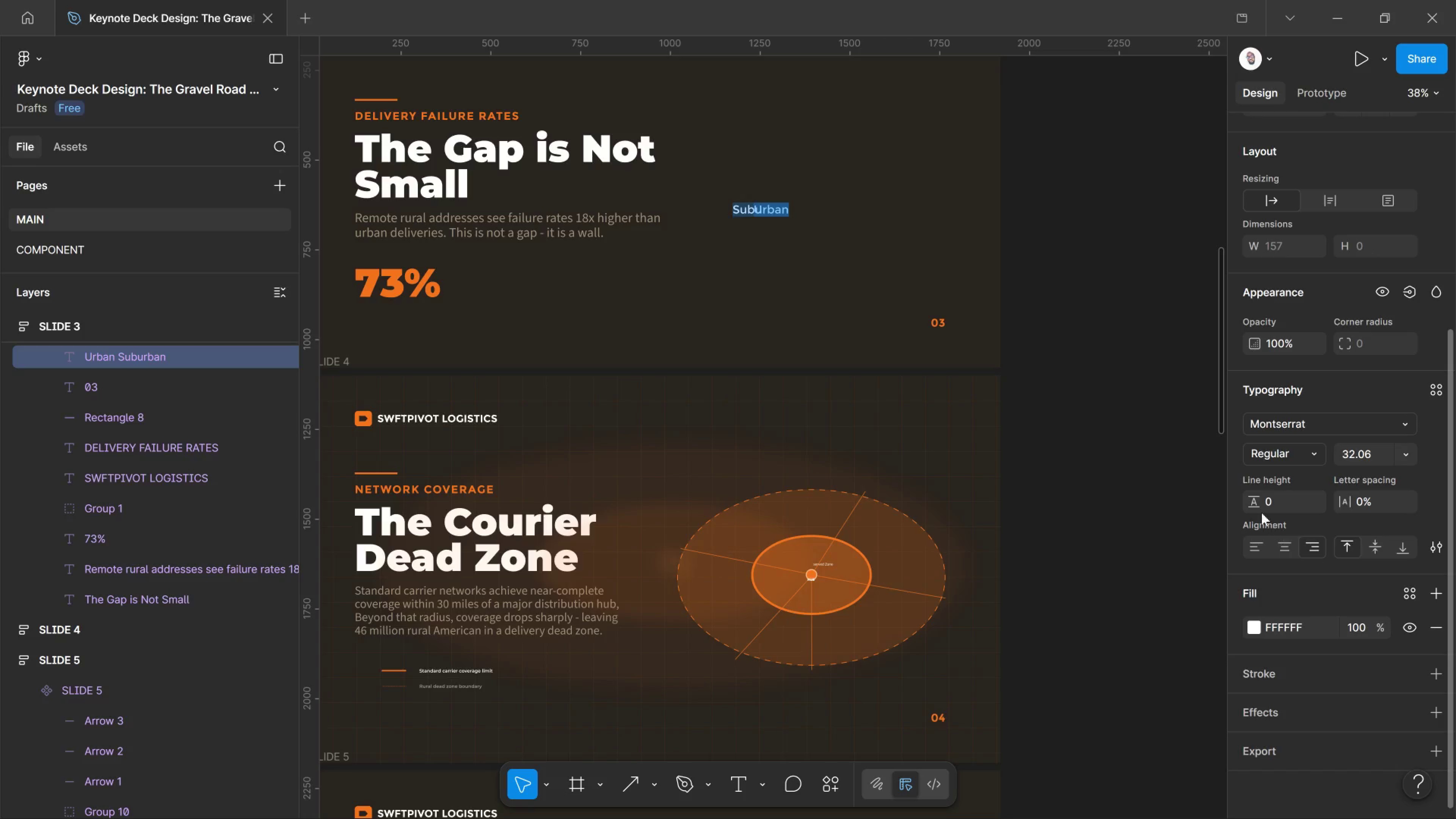 
left_click_drag(start_coordinate=[1257, 509], to_coordinate=[783, 440])
 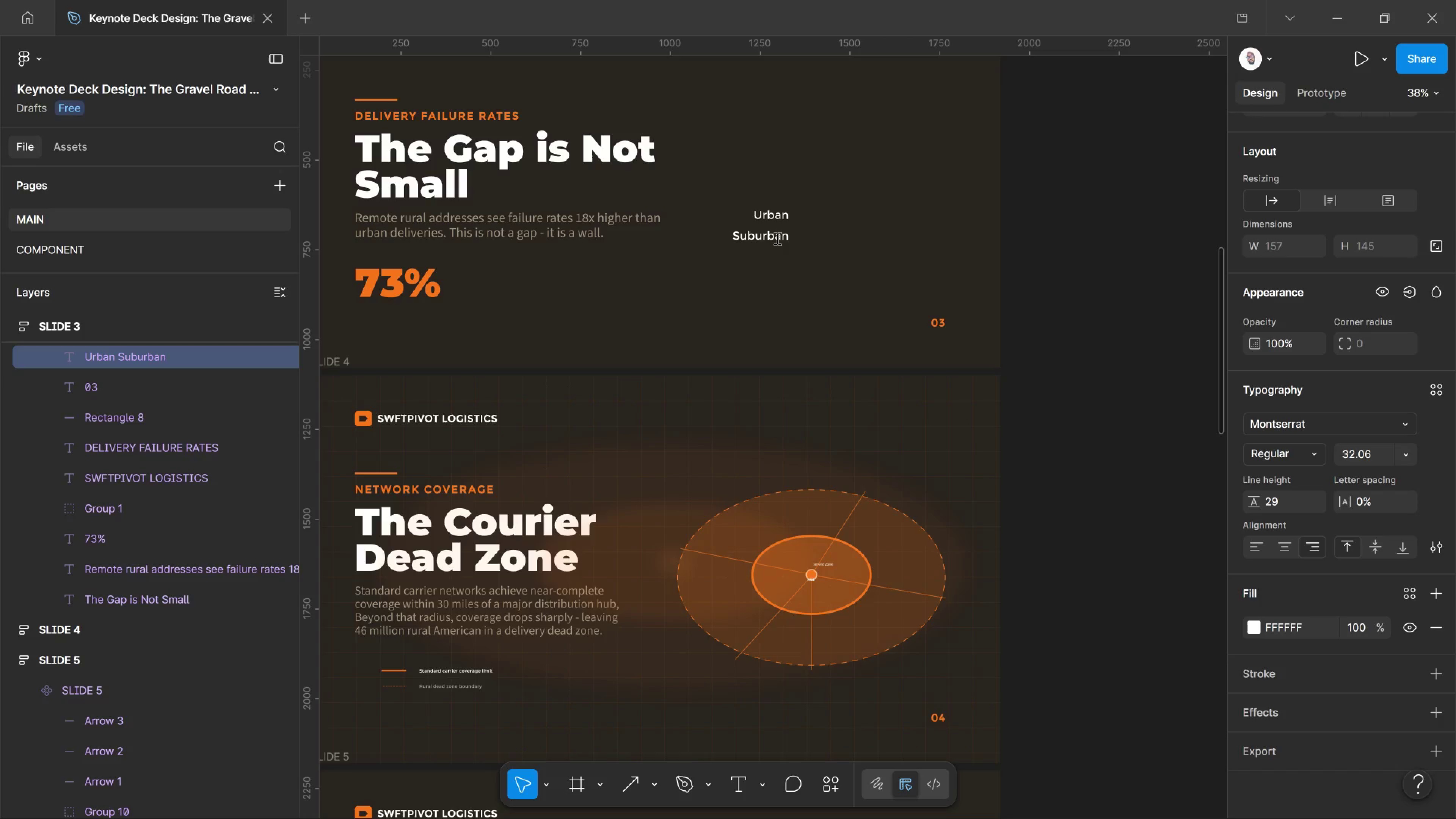 
left_click([784, 237])
 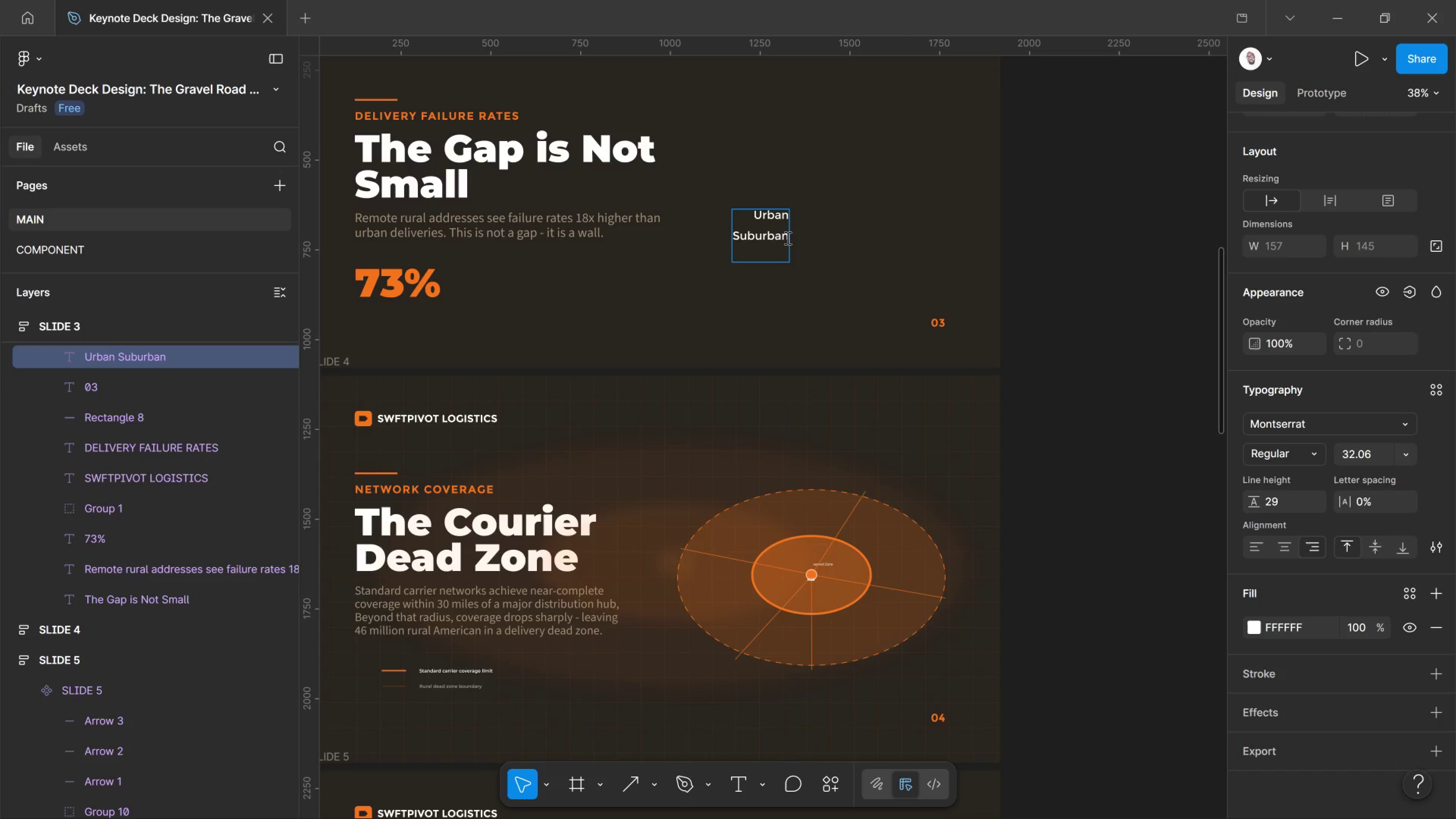 
left_click([787, 238])
 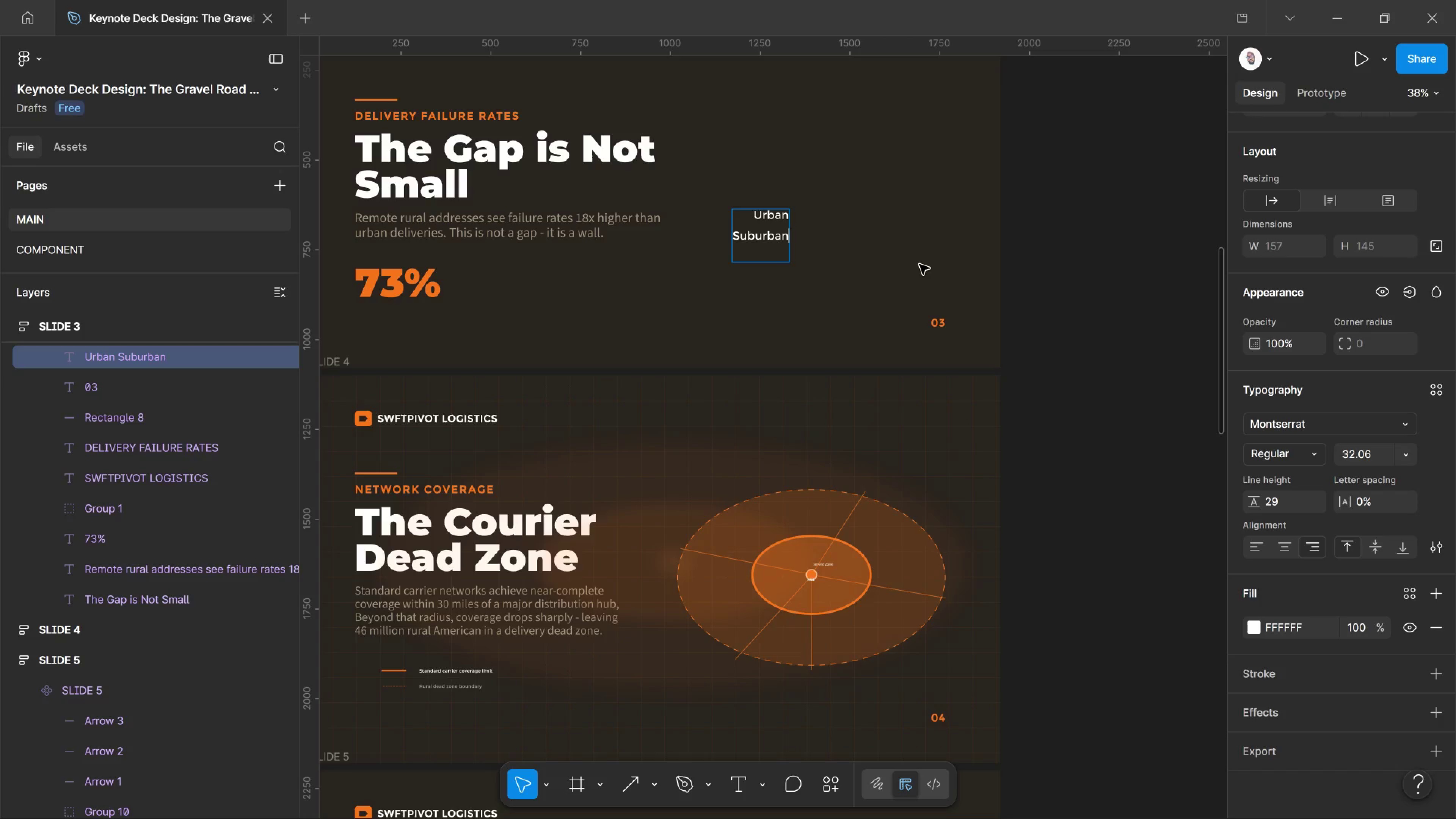 
key(Enter)
 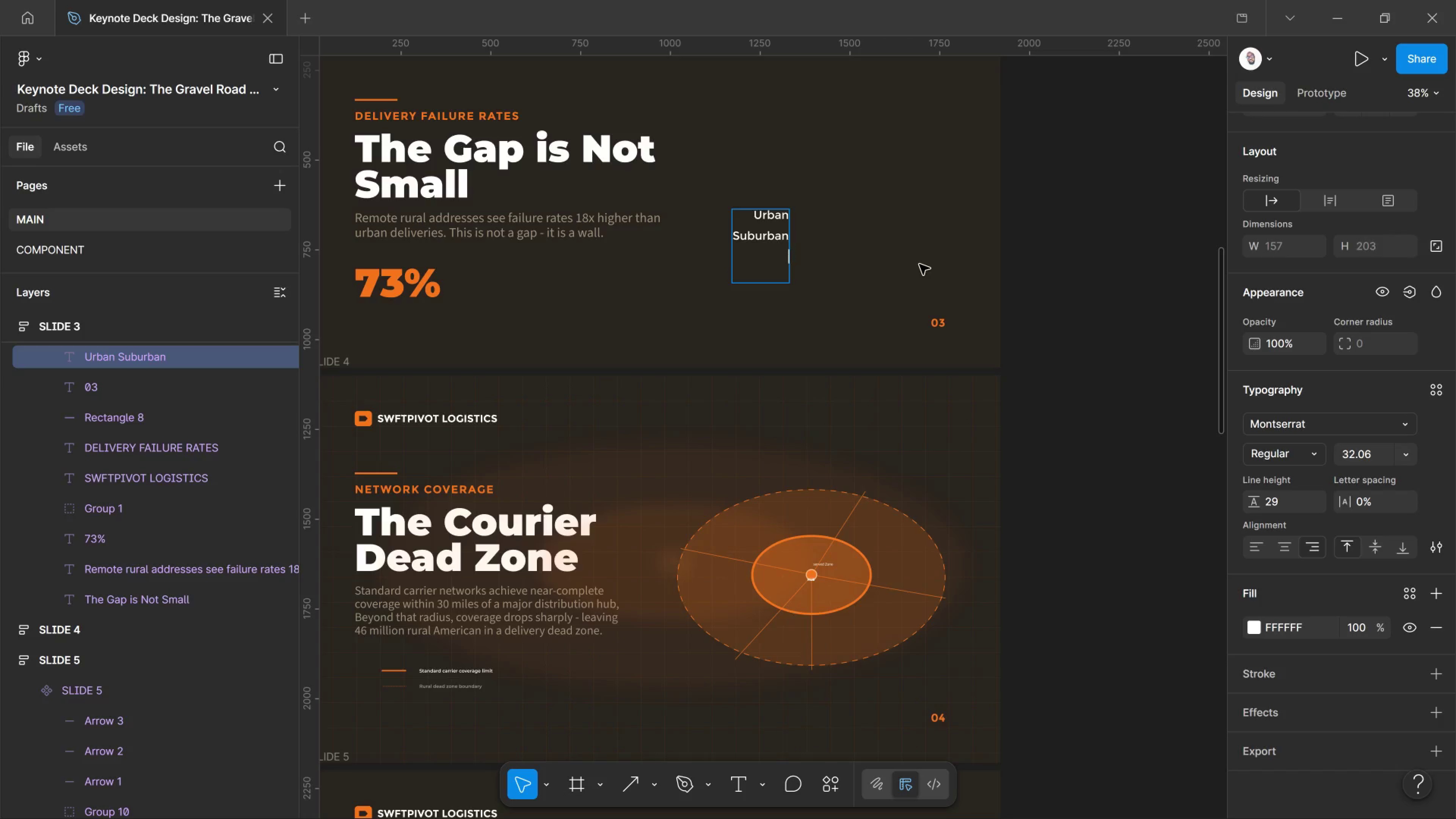 
key(Enter)
 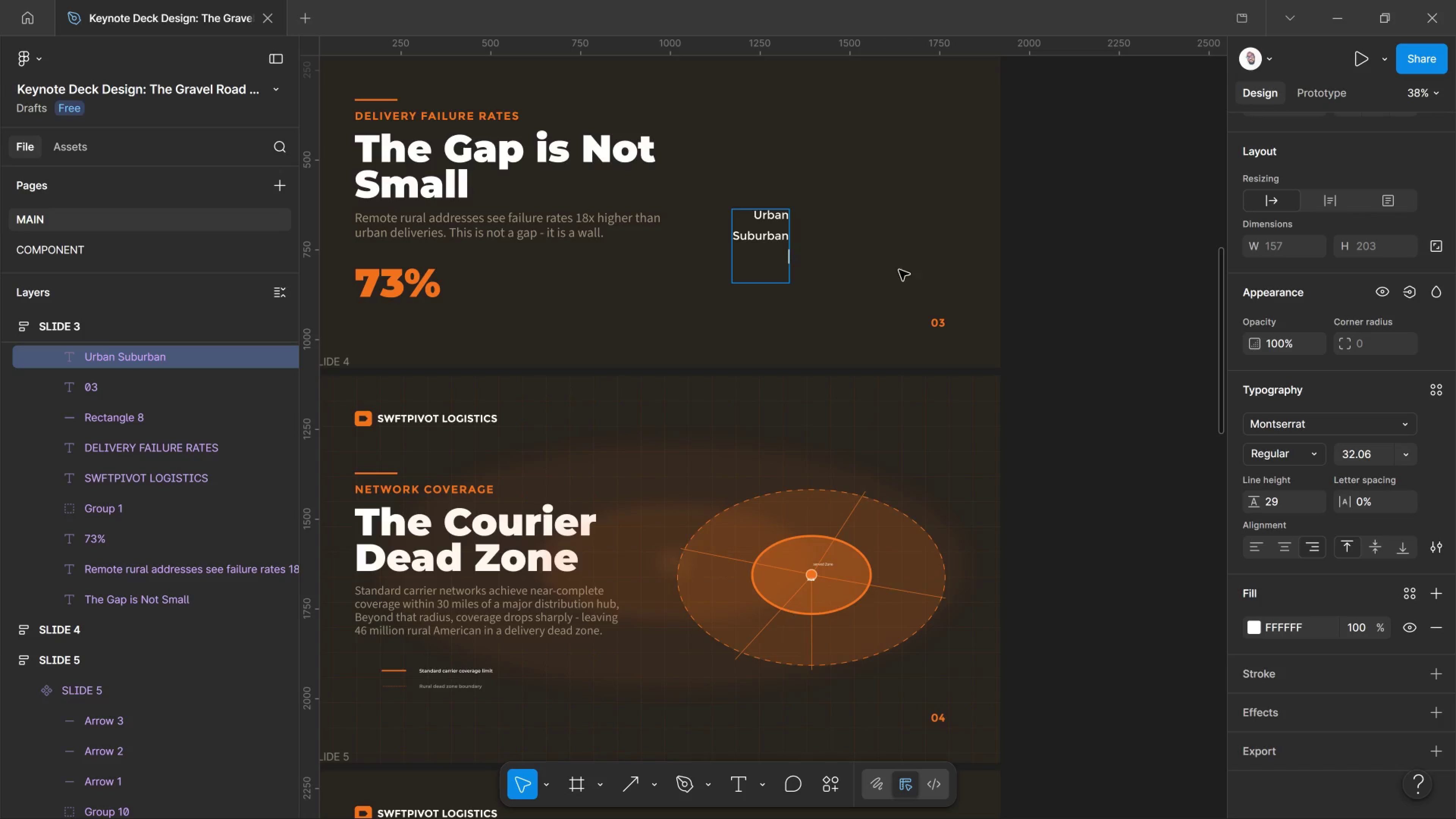 
hold_key(key=ControlLeft, duration=2.2)
scroll: coordinate [785, 214], scroll_direction: up, amount: 15.0
 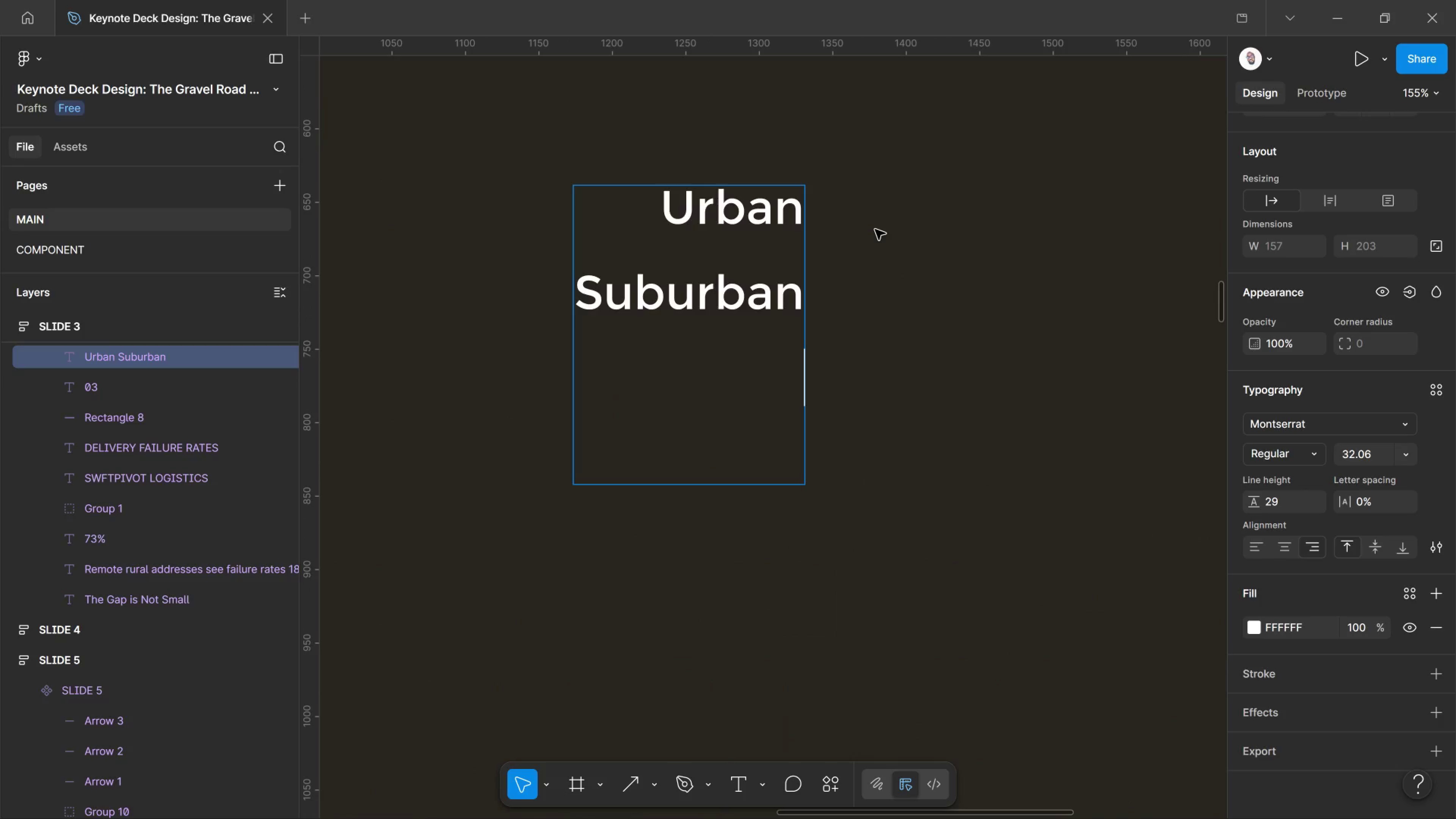 
wait(5.19)
 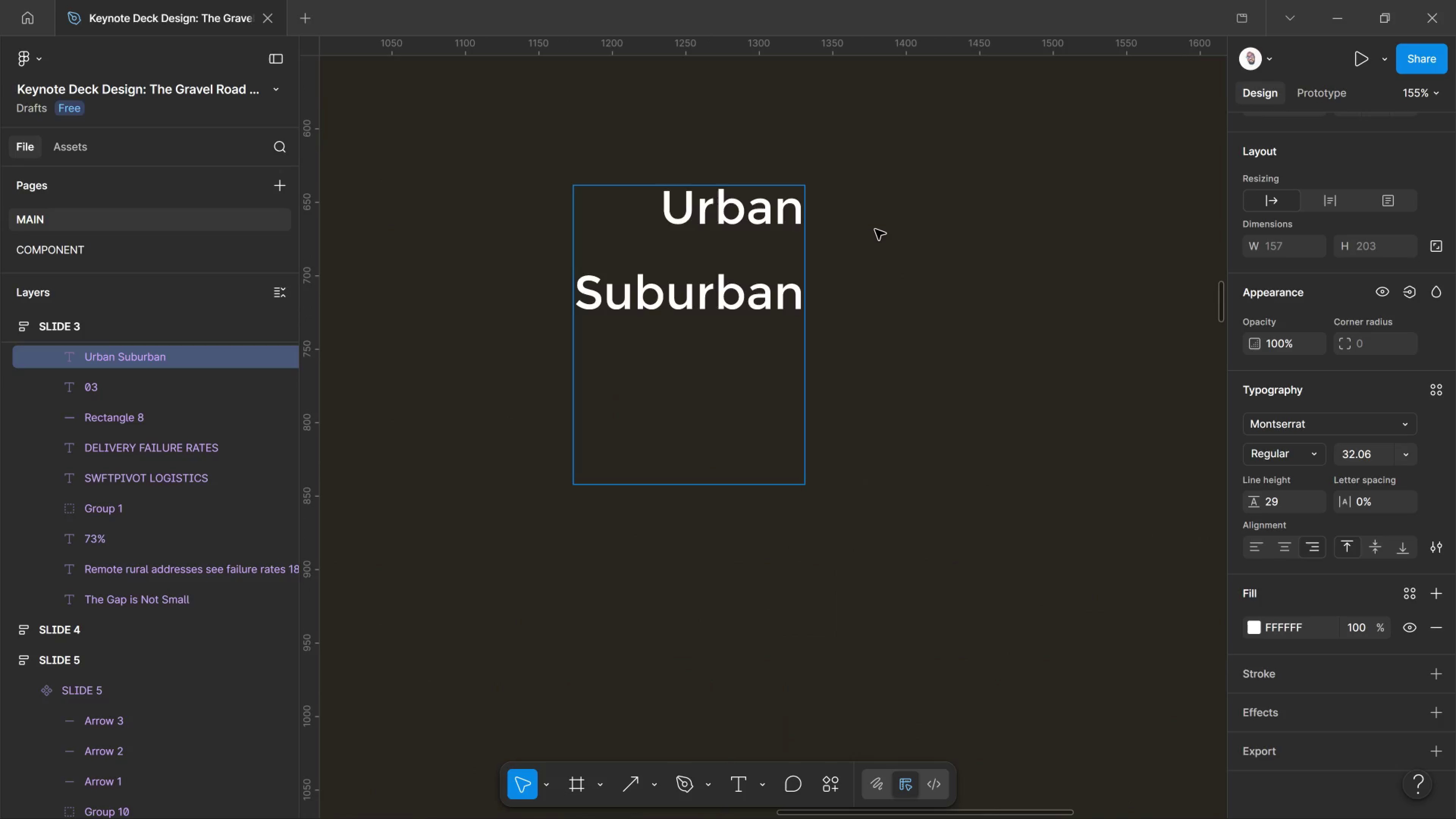 
type(Exurban )
key(Backspace)
 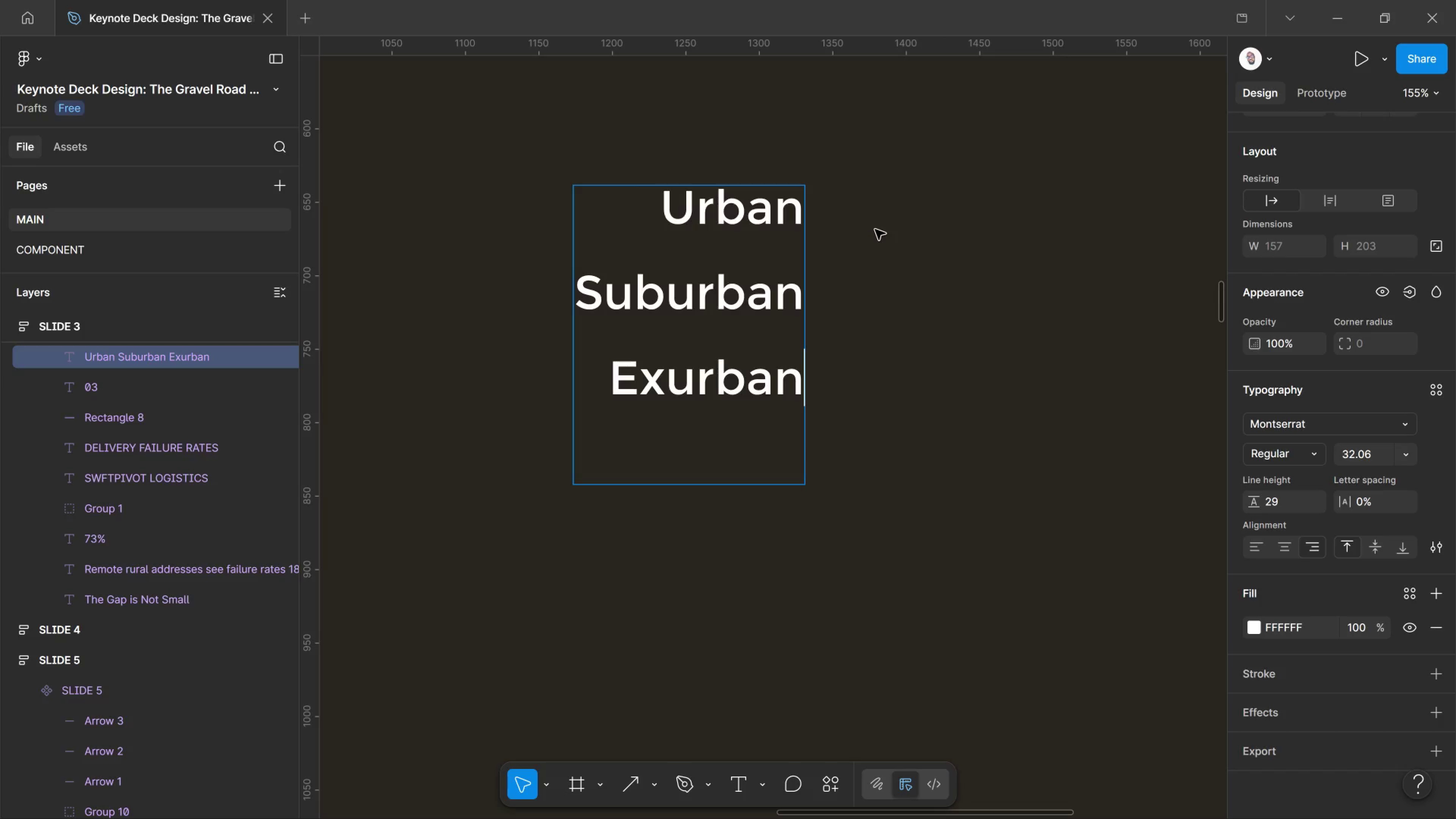 
key(Enter)
 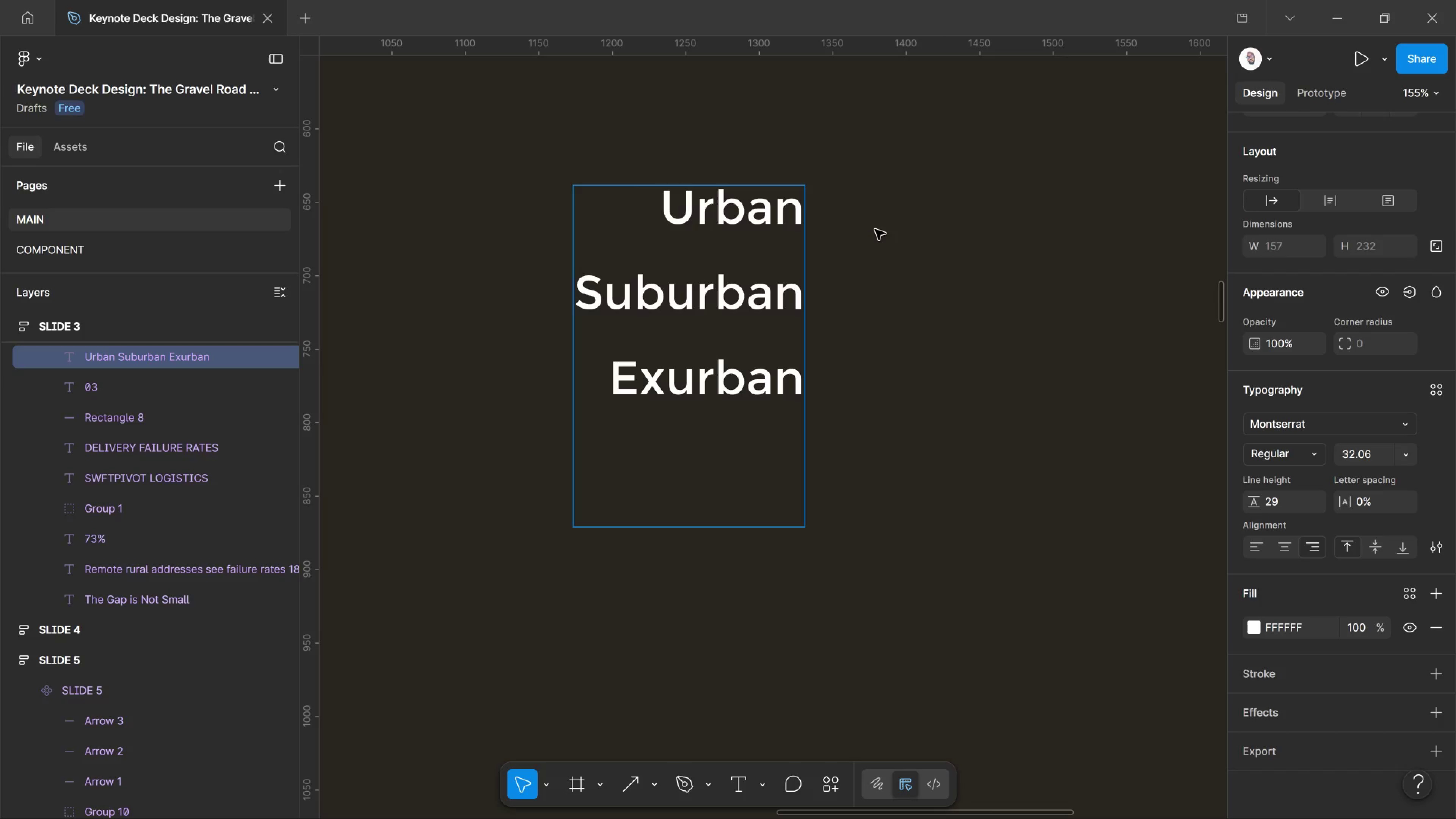 
key(Enter)
 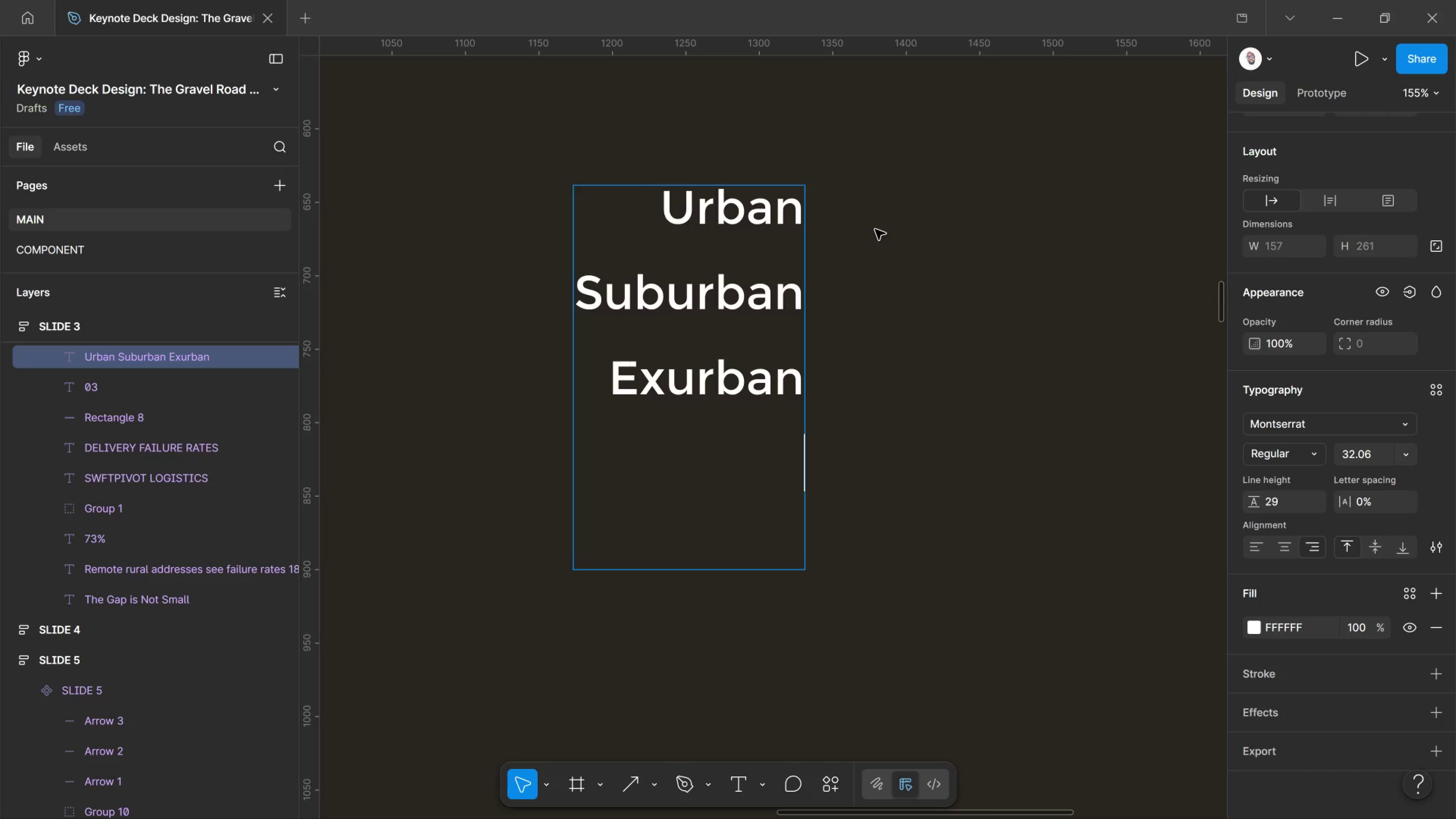 
type(Rural)
 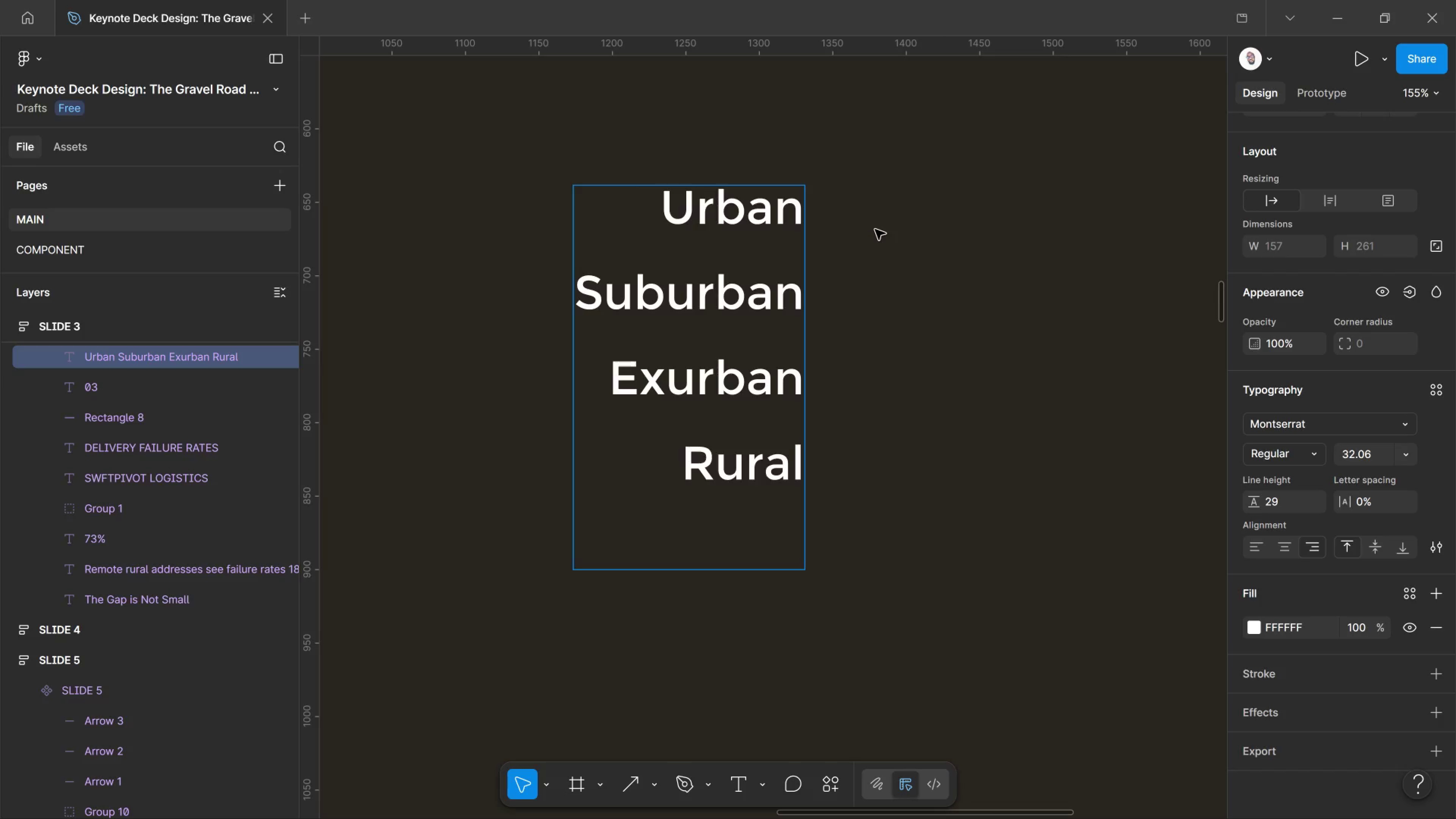 
key(Enter)
 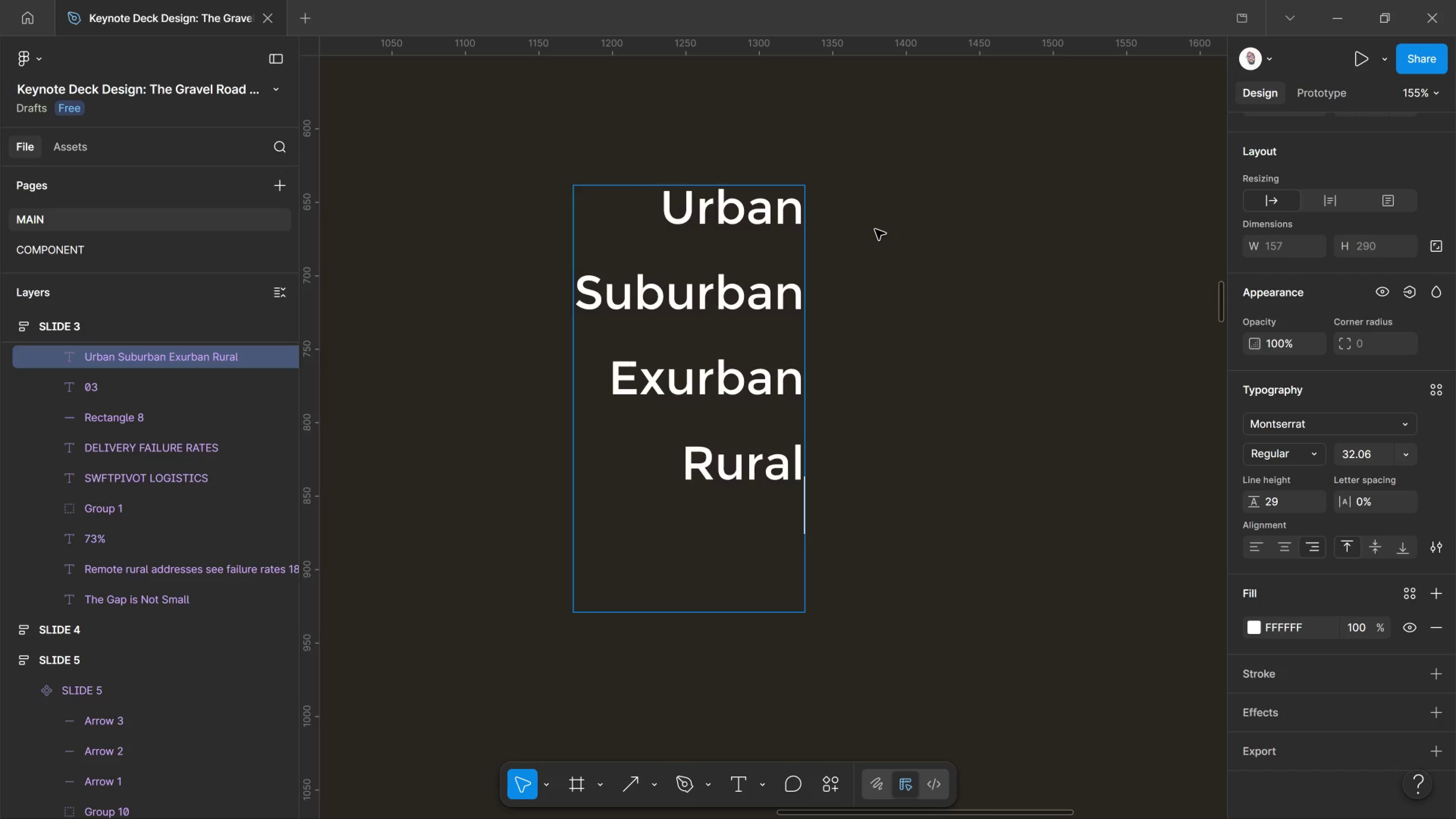 
key(Enter)
 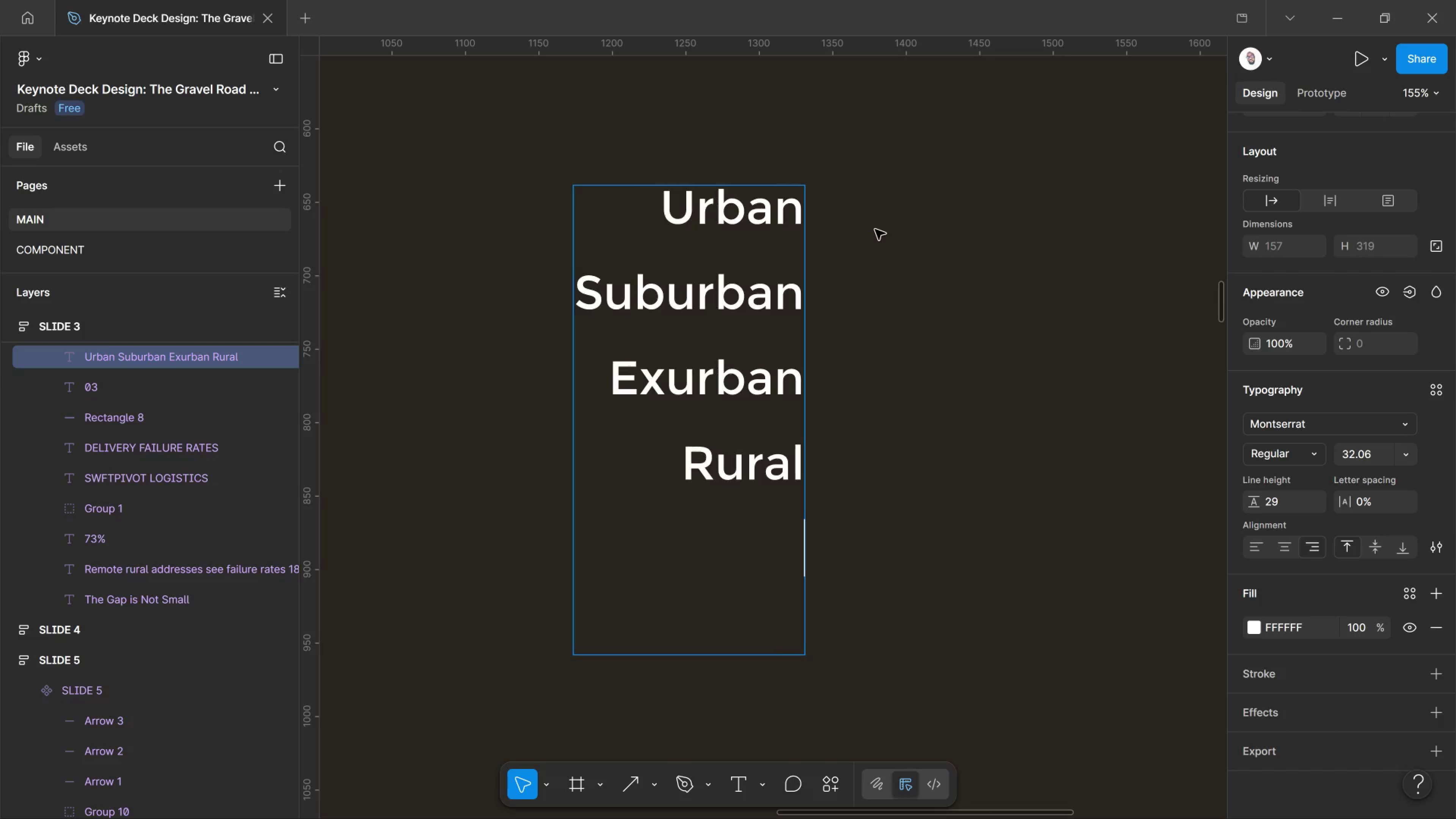 
type(Remote Rural)
 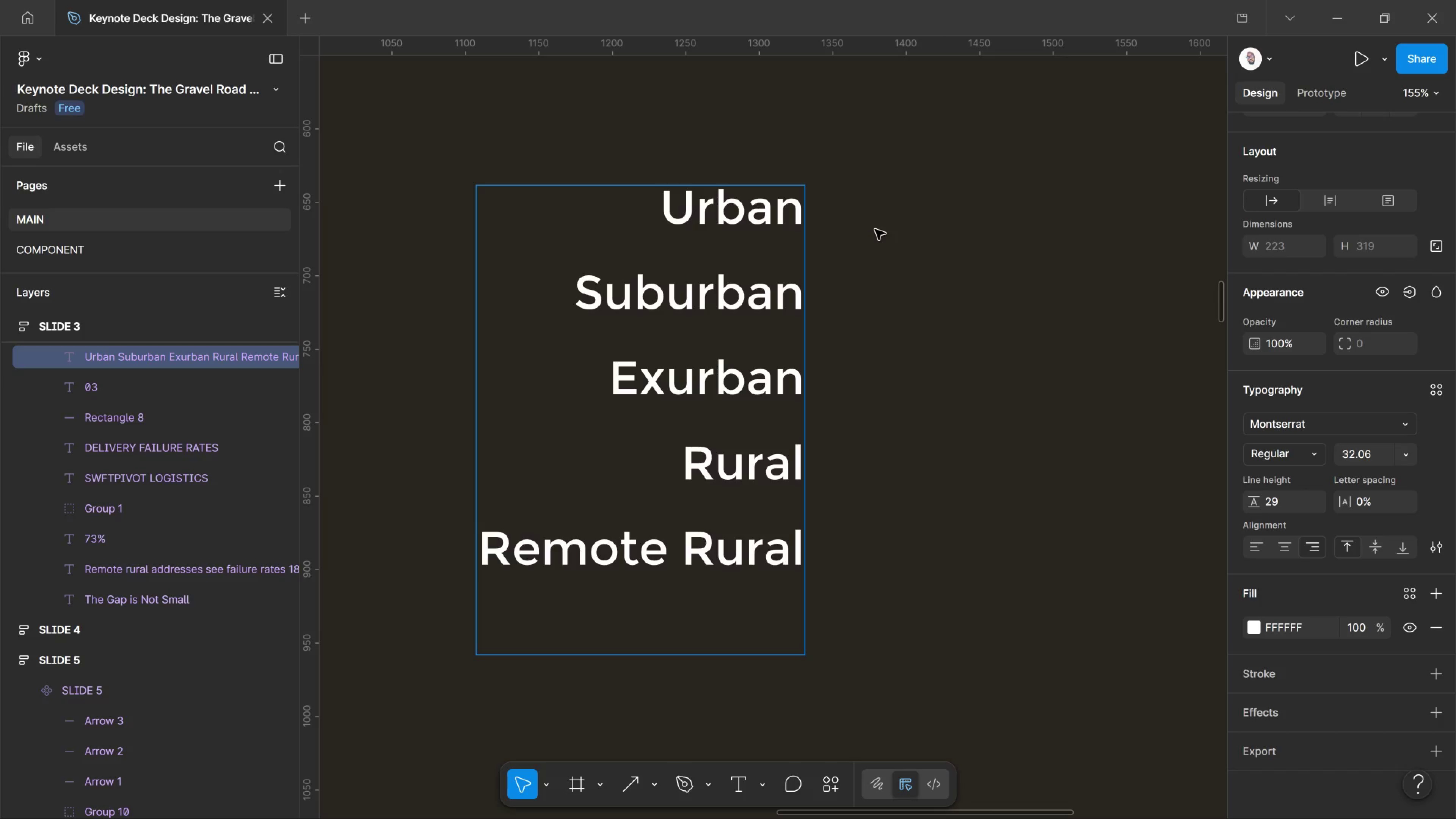 
left_click([875, 229])
 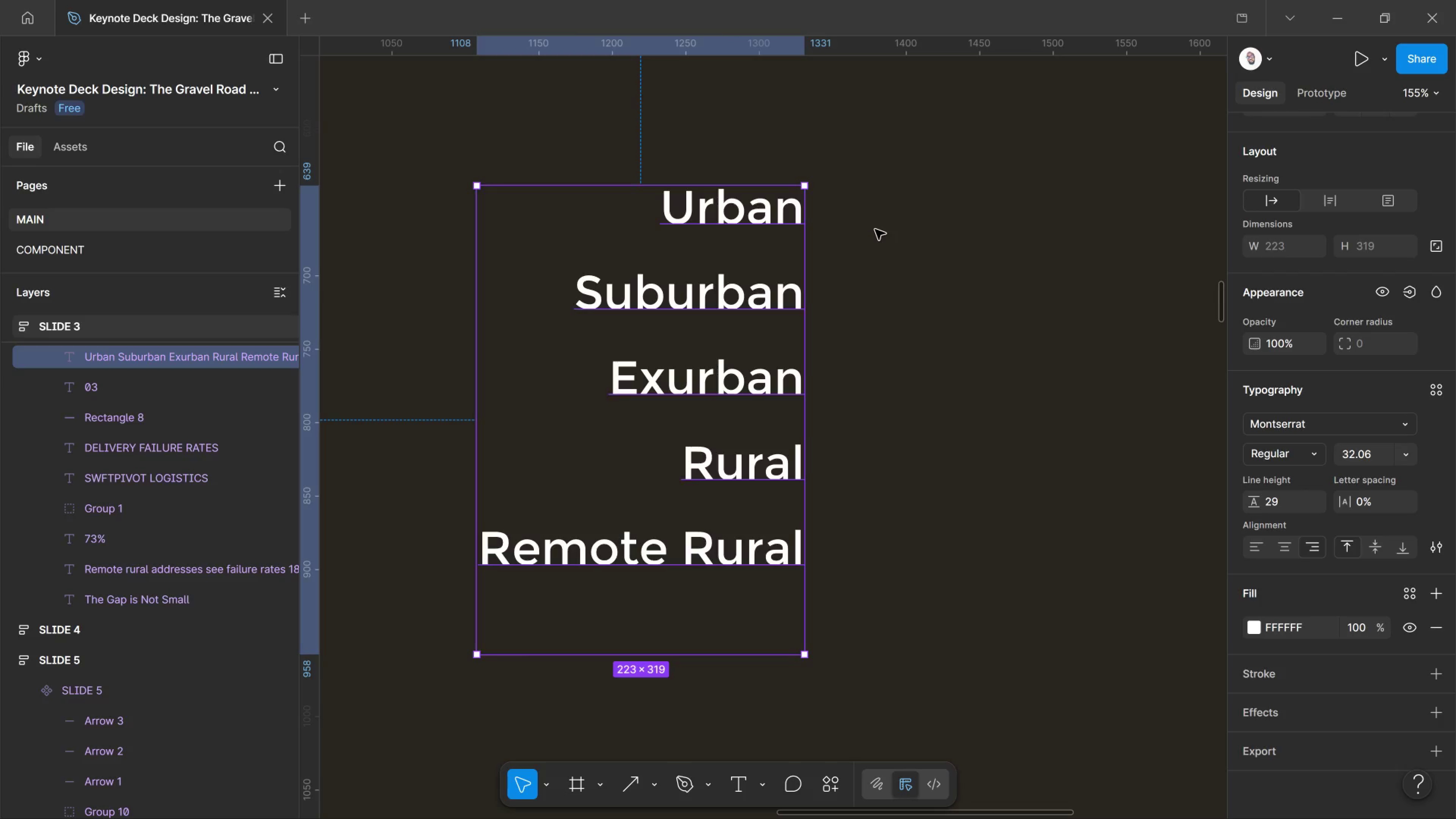 
hold_key(key=ControlLeft, duration=0.81)
scroll: coordinate [875, 229], scroll_direction: down, amount: 9.0
 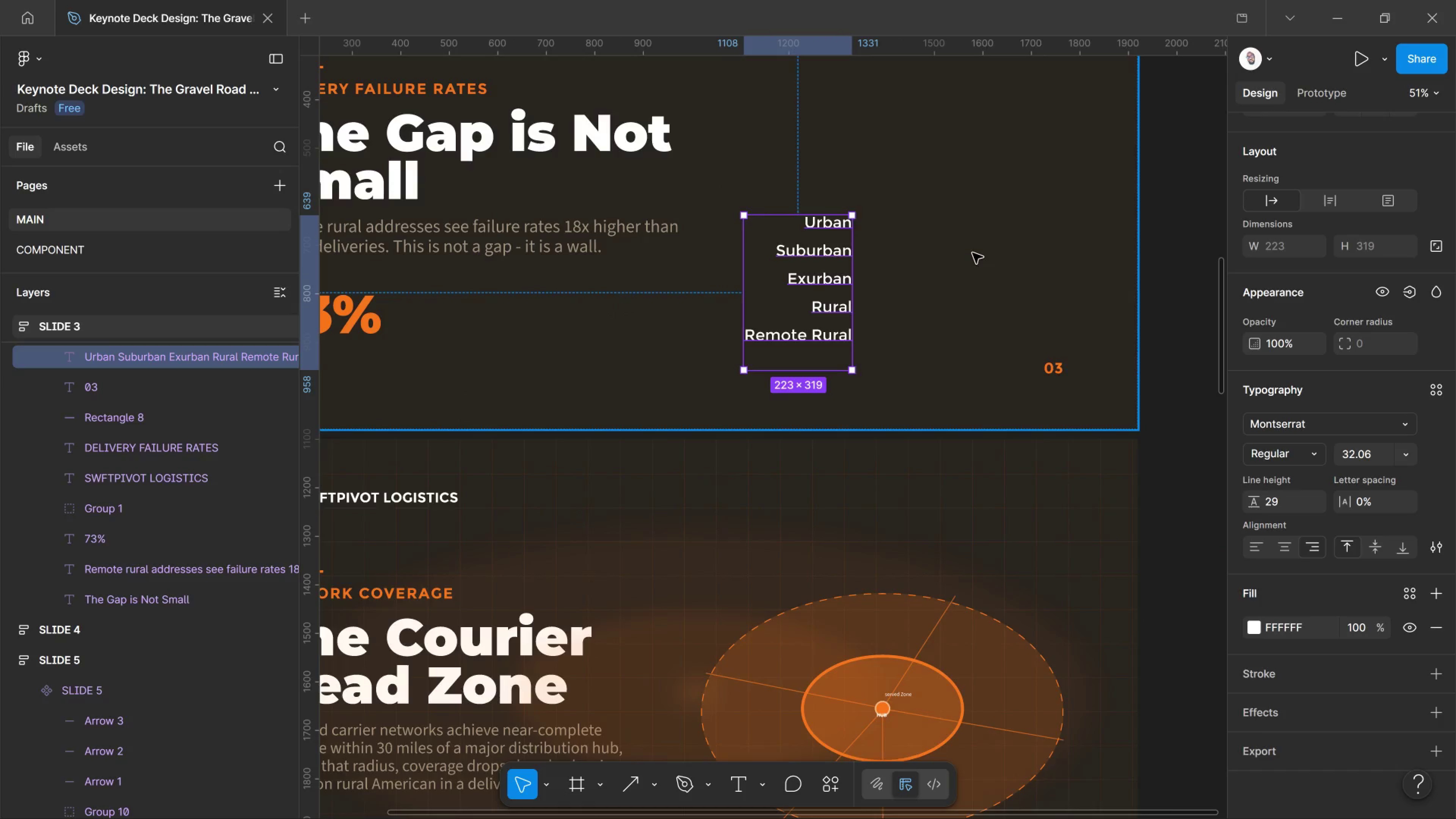 
hold_key(key=ControlLeft, duration=1.09)
scroll: coordinate [1028, 266], scroll_direction: up, amount: 2.0
 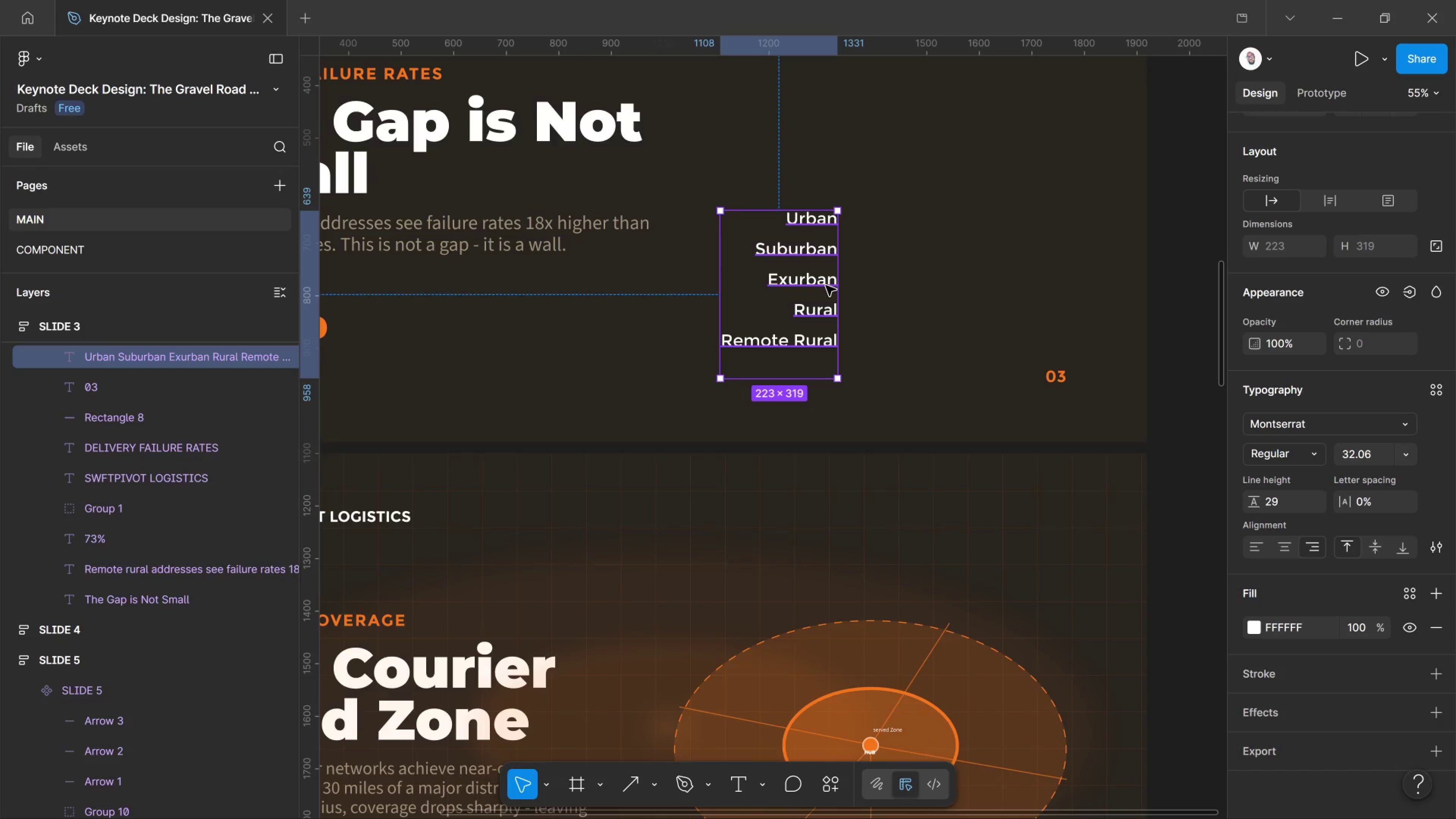 
hold_key(key=AltLeft, duration=3.37)
left_click_drag(start_coordinate=[826, 286], to_coordinate=[1012, 286])
 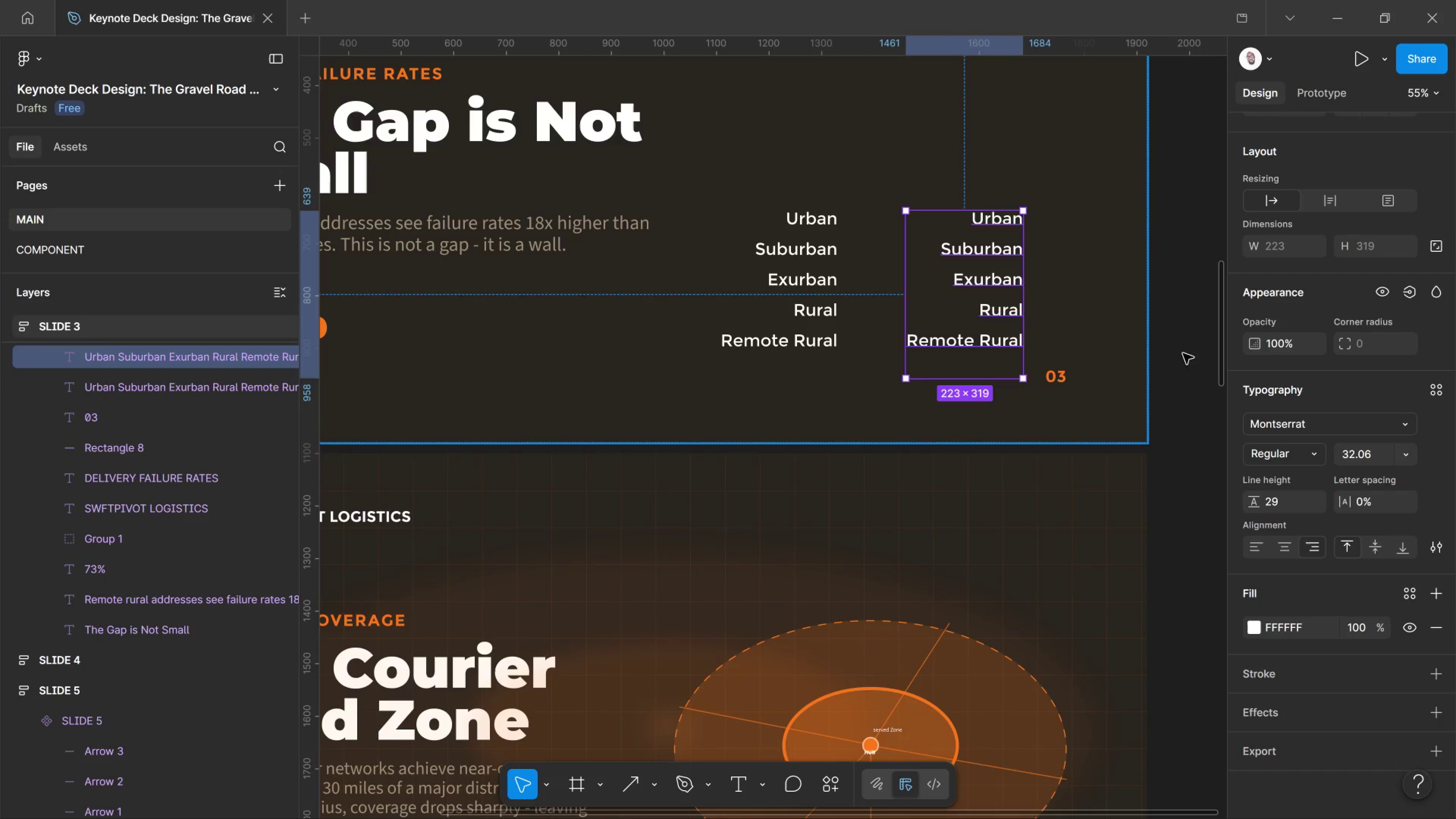 
hold_key(key=ShiftLeft, duration=2.14)
 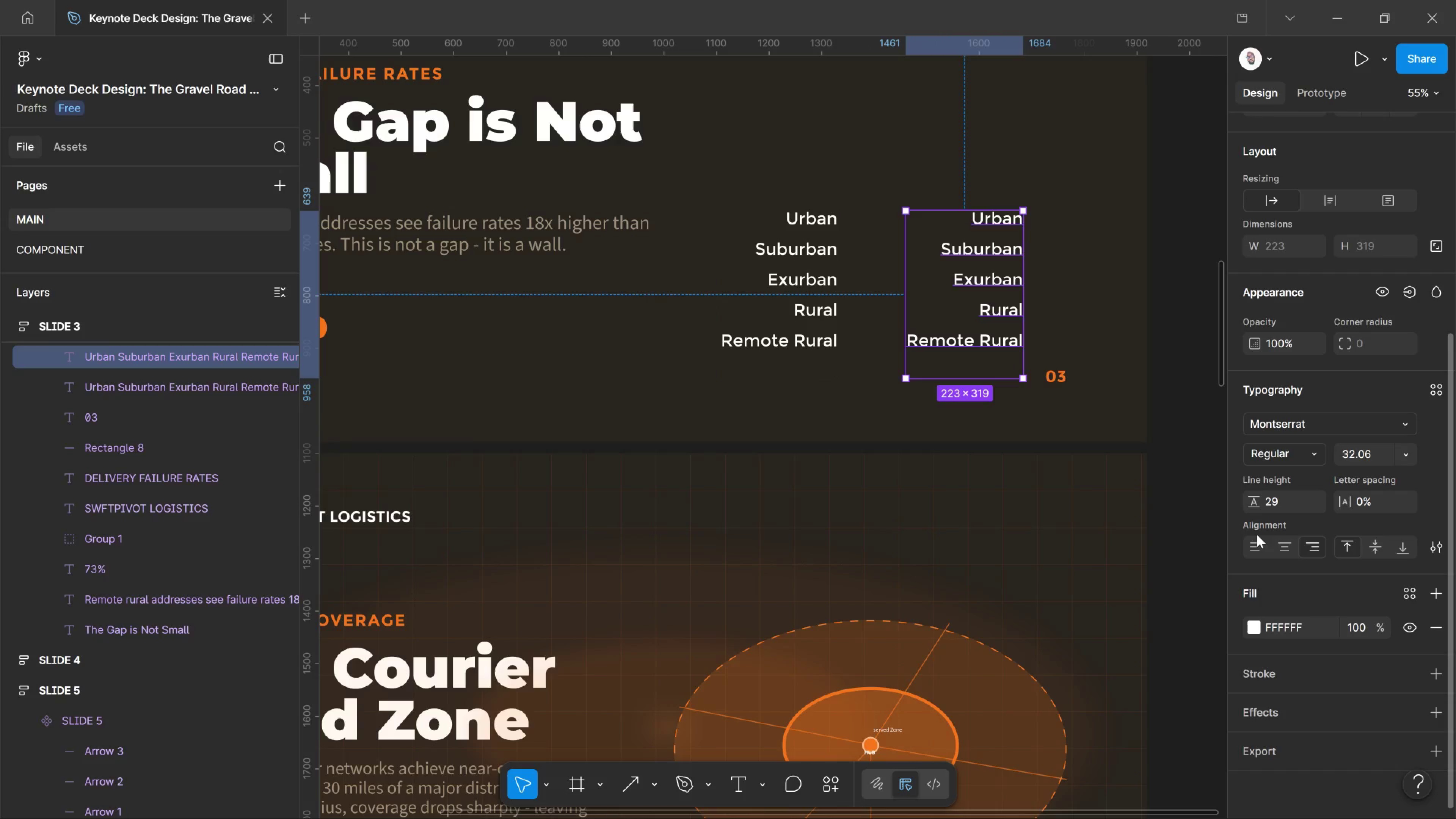 
left_click([1257, 537])
 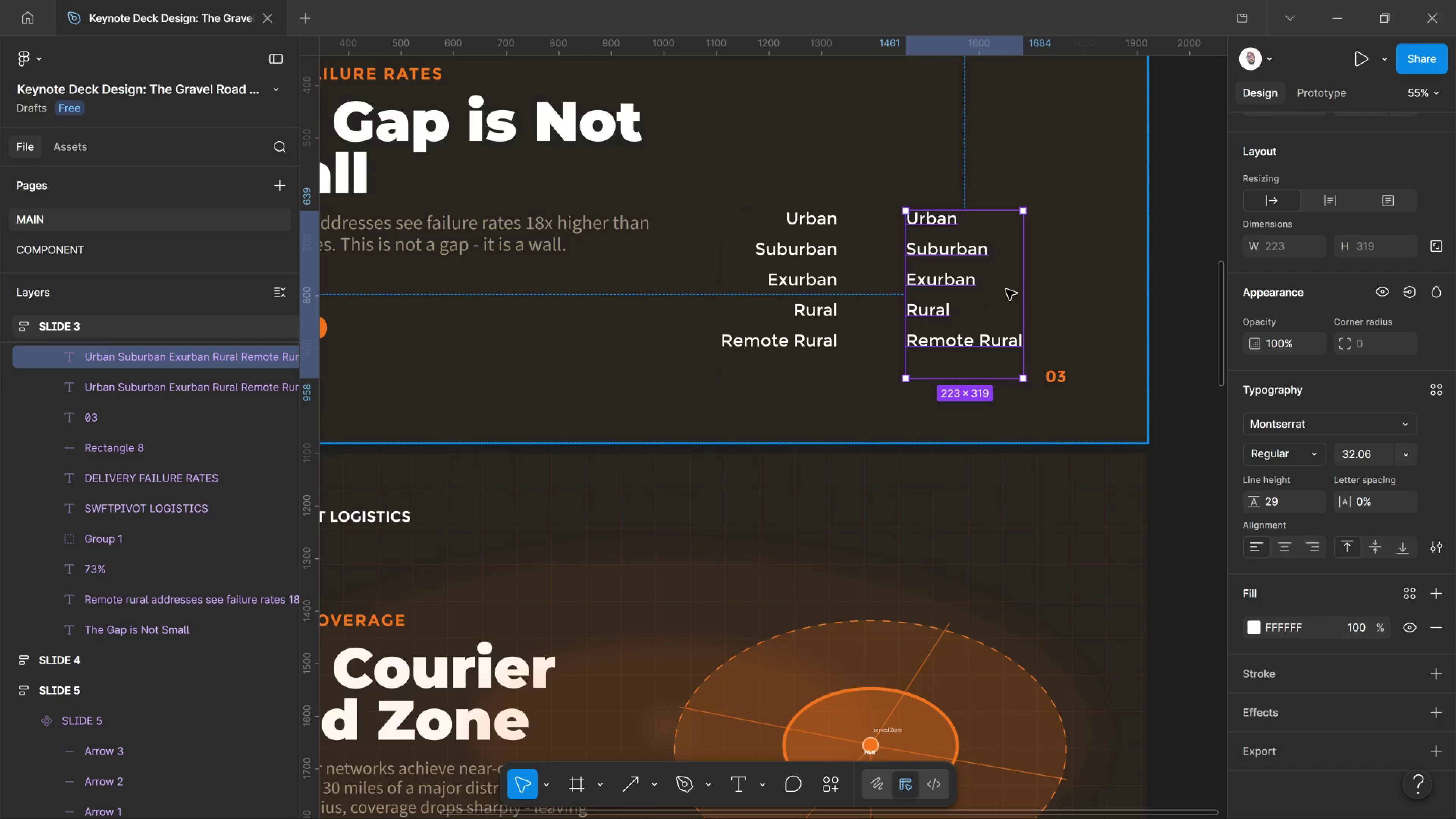 
double_click([960, 219])
 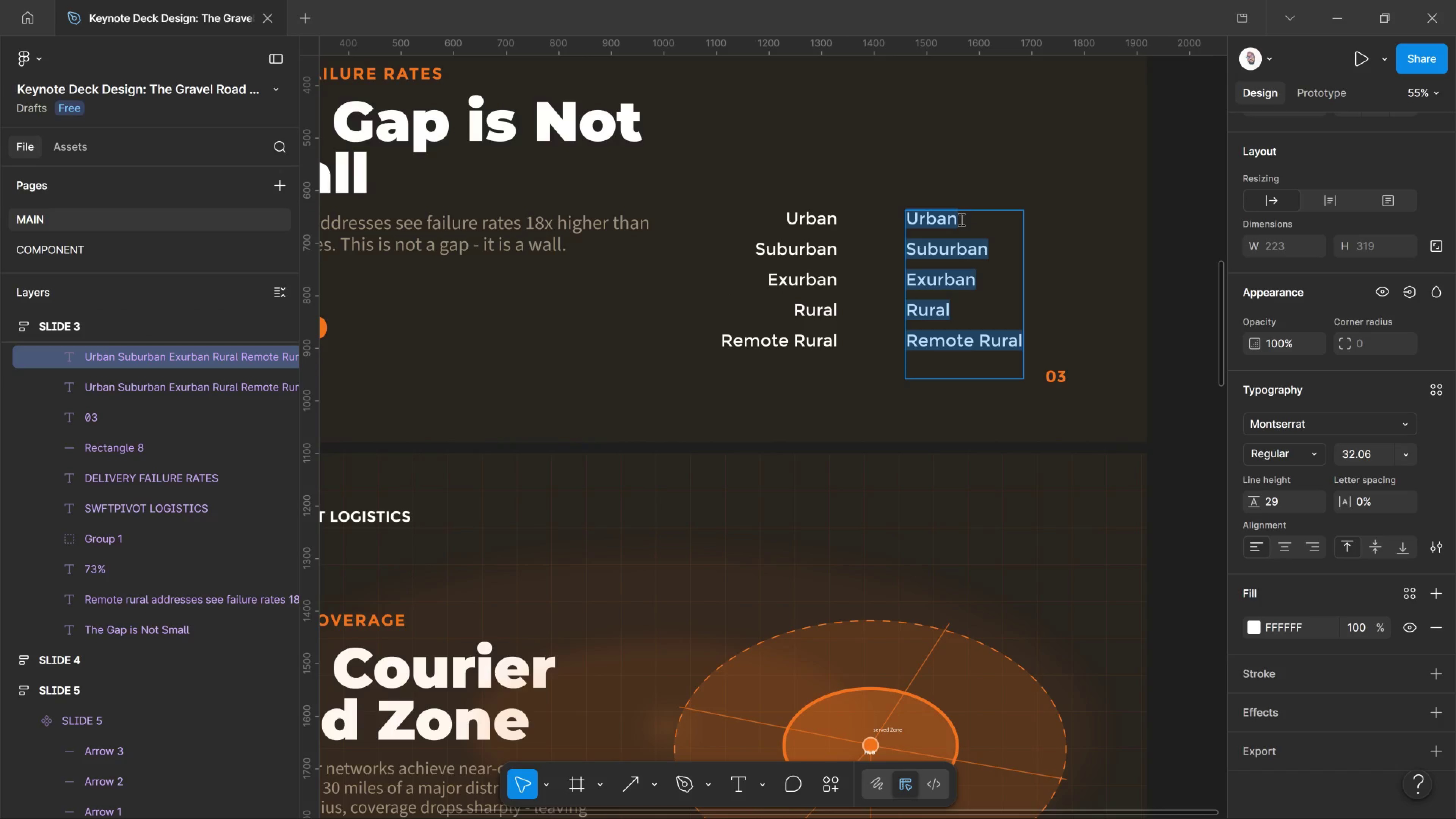 
left_click([960, 219])
 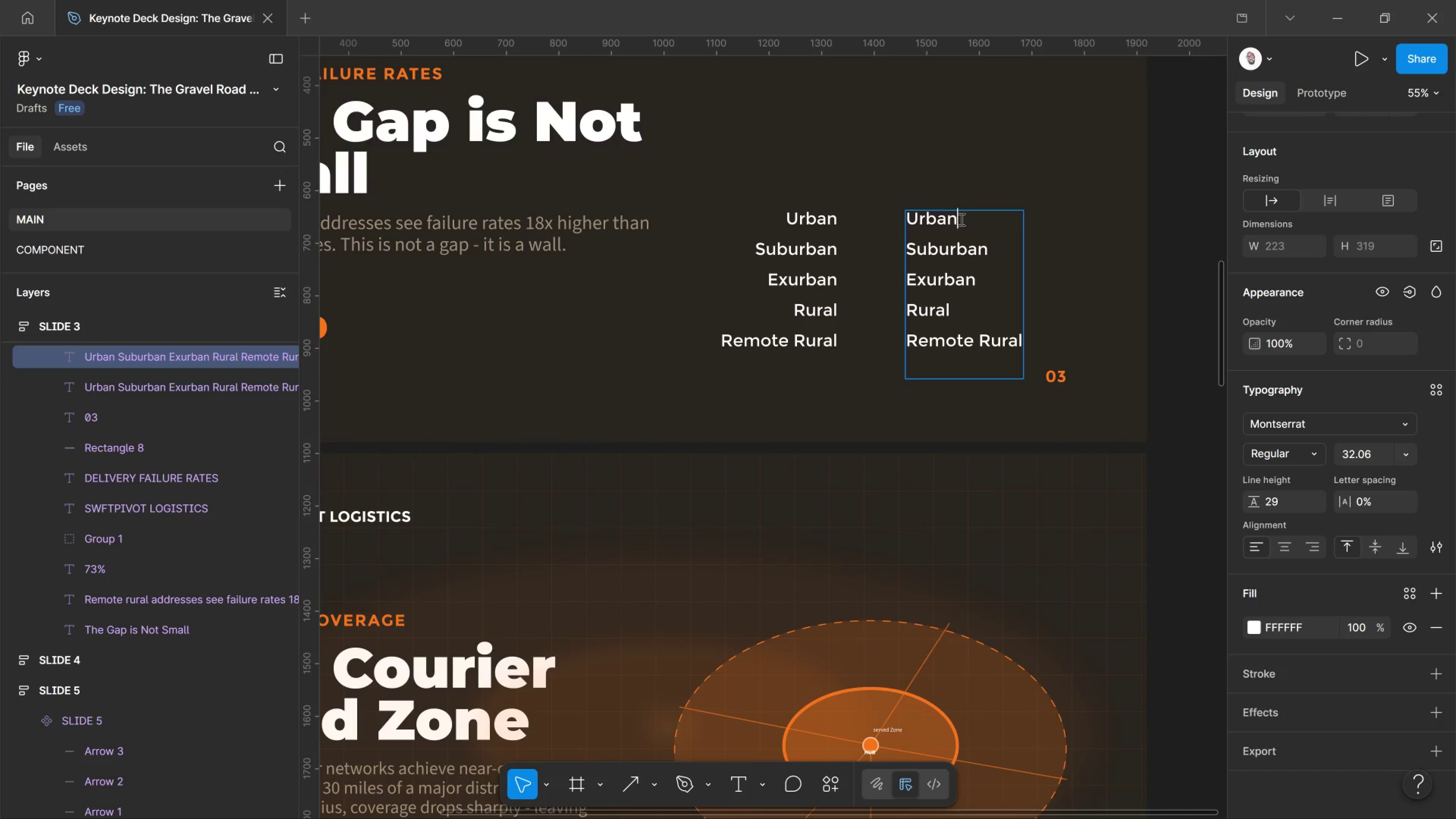 
left_click_drag(start_coordinate=[960, 219], to_coordinate=[910, 224])
 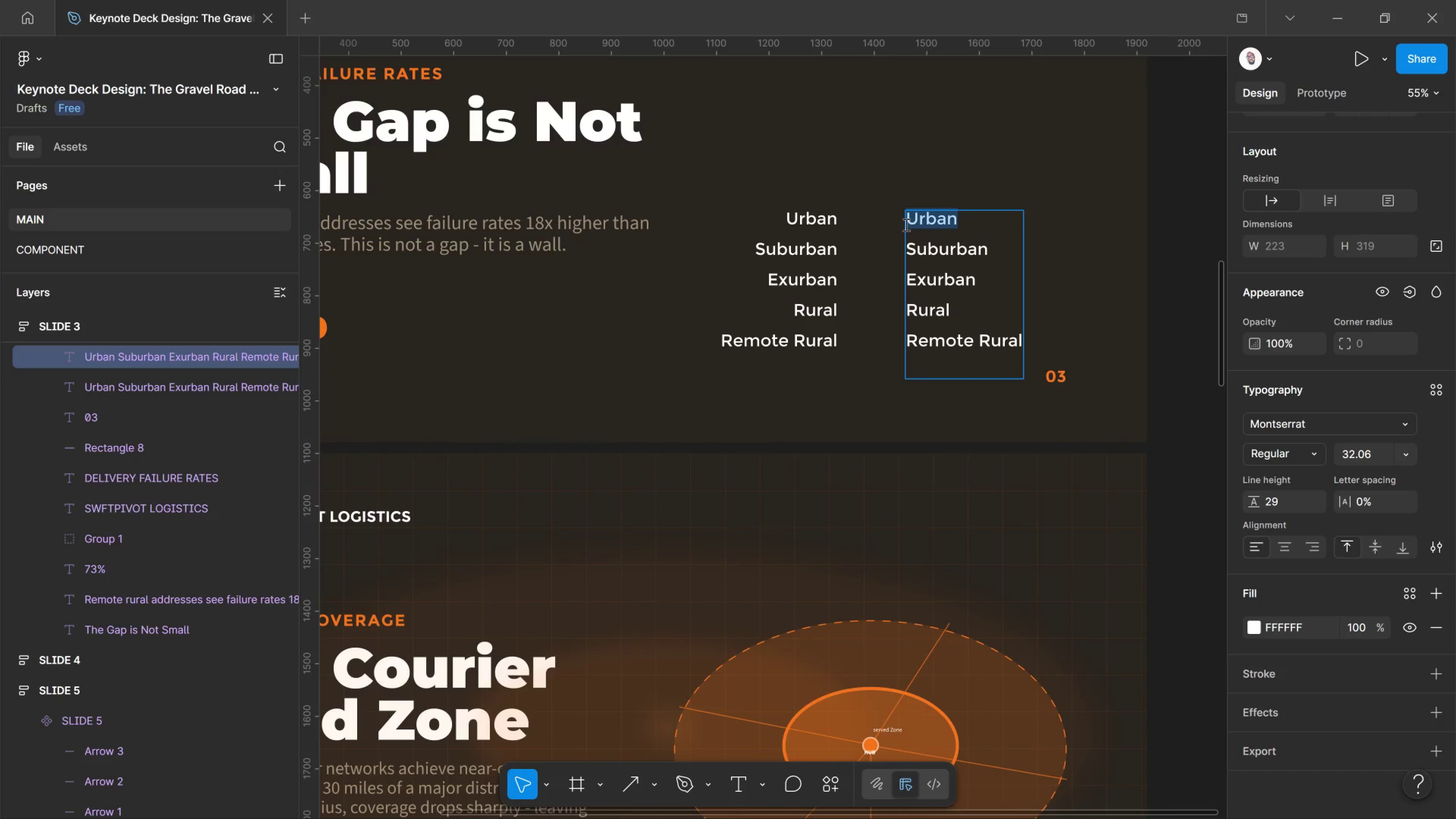 
type($%)
 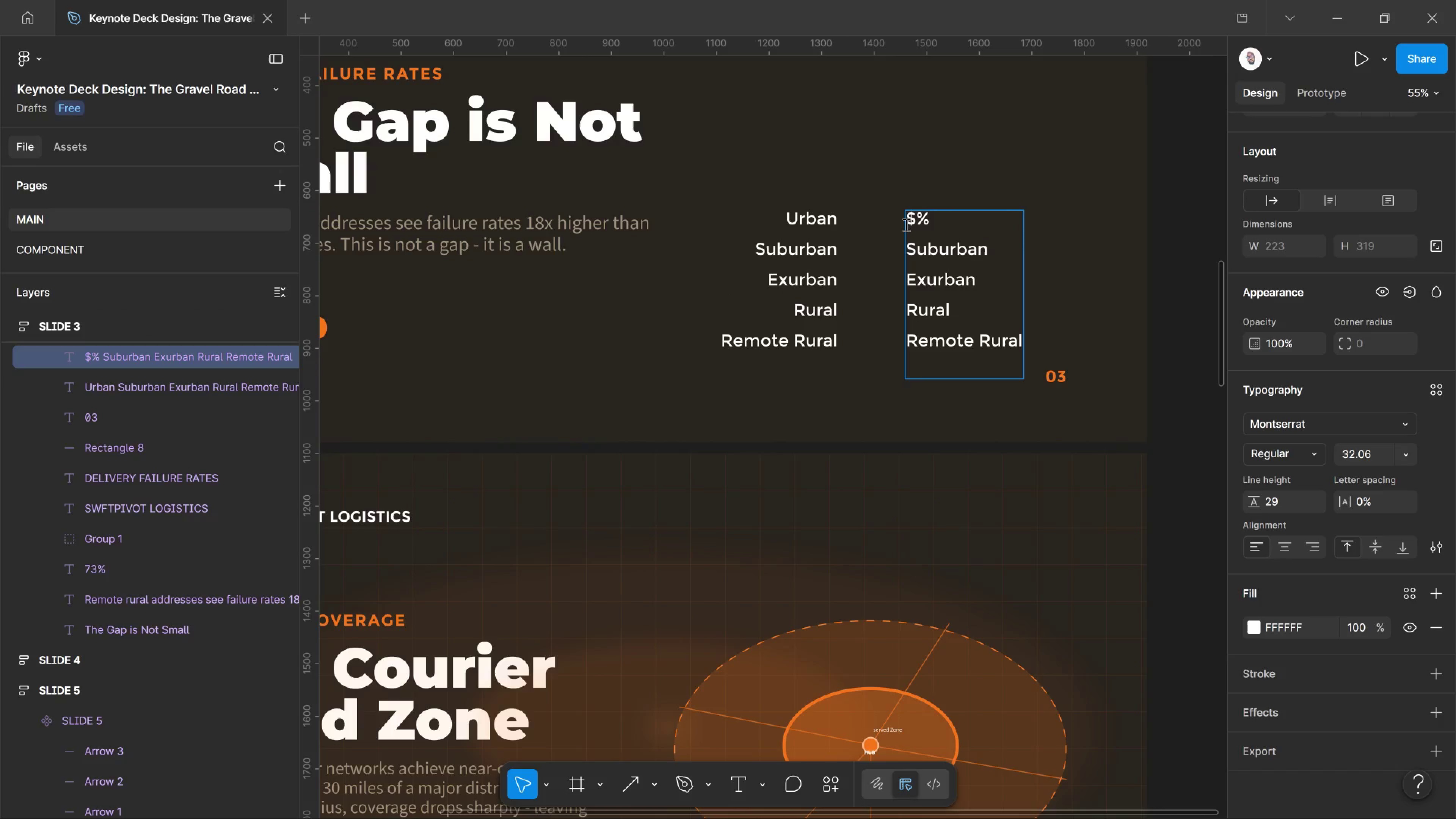 
key(ArrowLeft)
 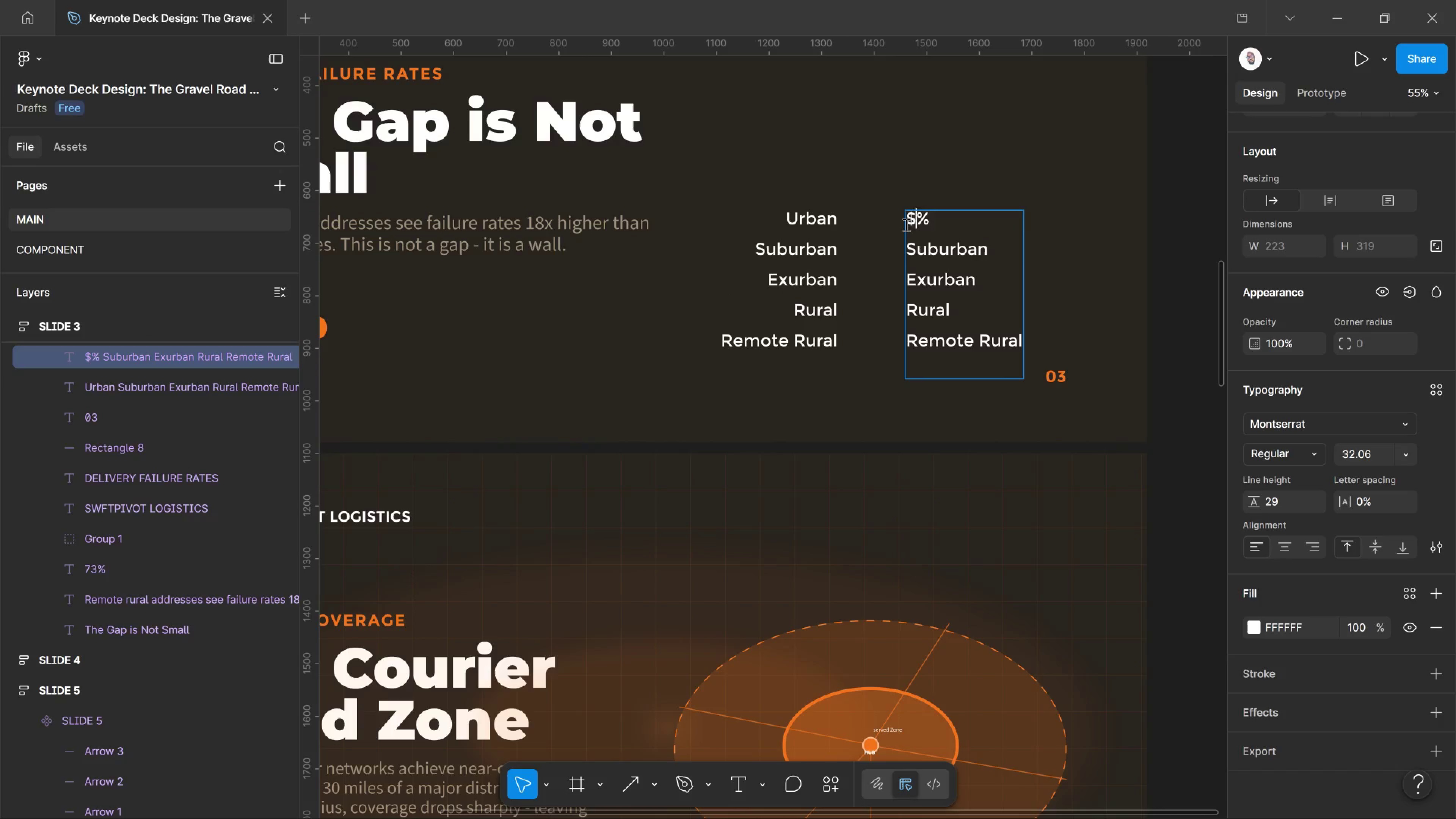 
key(Backspace)
 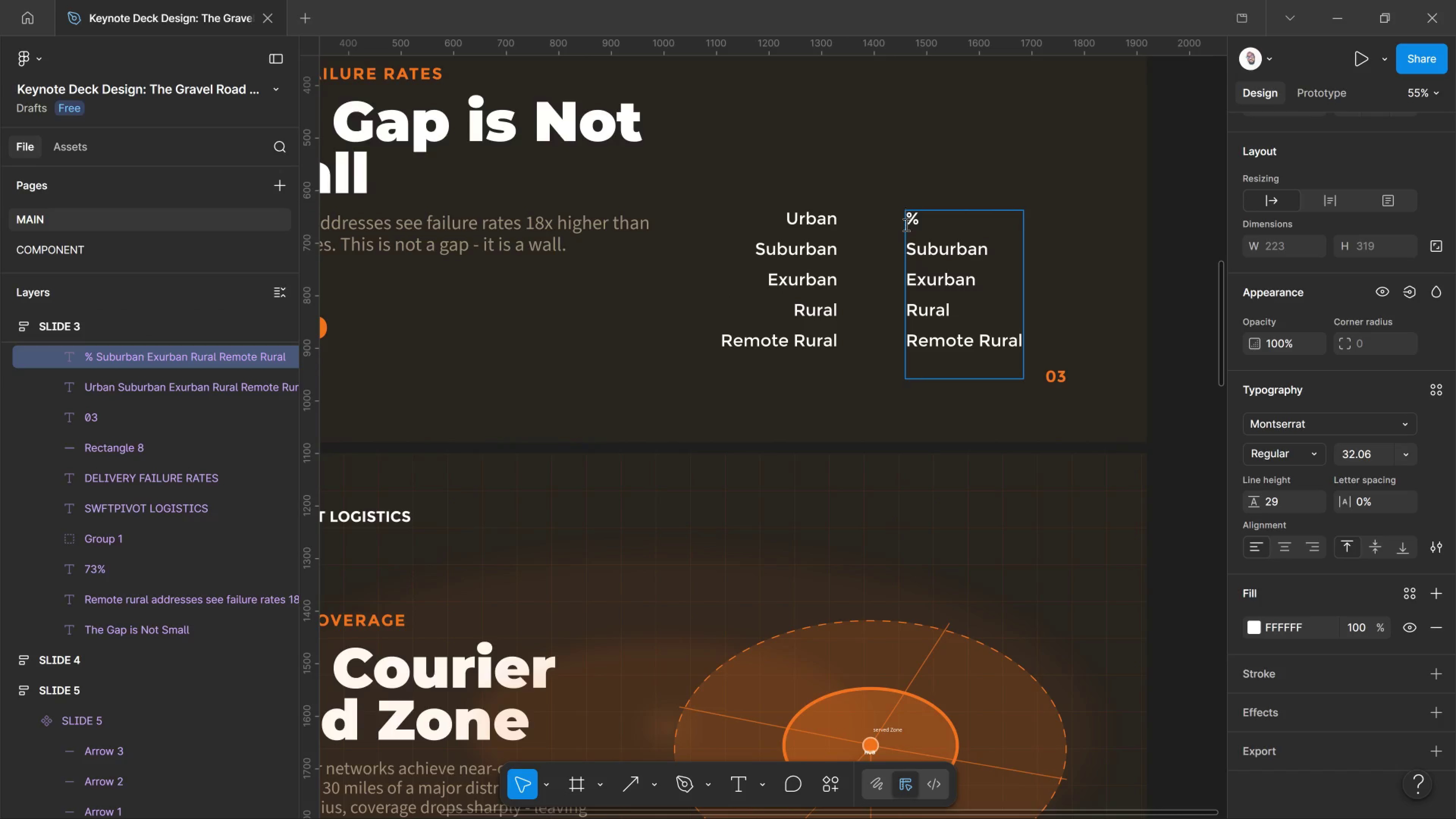 
key(4)
 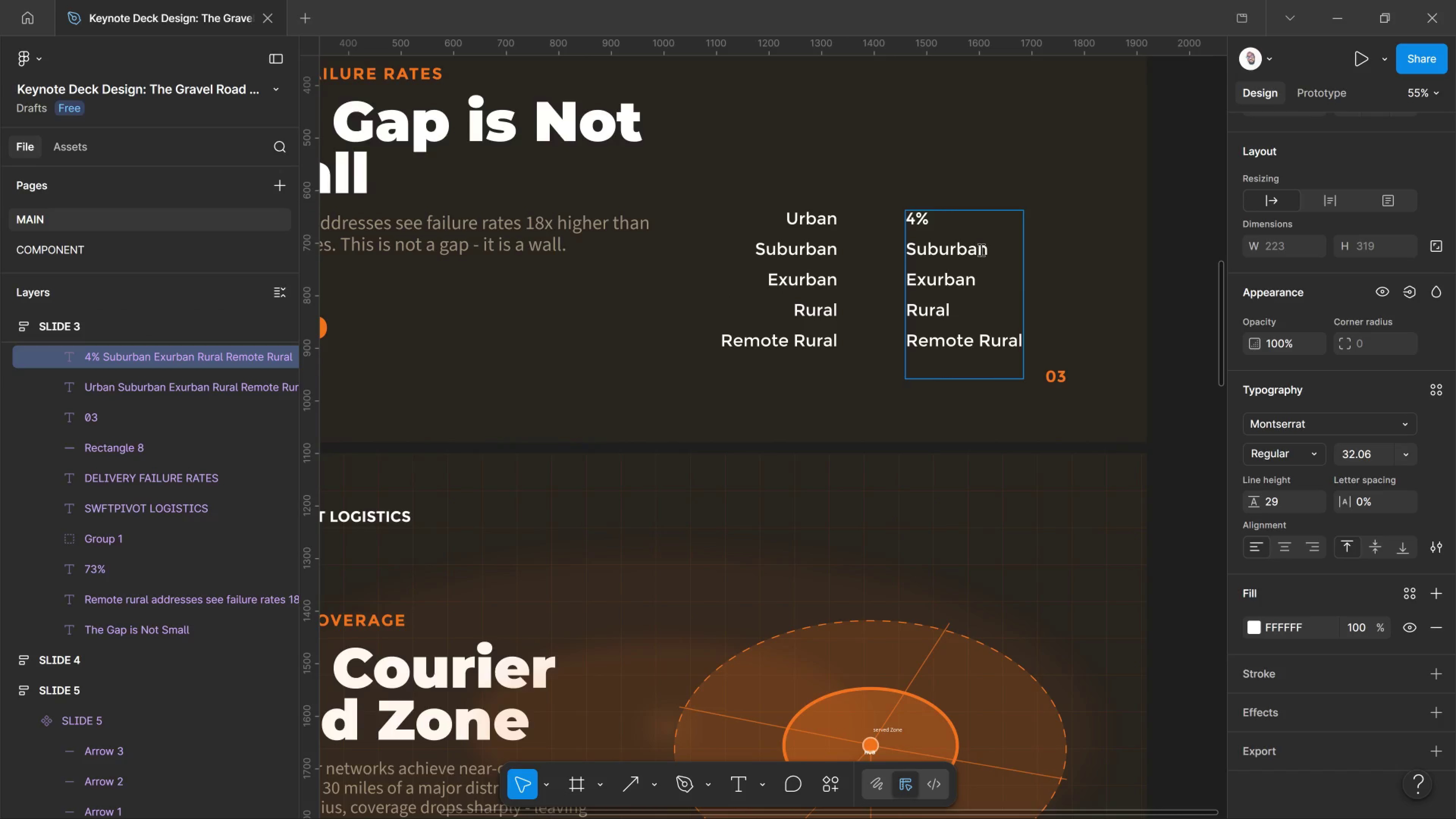 
left_click_drag(start_coordinate=[987, 248], to_coordinate=[896, 237])
 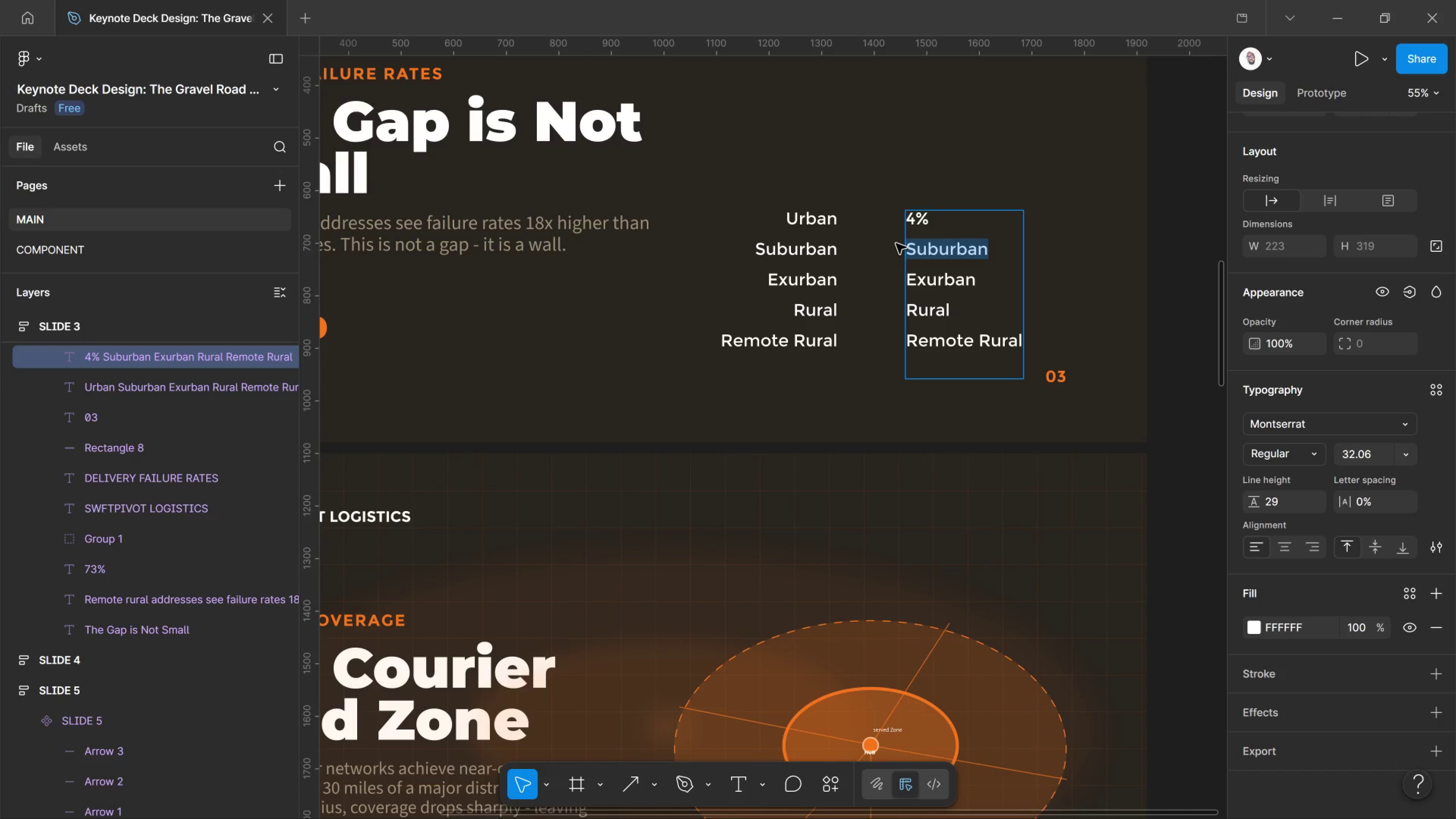 
type(11%)
 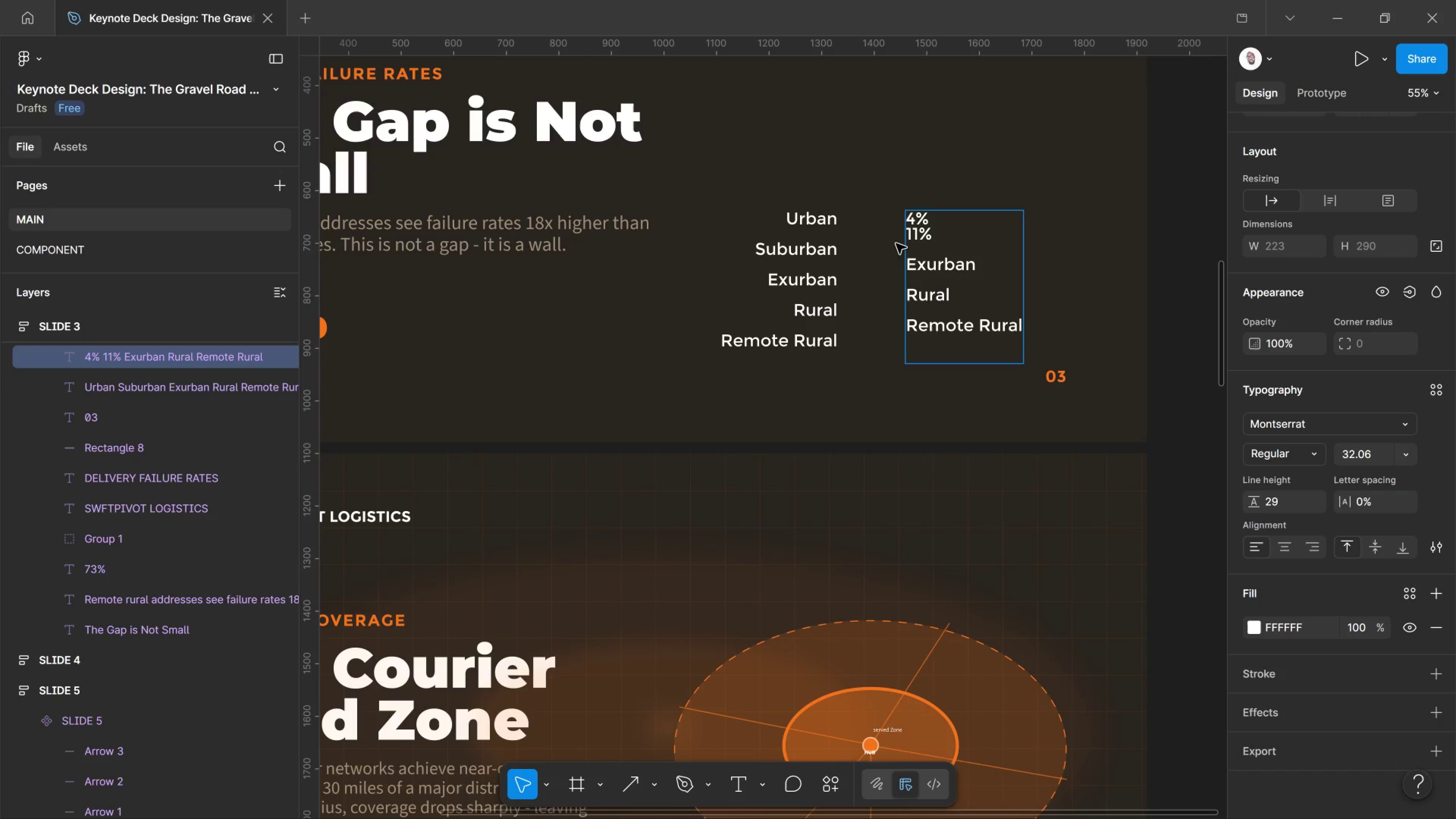 
left_click([932, 224])
 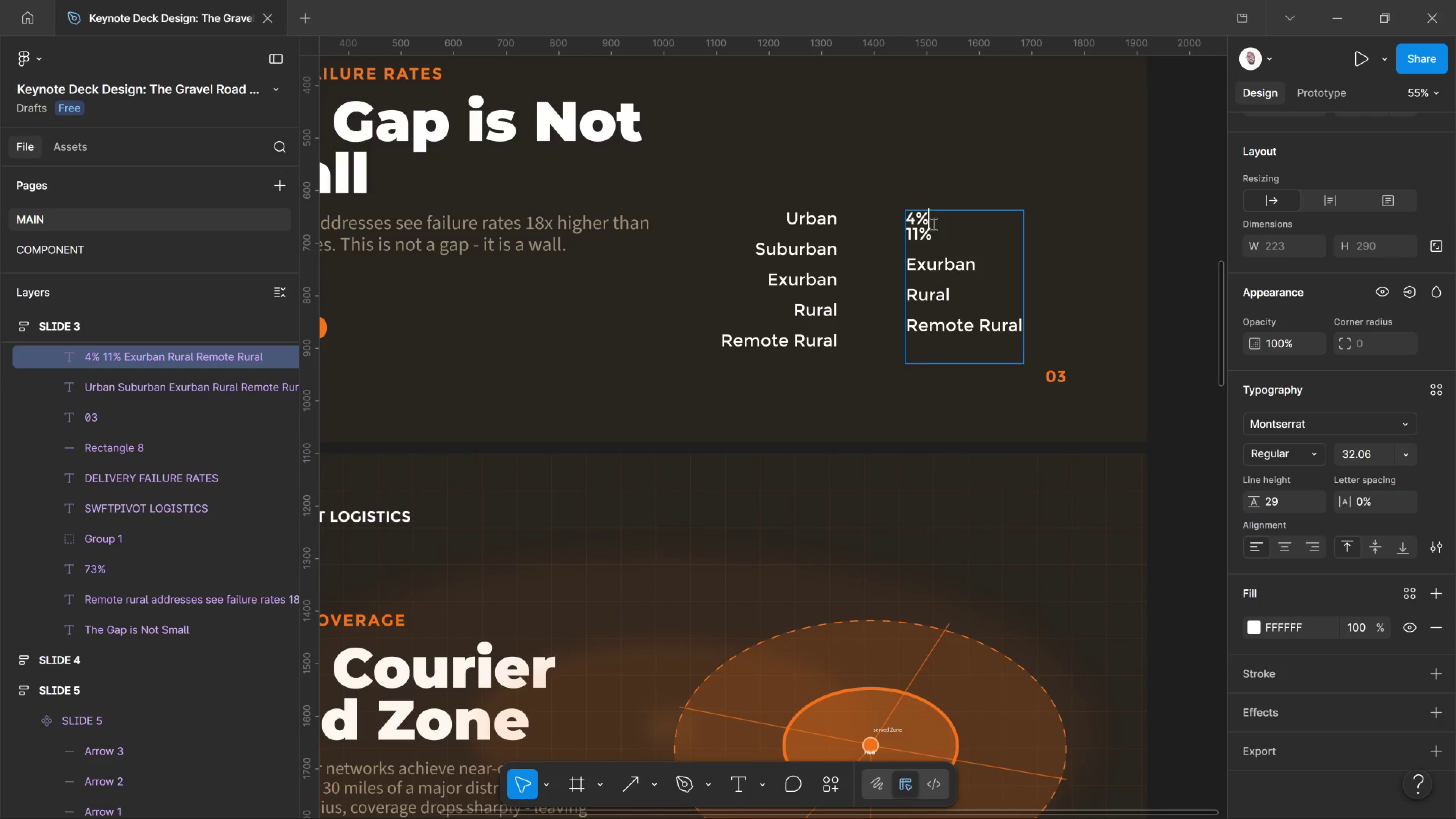 
key(Enter)
 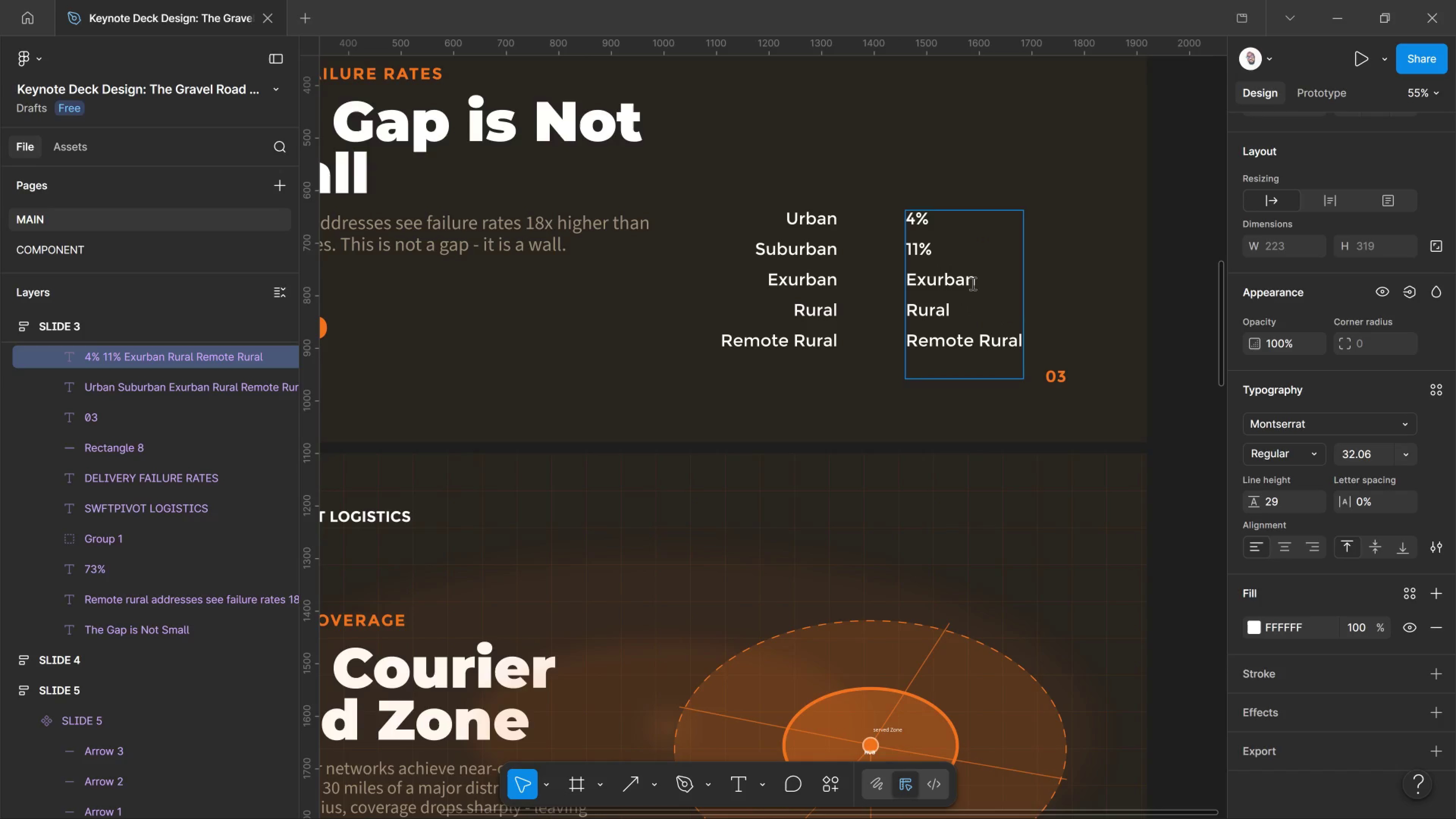 
left_click_drag(start_coordinate=[977, 282], to_coordinate=[907, 278])
 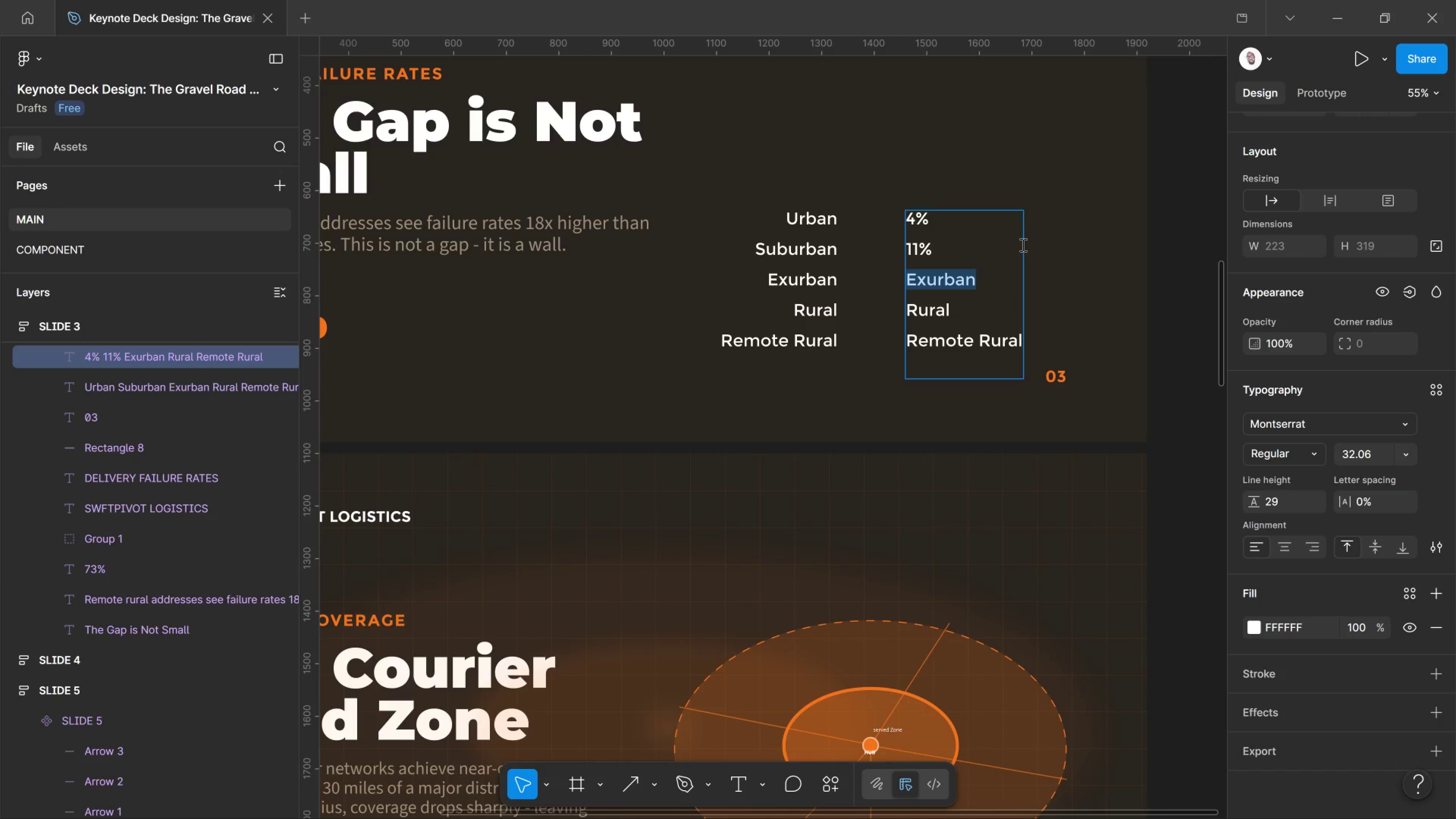 
type(29%)
 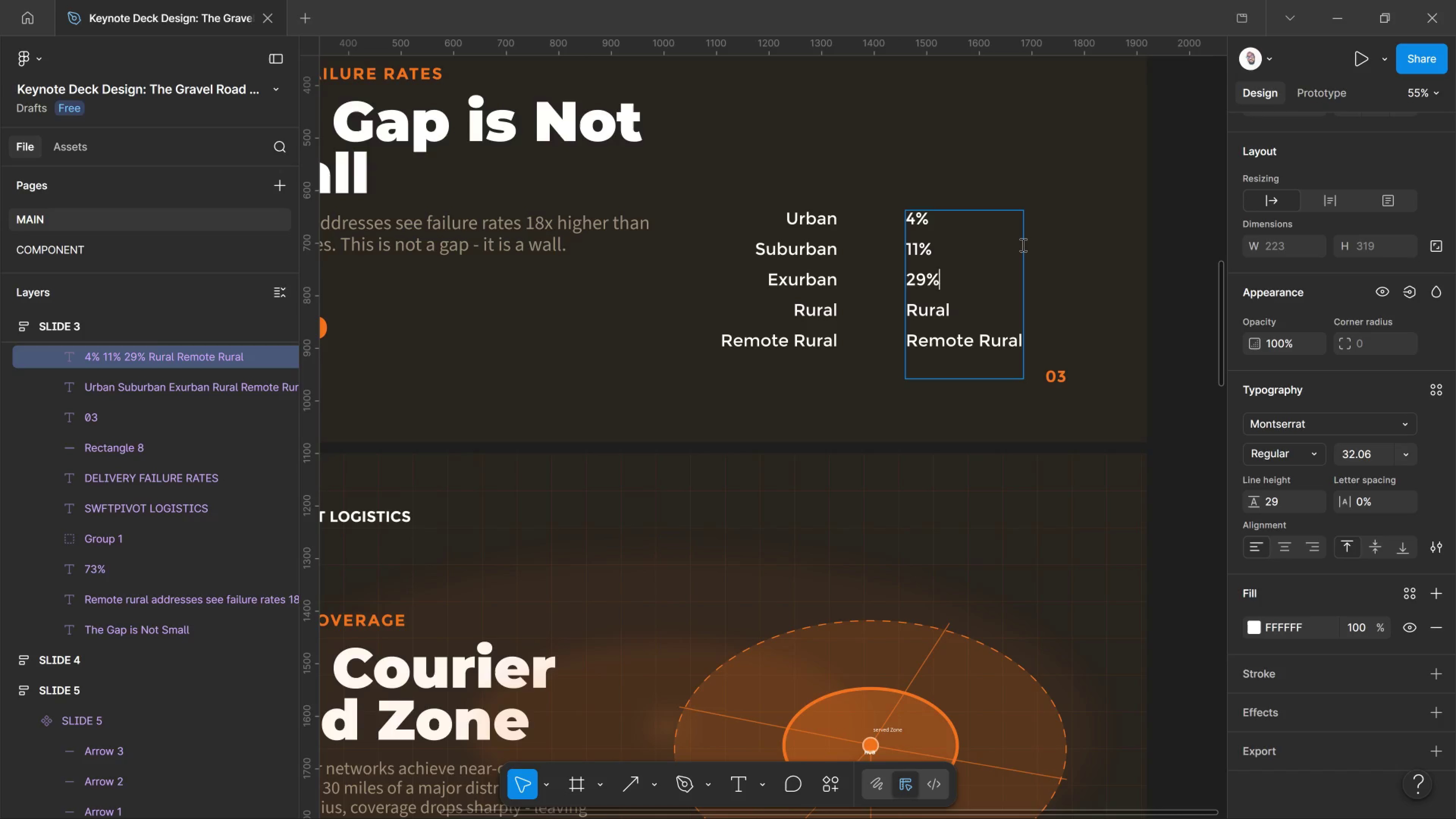 
left_click_drag(start_coordinate=[958, 318], to_coordinate=[908, 310])
 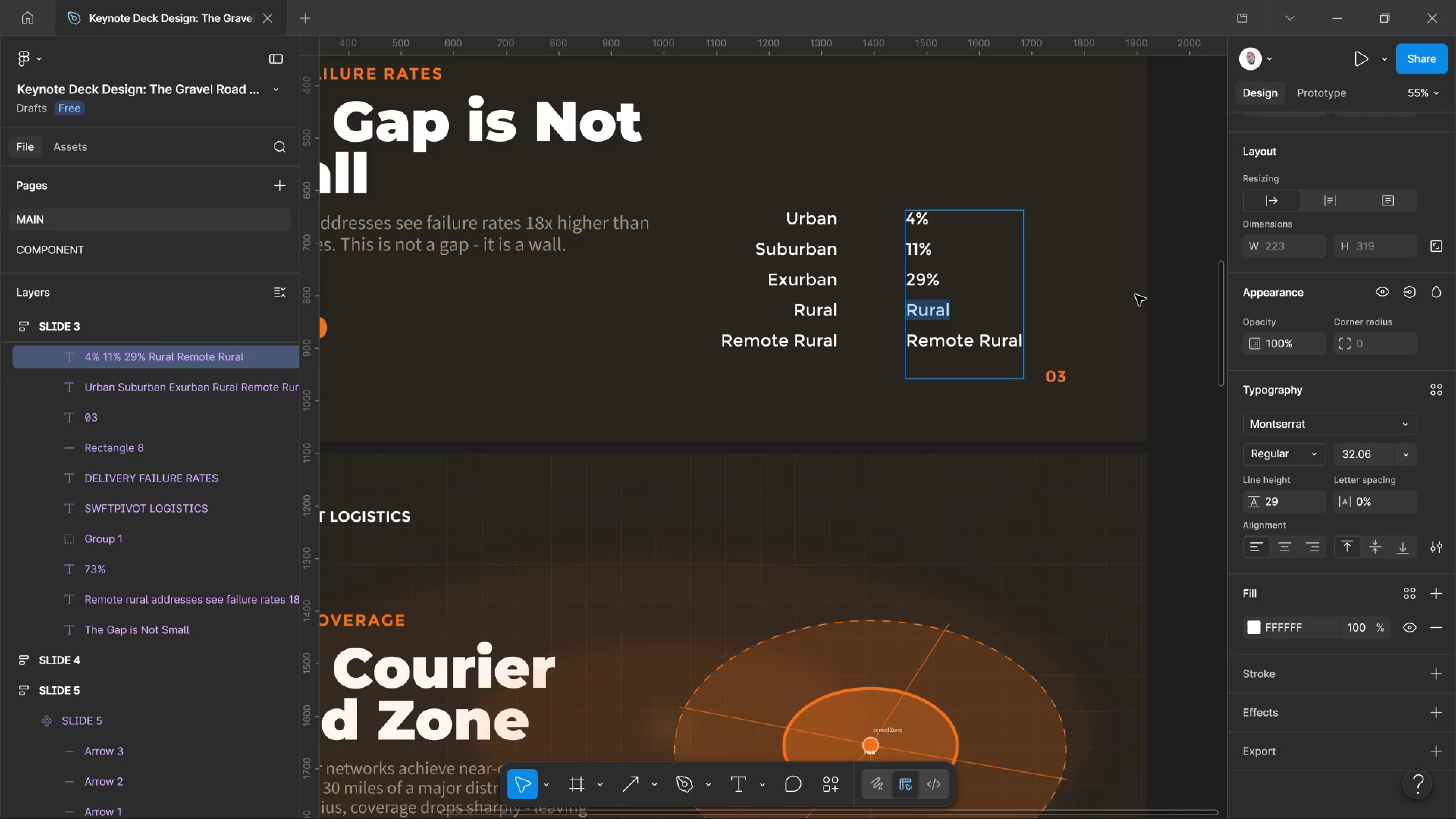 
type(47%)
 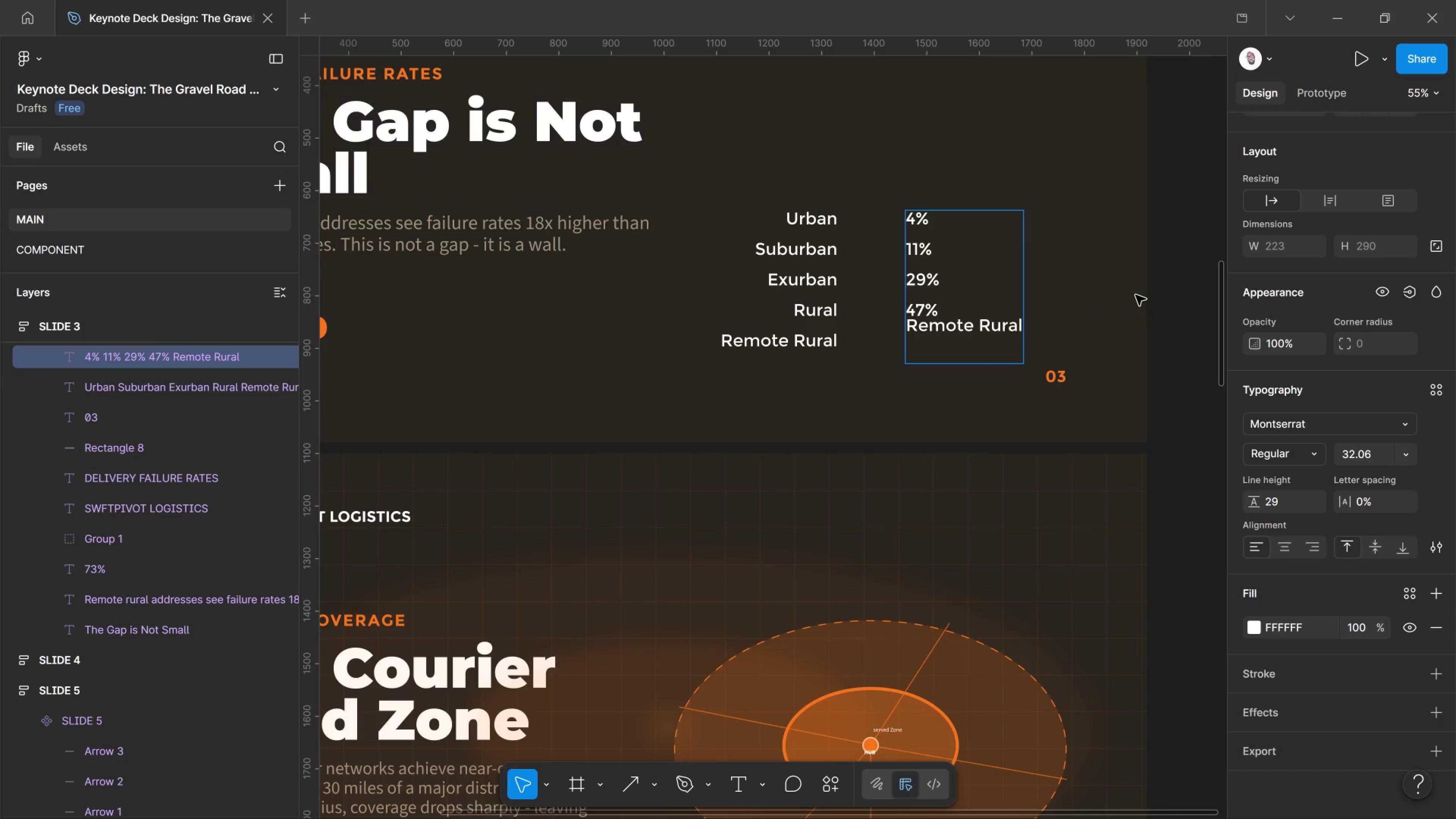 
key(ArrowLeft)
 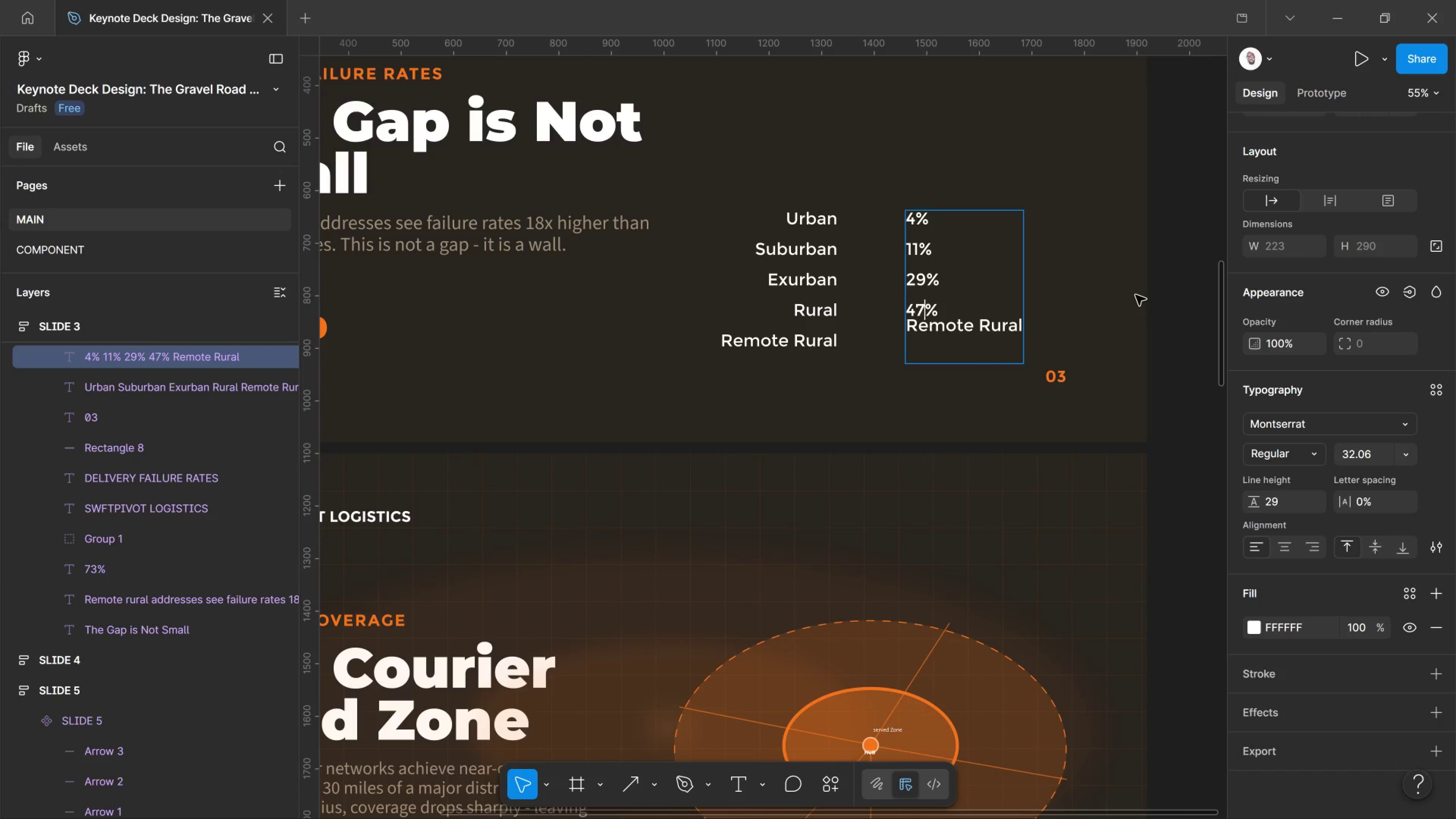 
key(Backspace)
 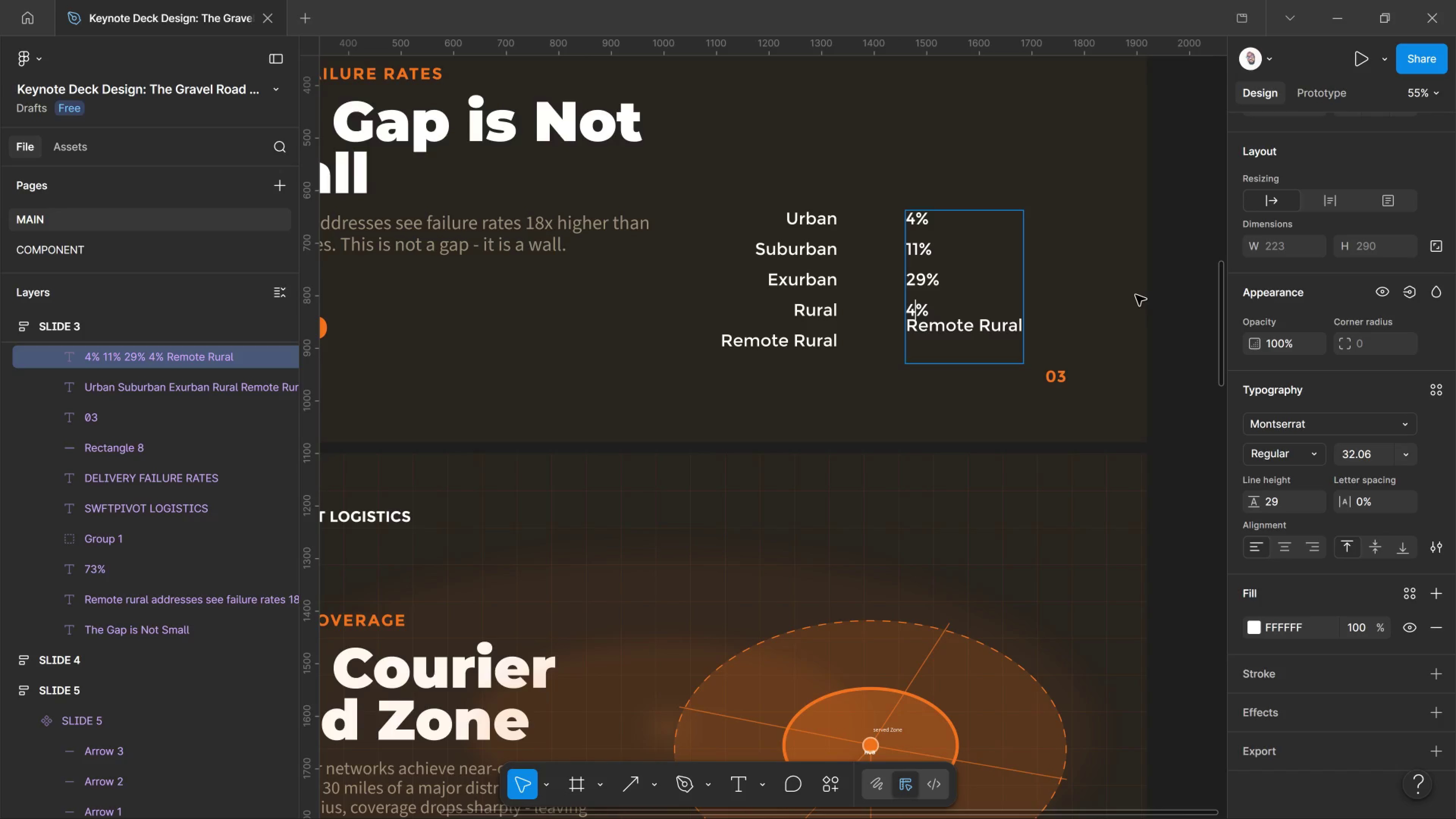 
key(8)
 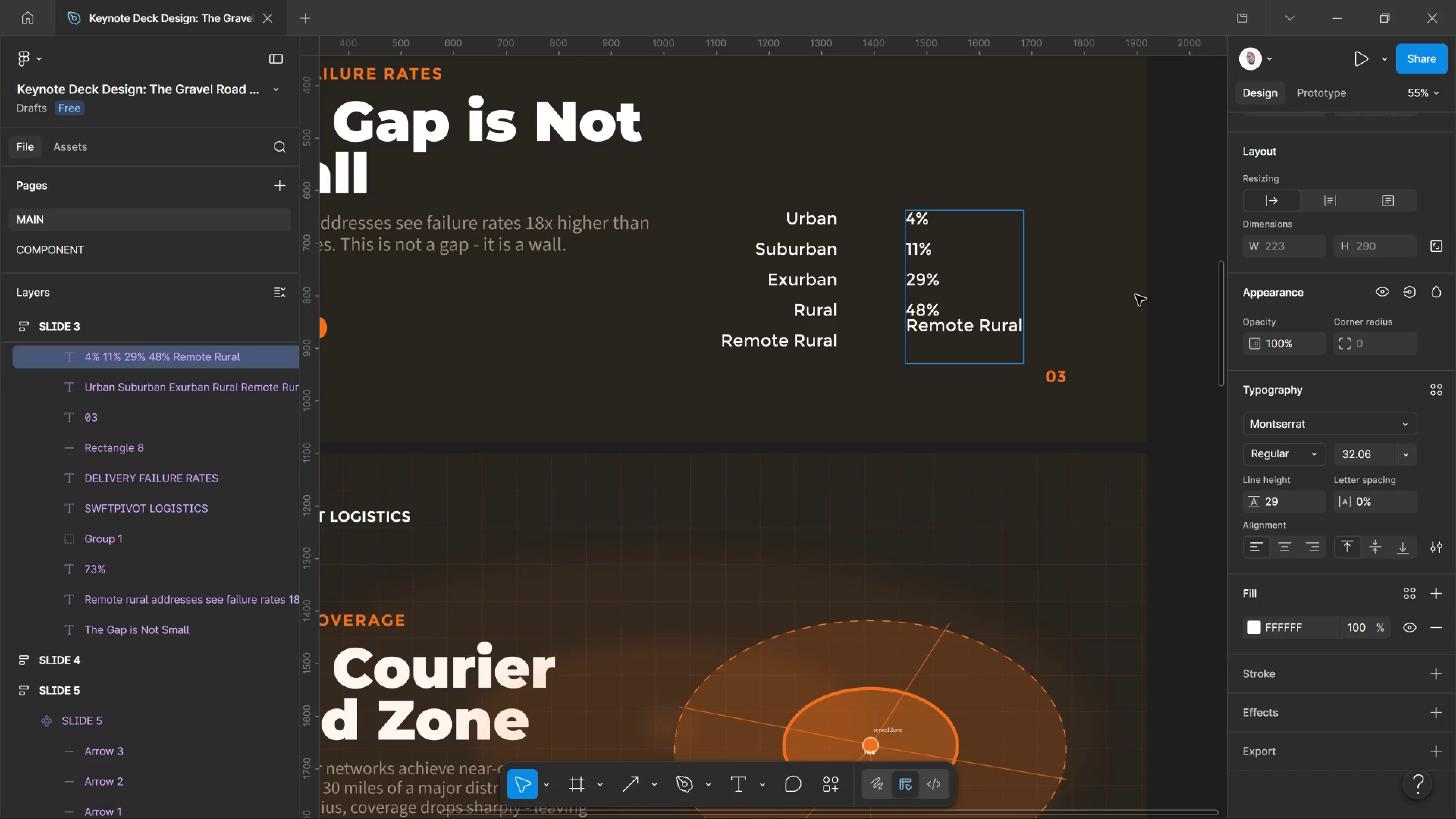 
key(ArrowRight)
 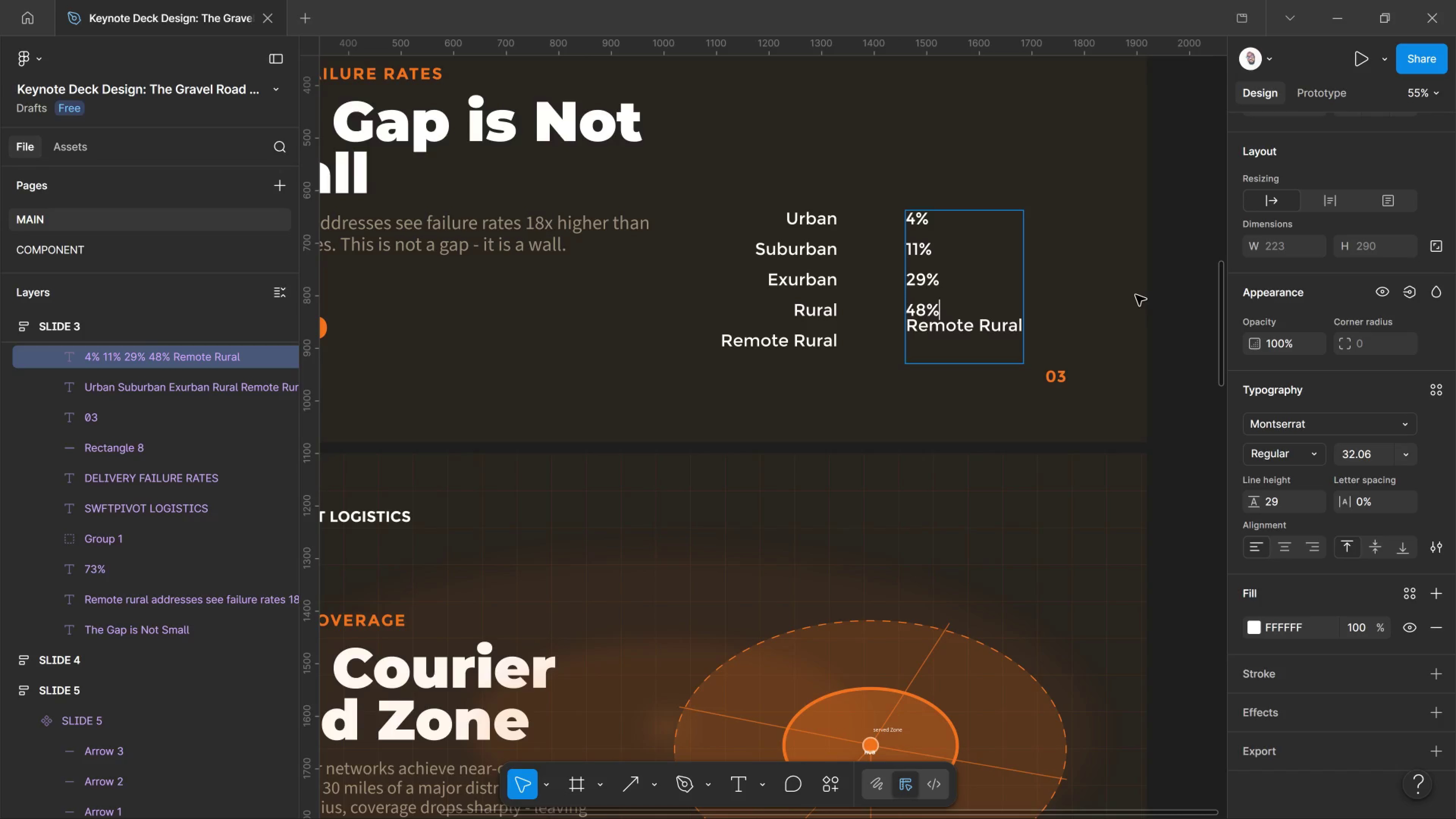 
key(ArrowRight)
 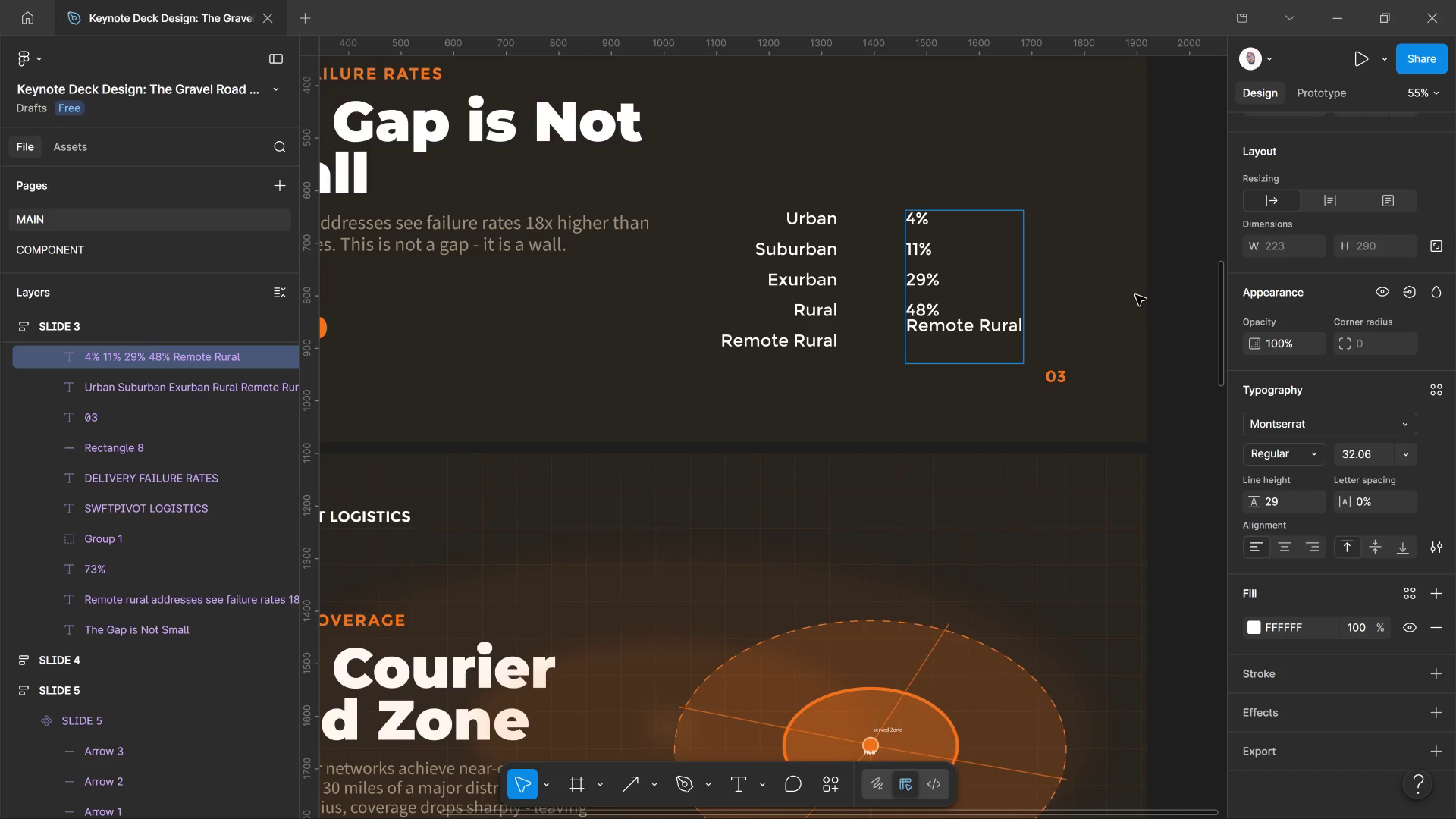 
key(ArrowLeft)
 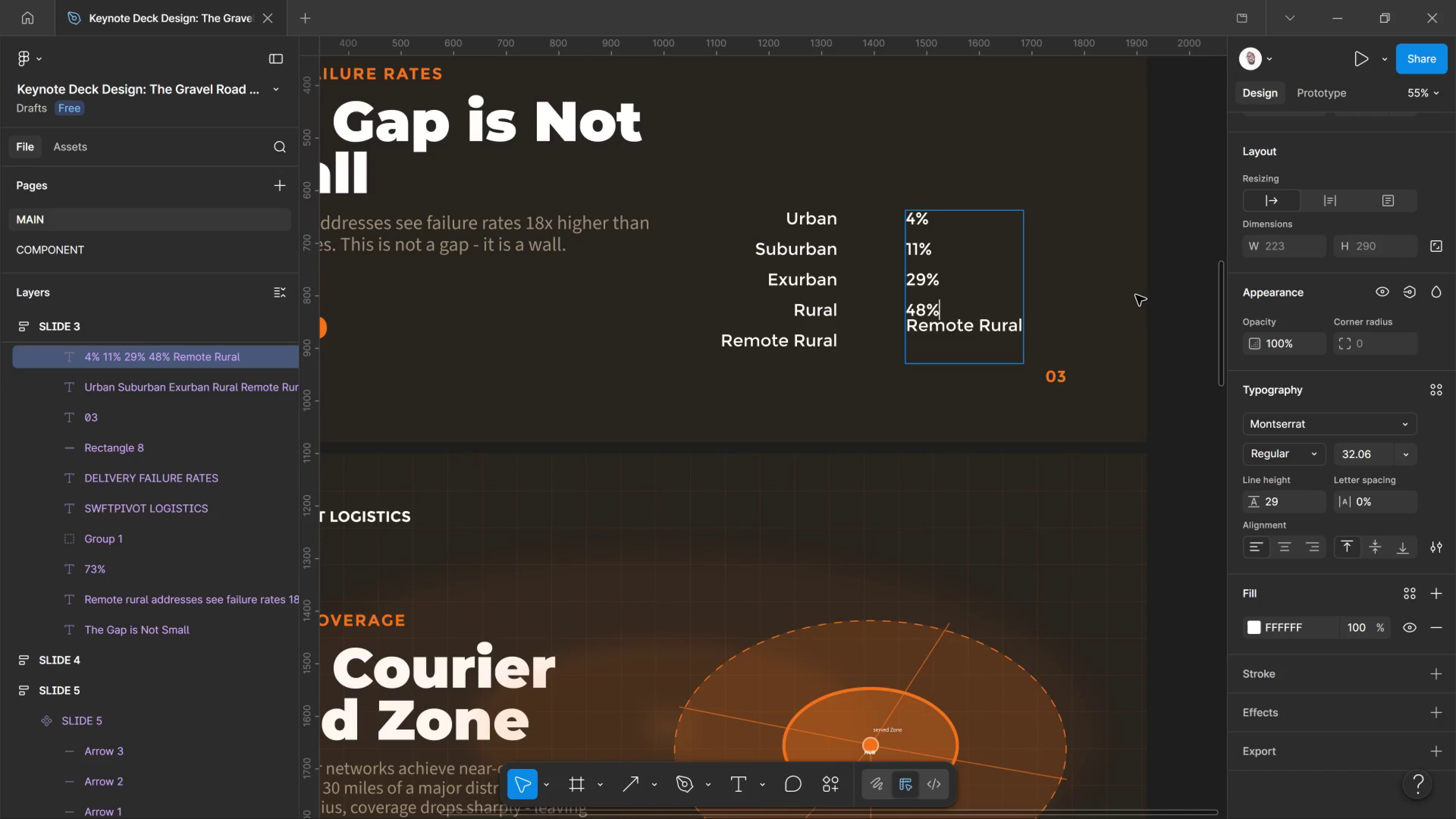 
key(Enter)
 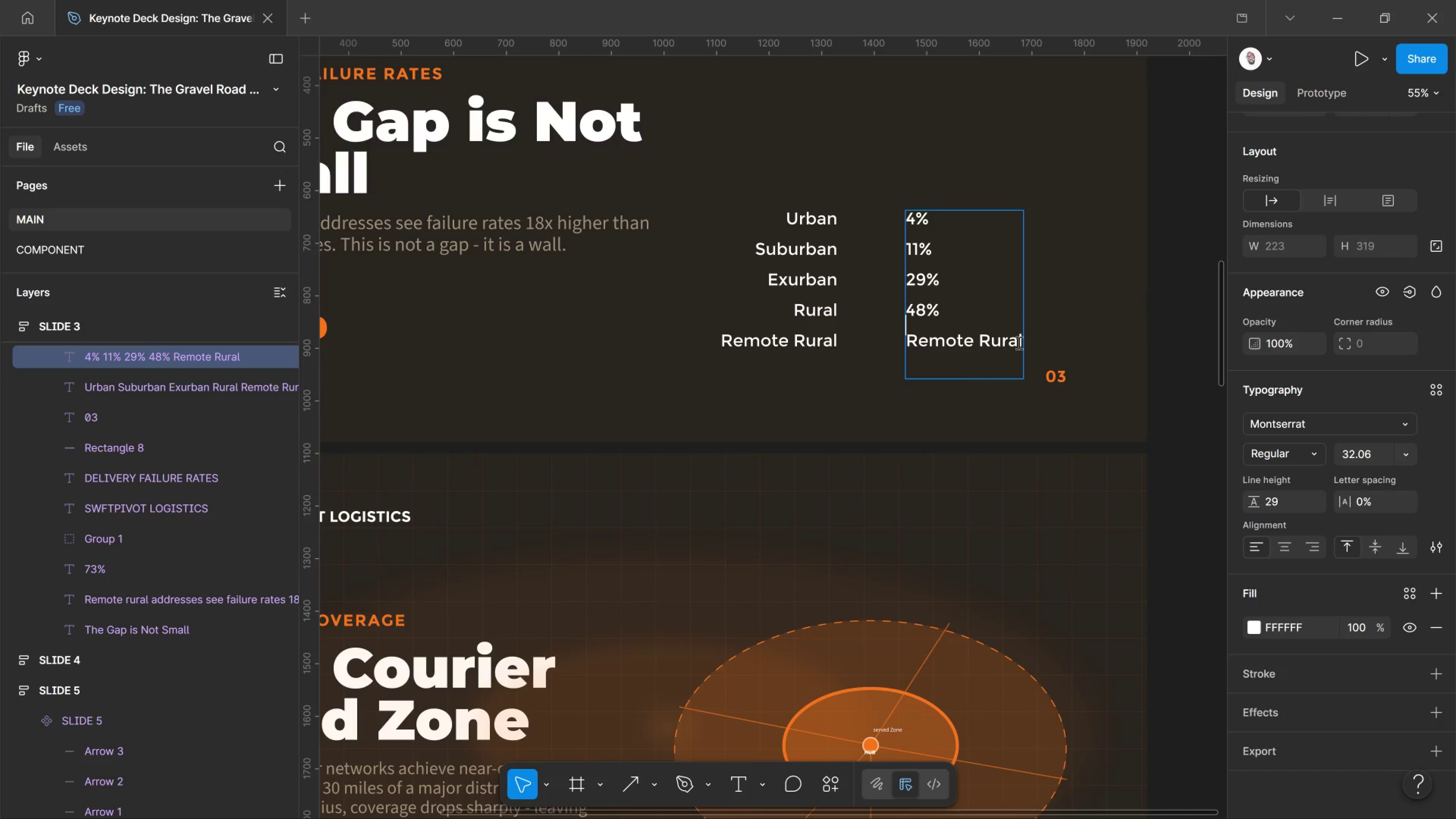 
left_click_drag(start_coordinate=[1021, 340], to_coordinate=[902, 345])
 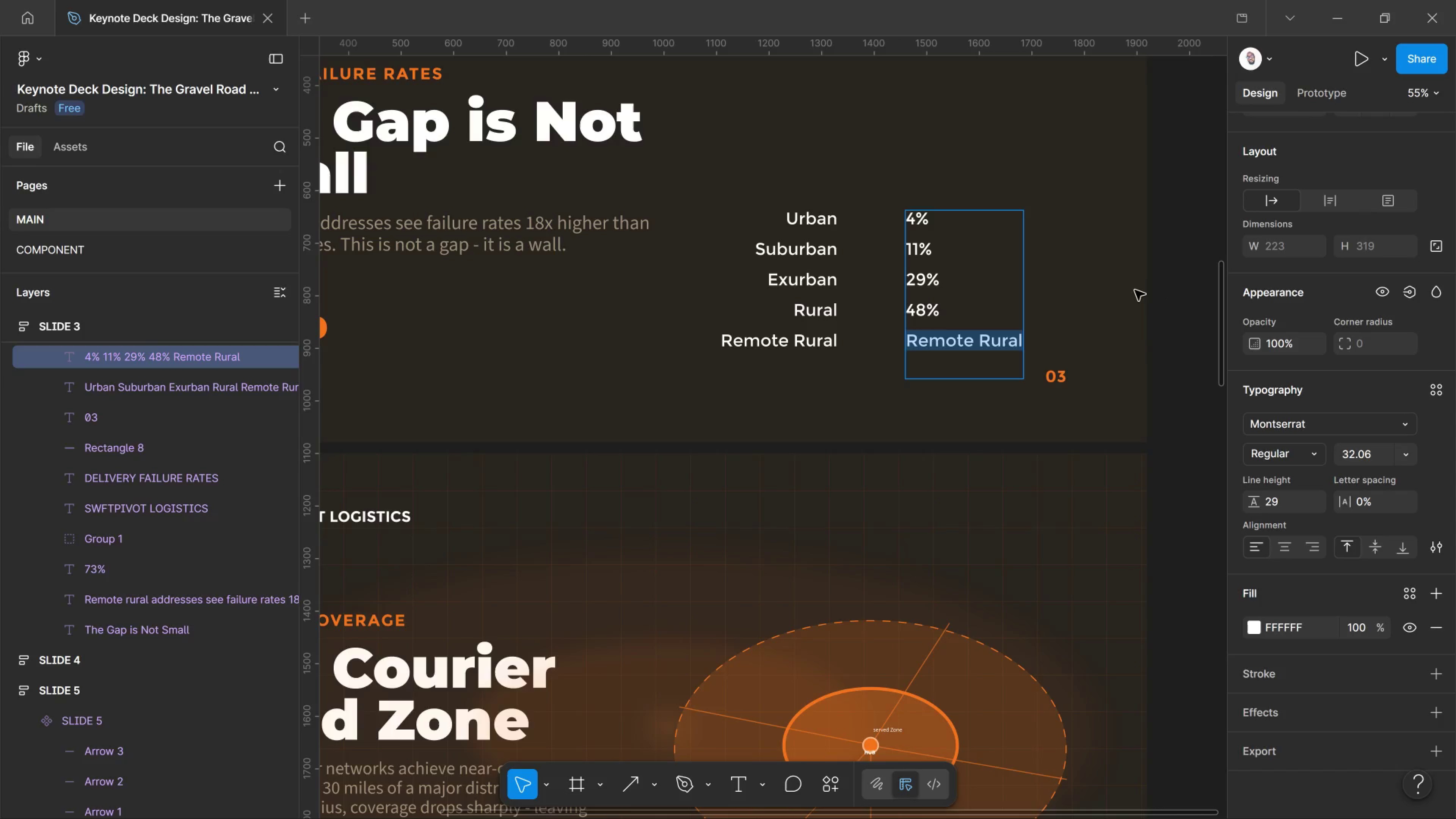 
type(73%)
 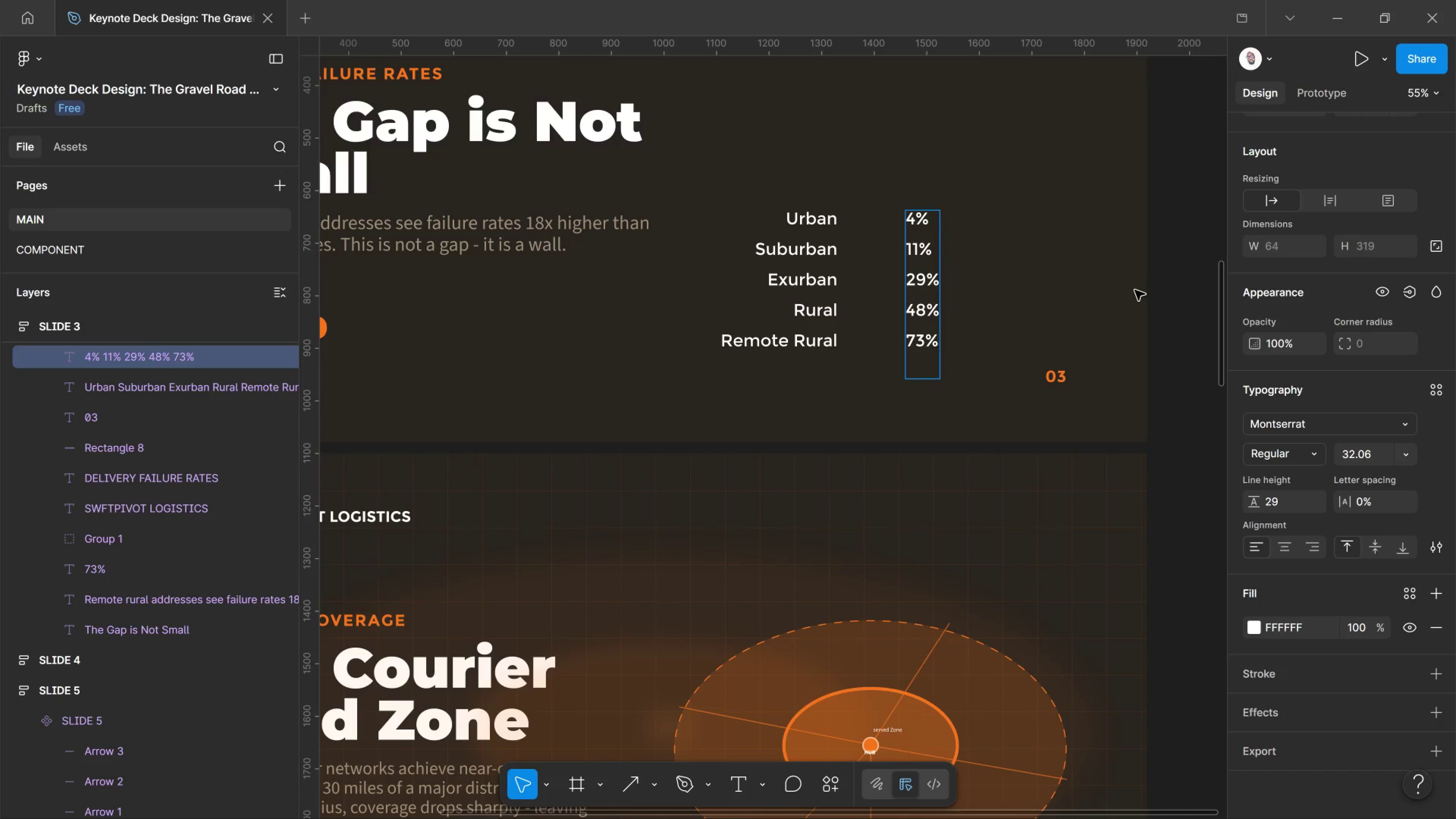 
wait(5.35)
 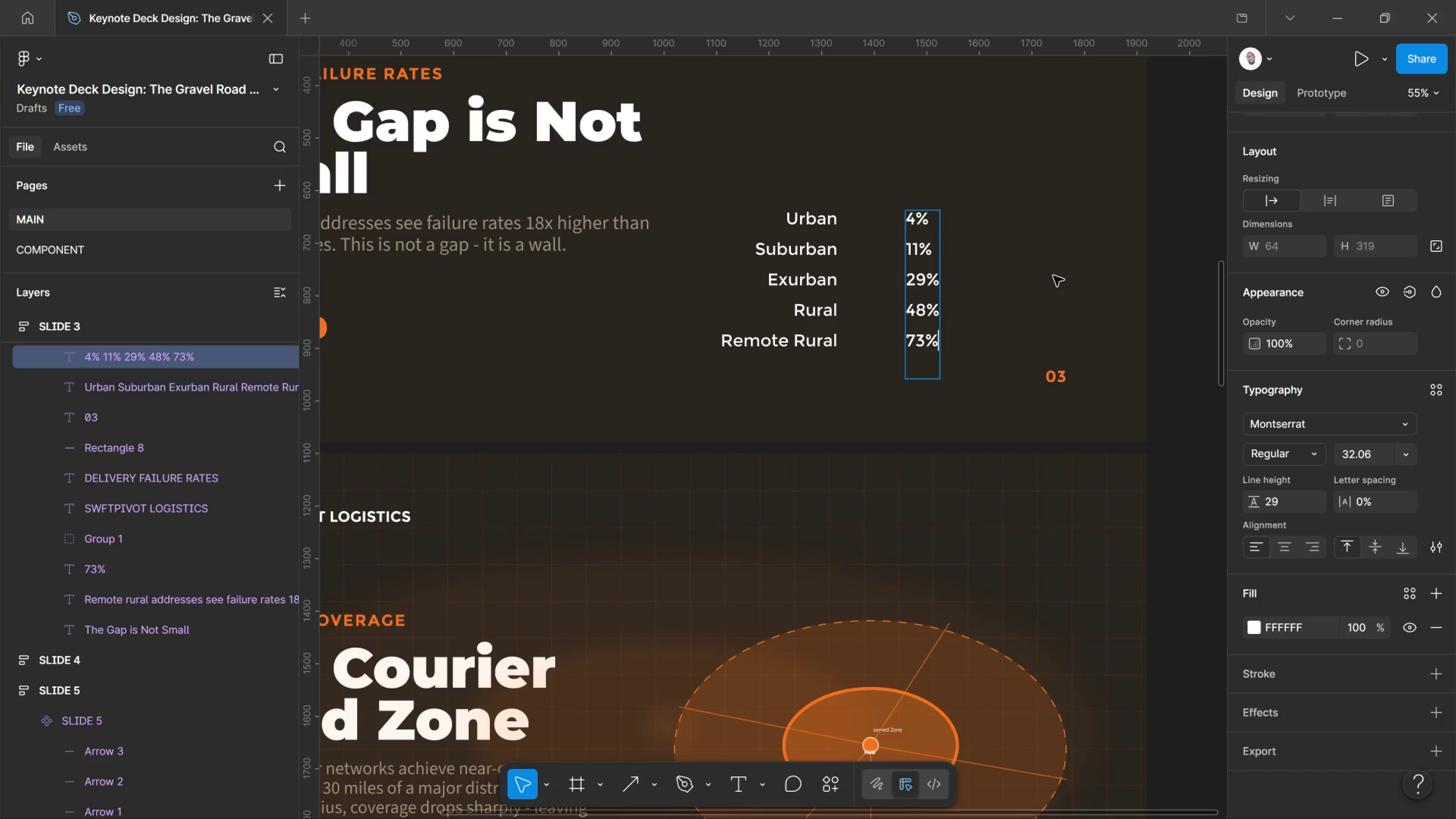 
key(Control+A)
 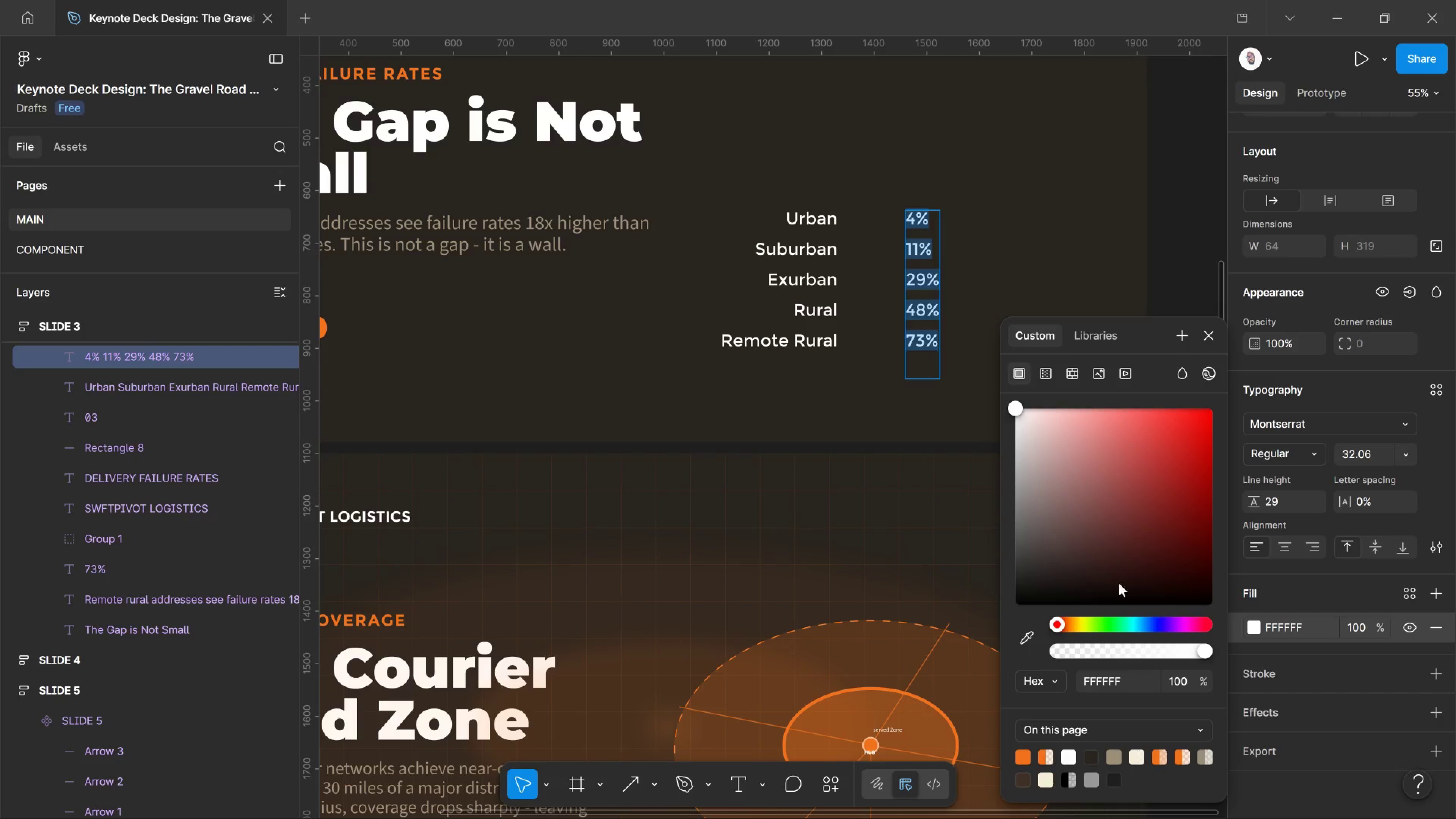 
left_click_drag(start_coordinate=[1089, 339], to_coordinate=[1086, 339])
 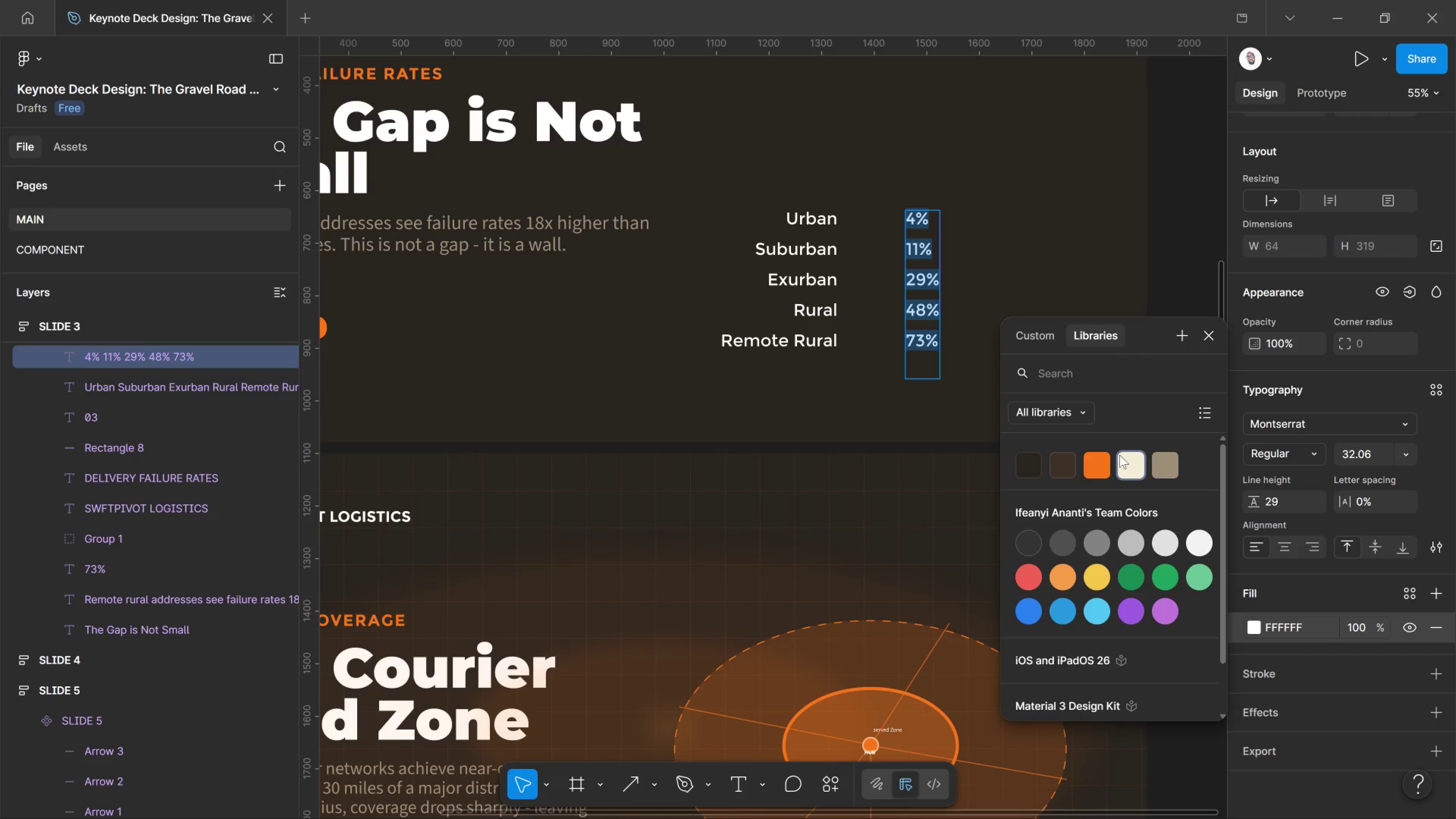 
left_click([1103, 460])
 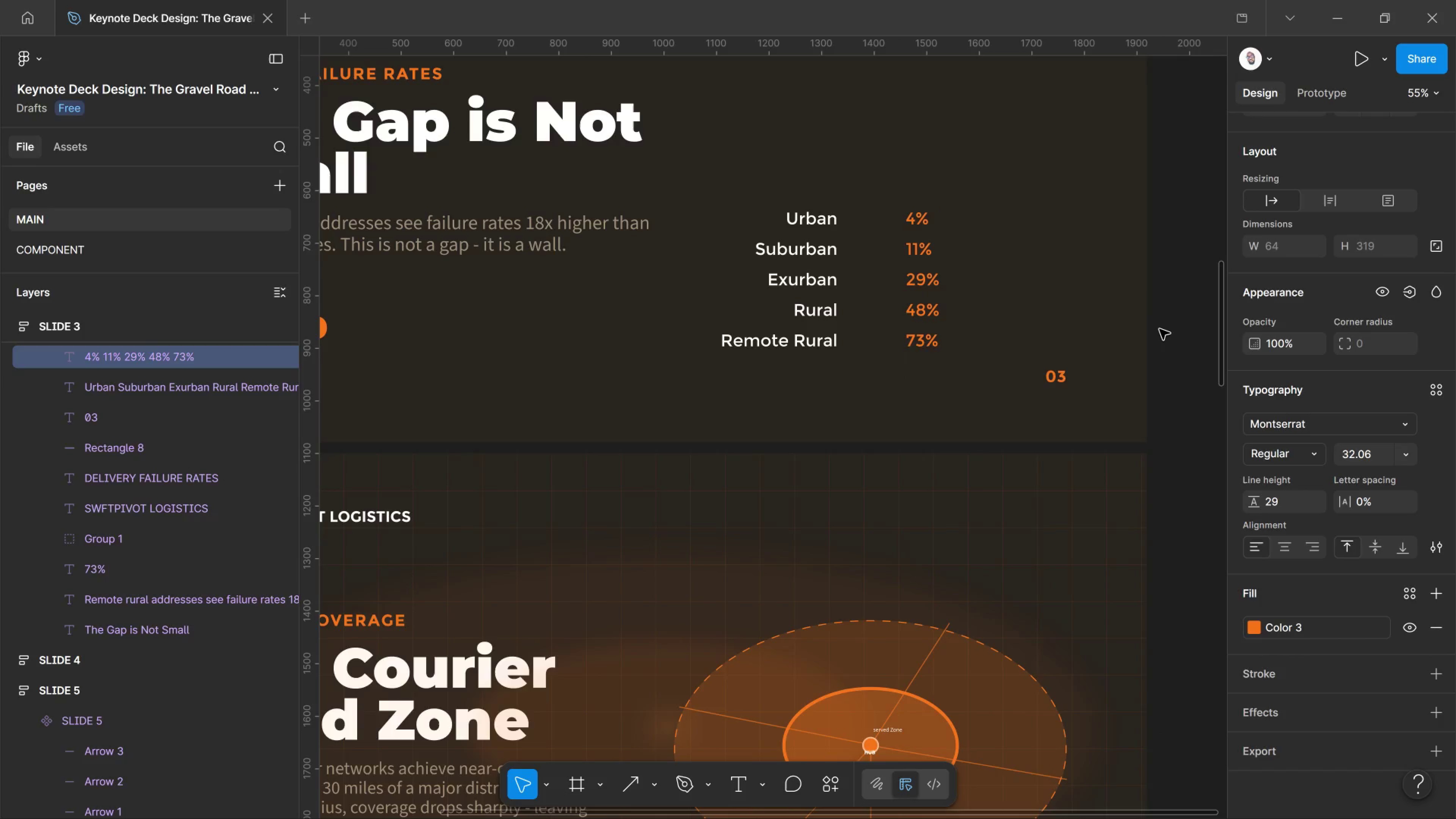 
left_click([1162, 322])
 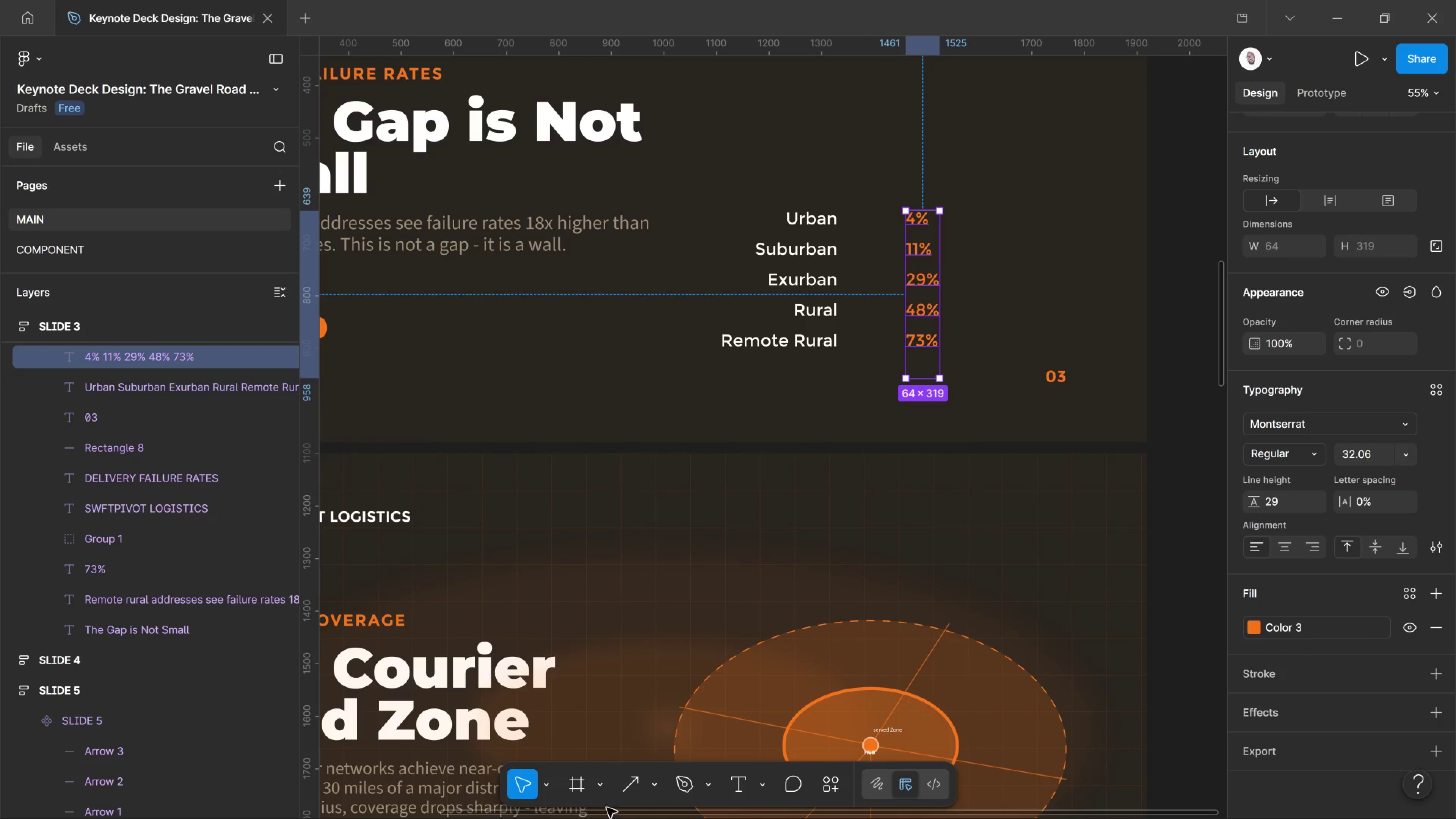 
left_click([596, 788])
 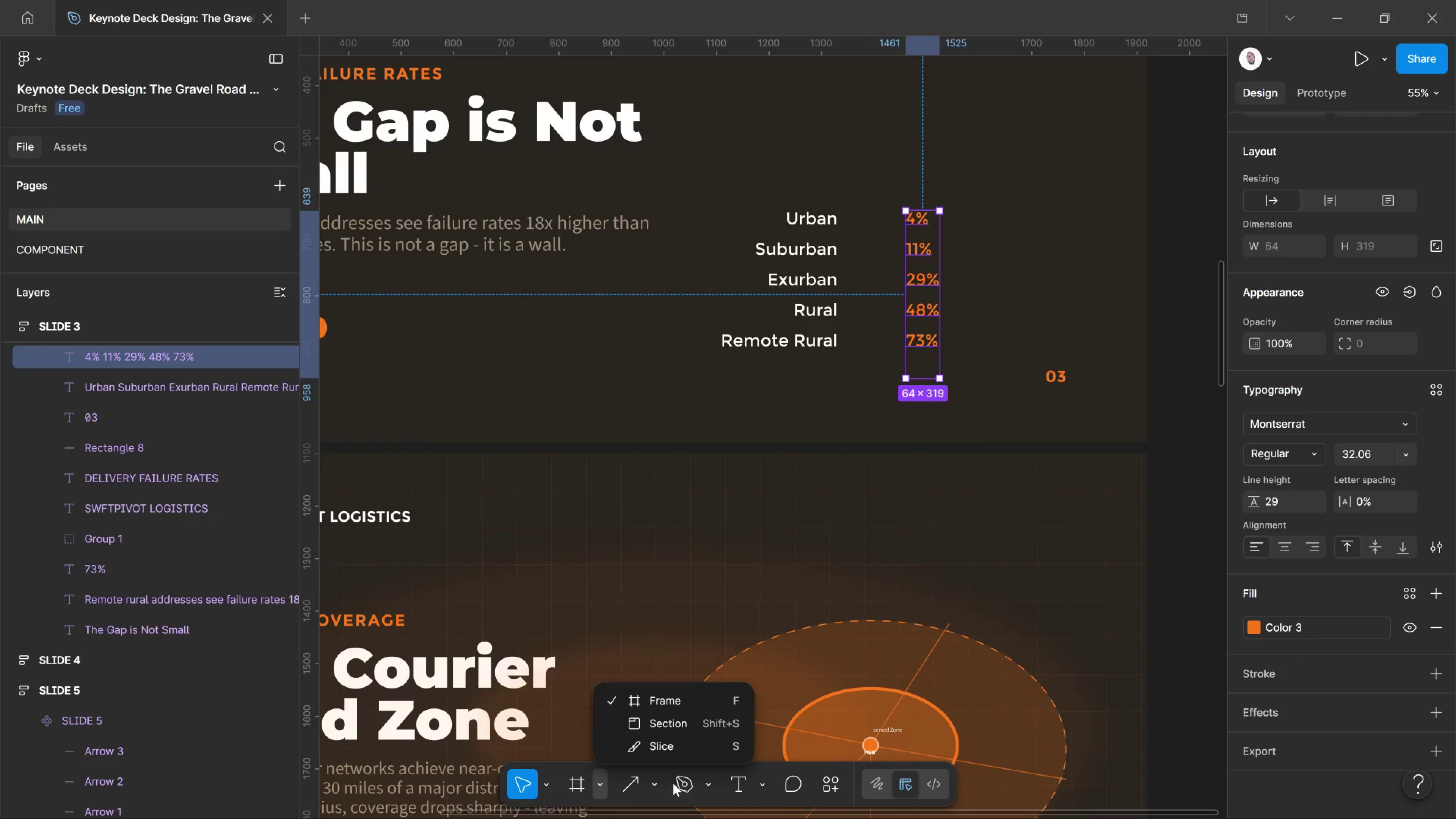 
left_click([654, 781])
 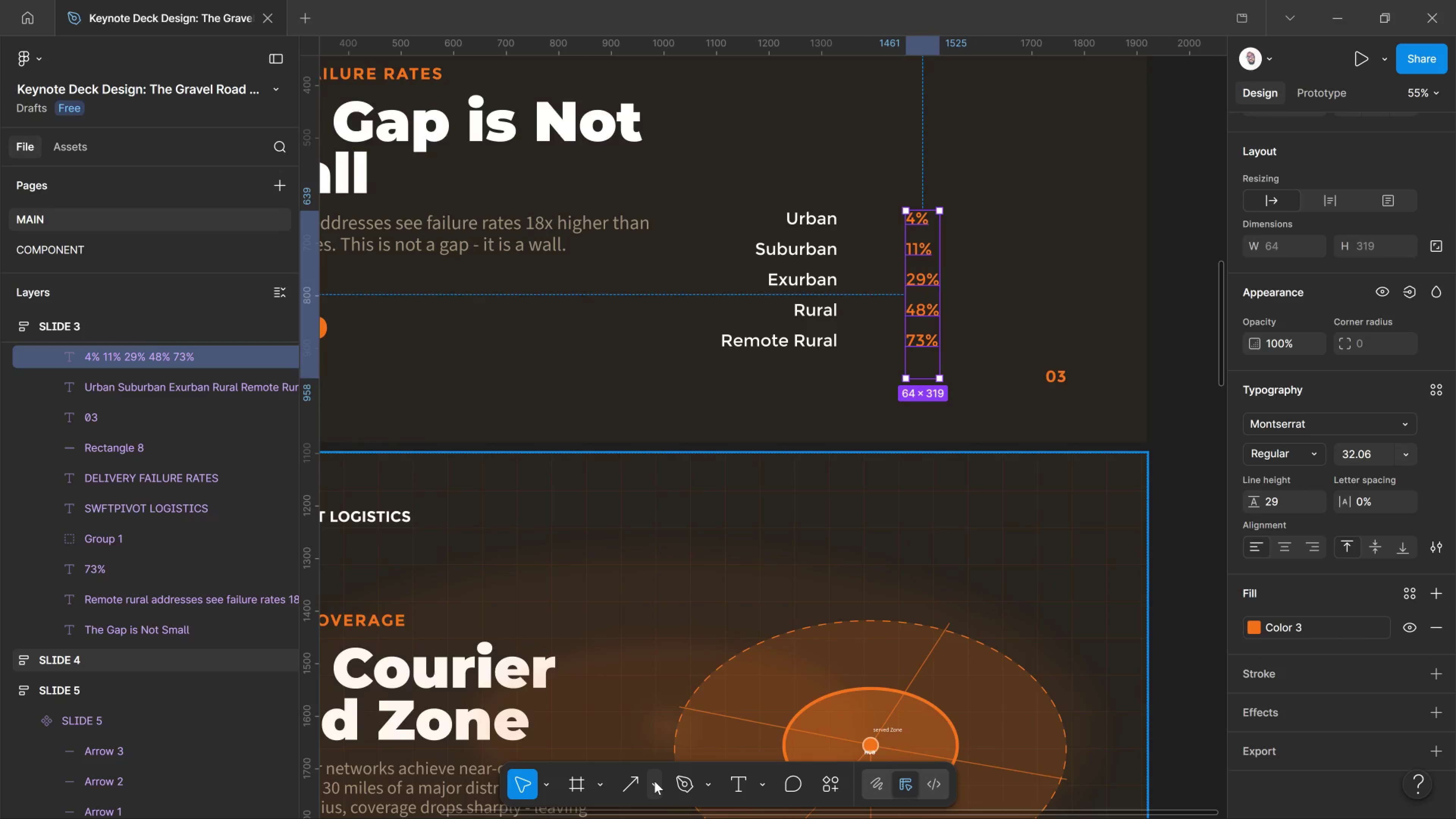 
left_click([654, 781])
 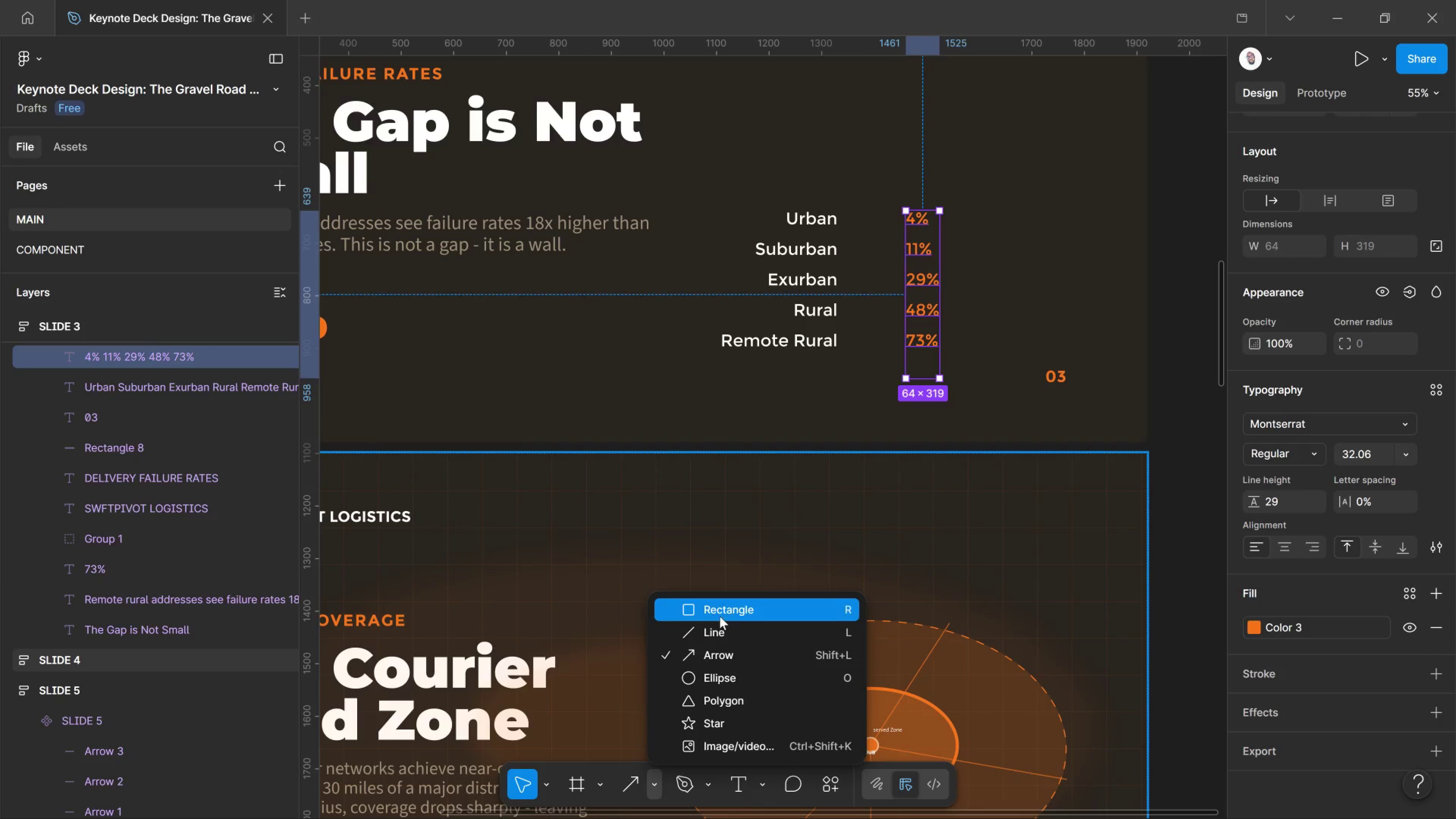 
left_click([720, 630])
 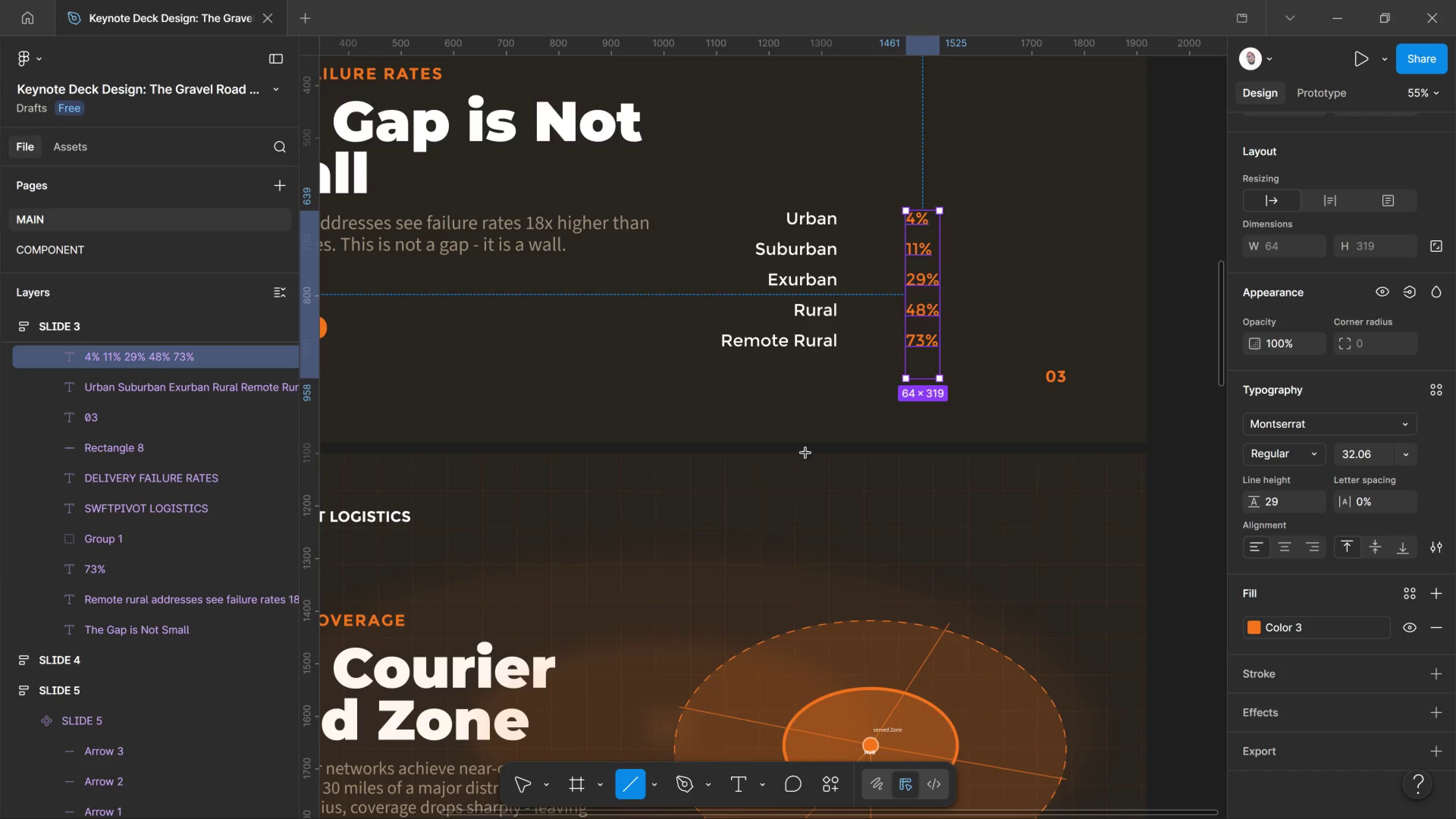 
hold_key(key=ControlLeft, duration=0.55)
scroll: coordinate [885, 316], scroll_direction: up, amount: 7.0
 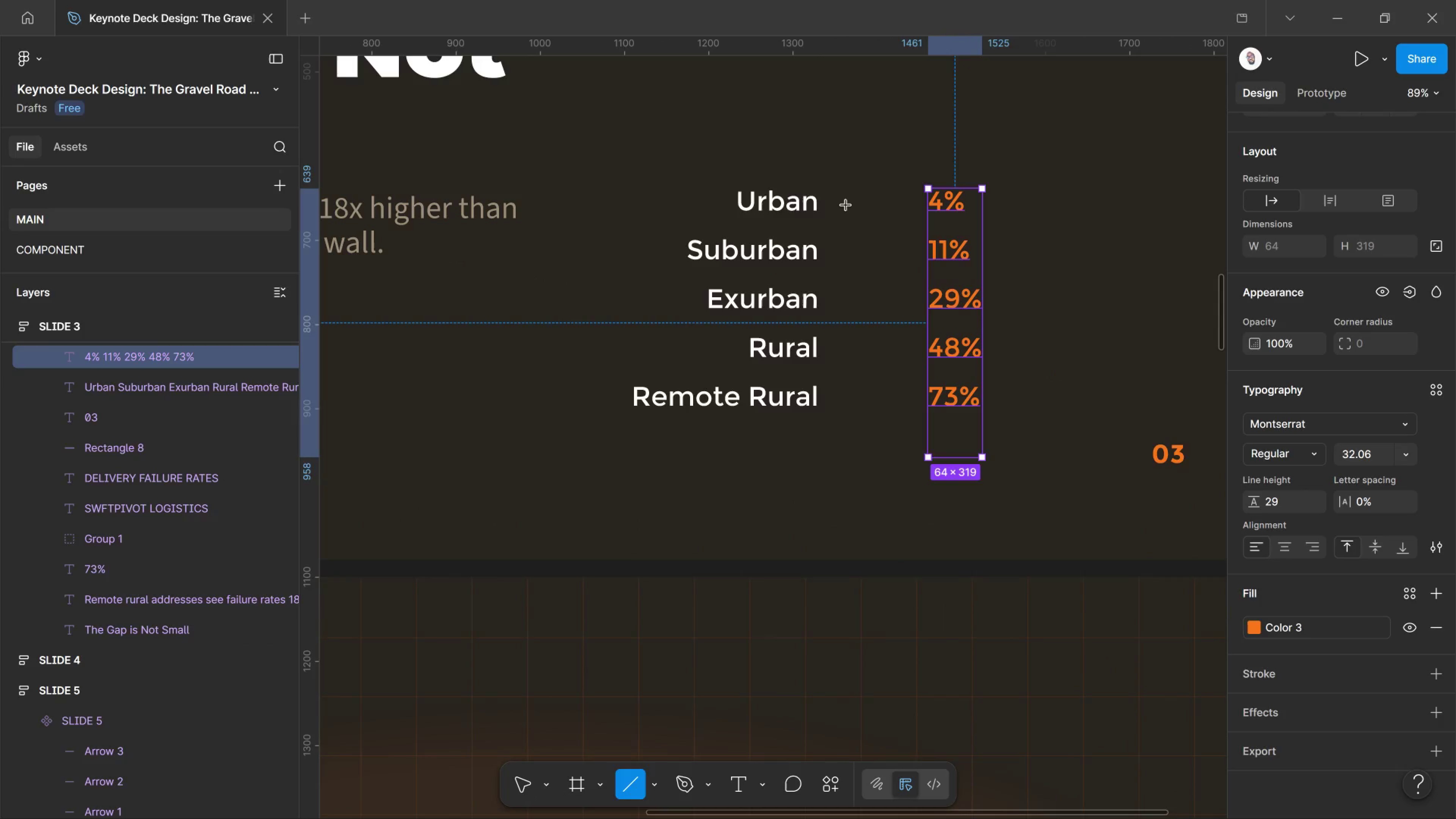 
left_click_drag(start_coordinate=[846, 206], to_coordinate=[904, 206])
 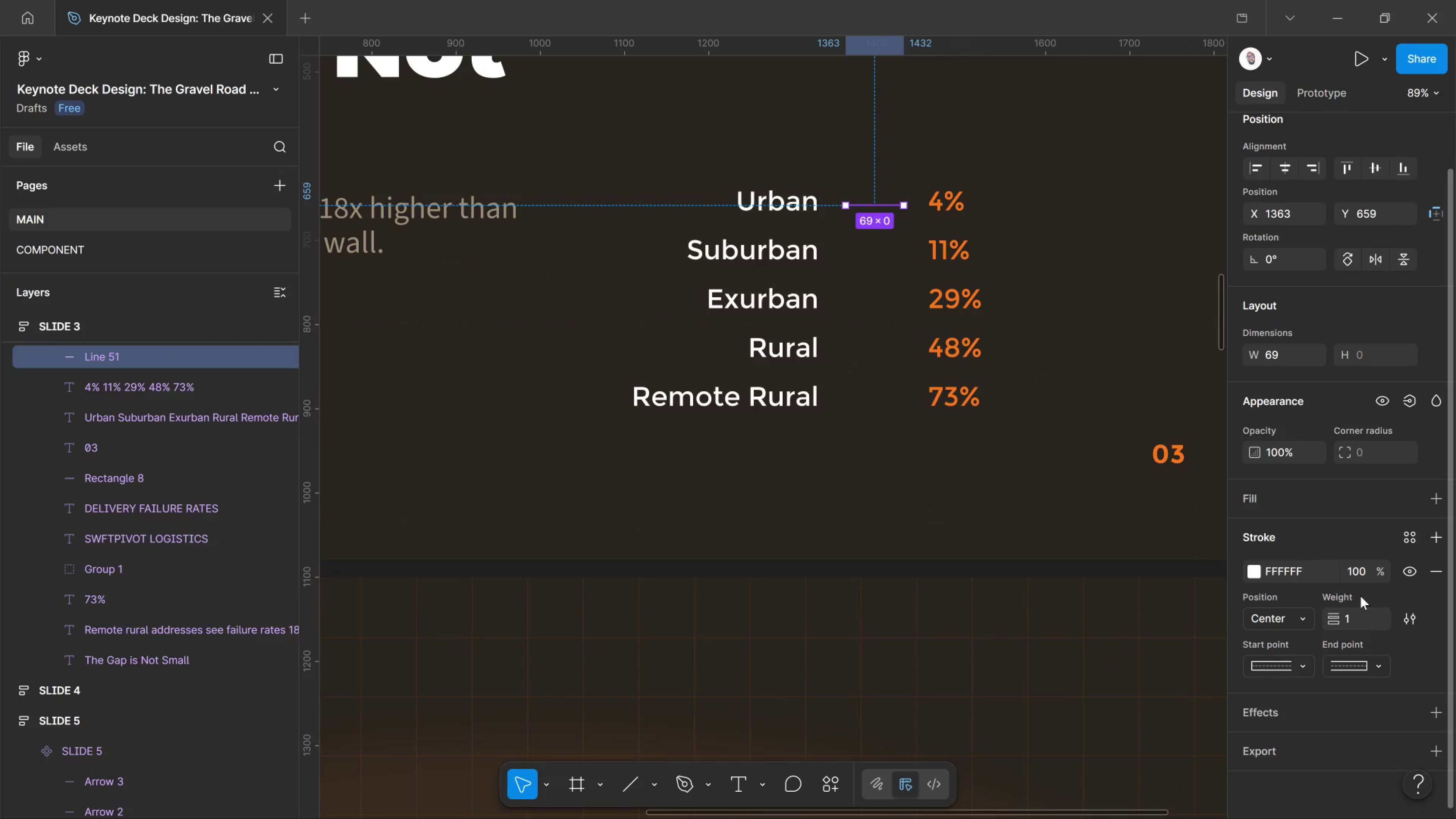 
left_click([1254, 570])
 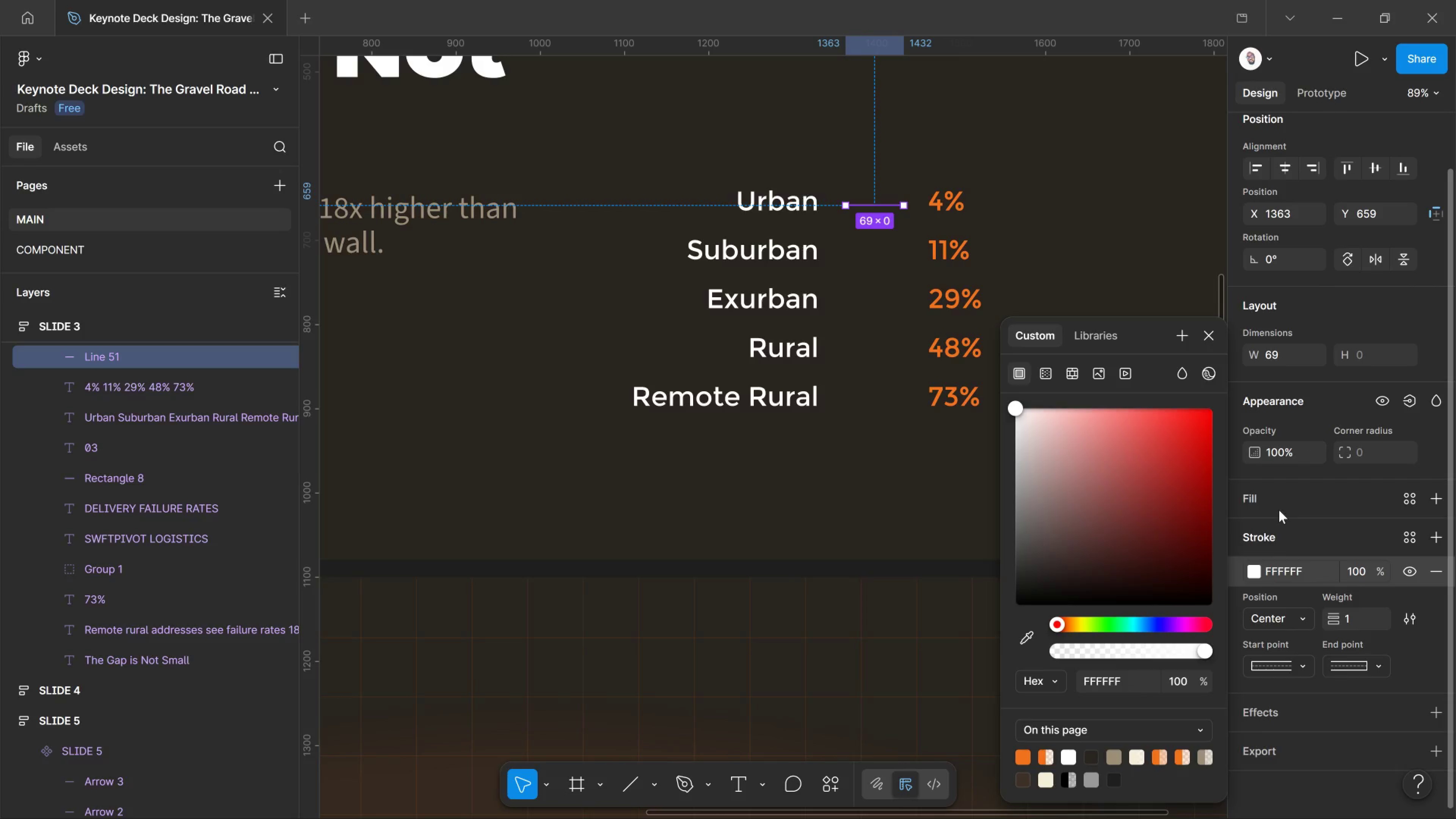 
left_click([1094, 339])
 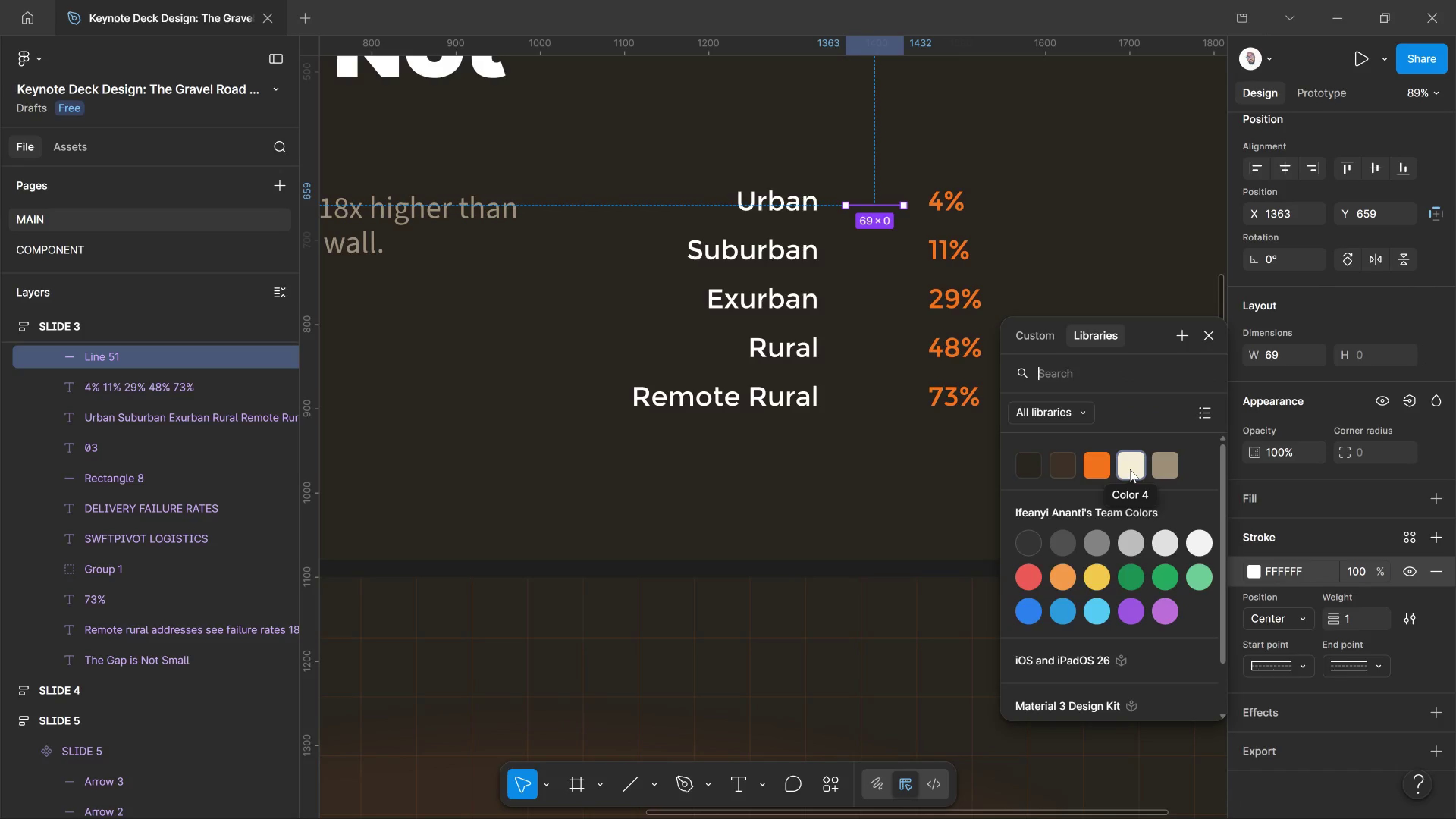 
left_click([1156, 468])
 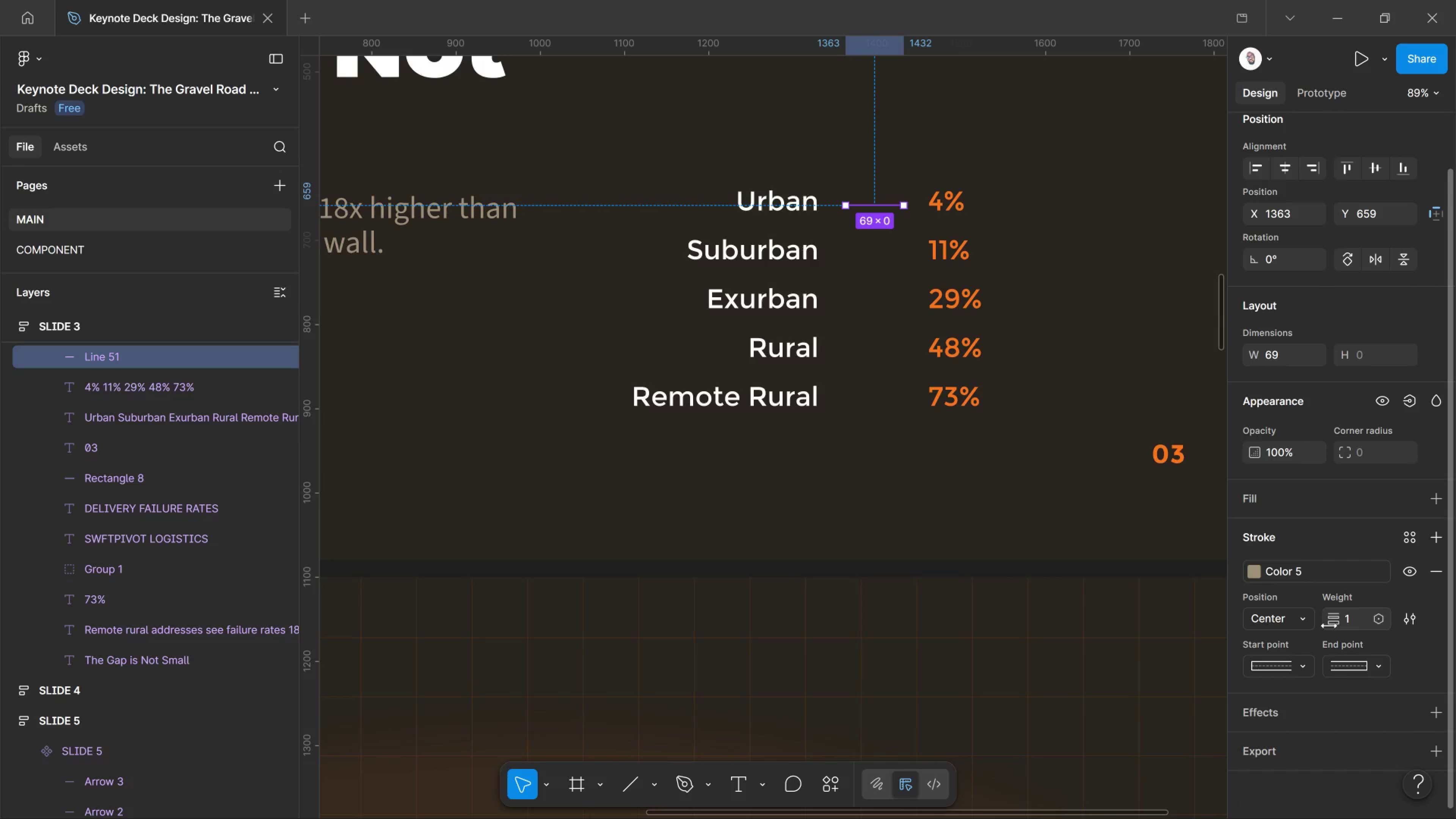 
left_click_drag(start_coordinate=[1328, 625], to_coordinate=[739, 435])
 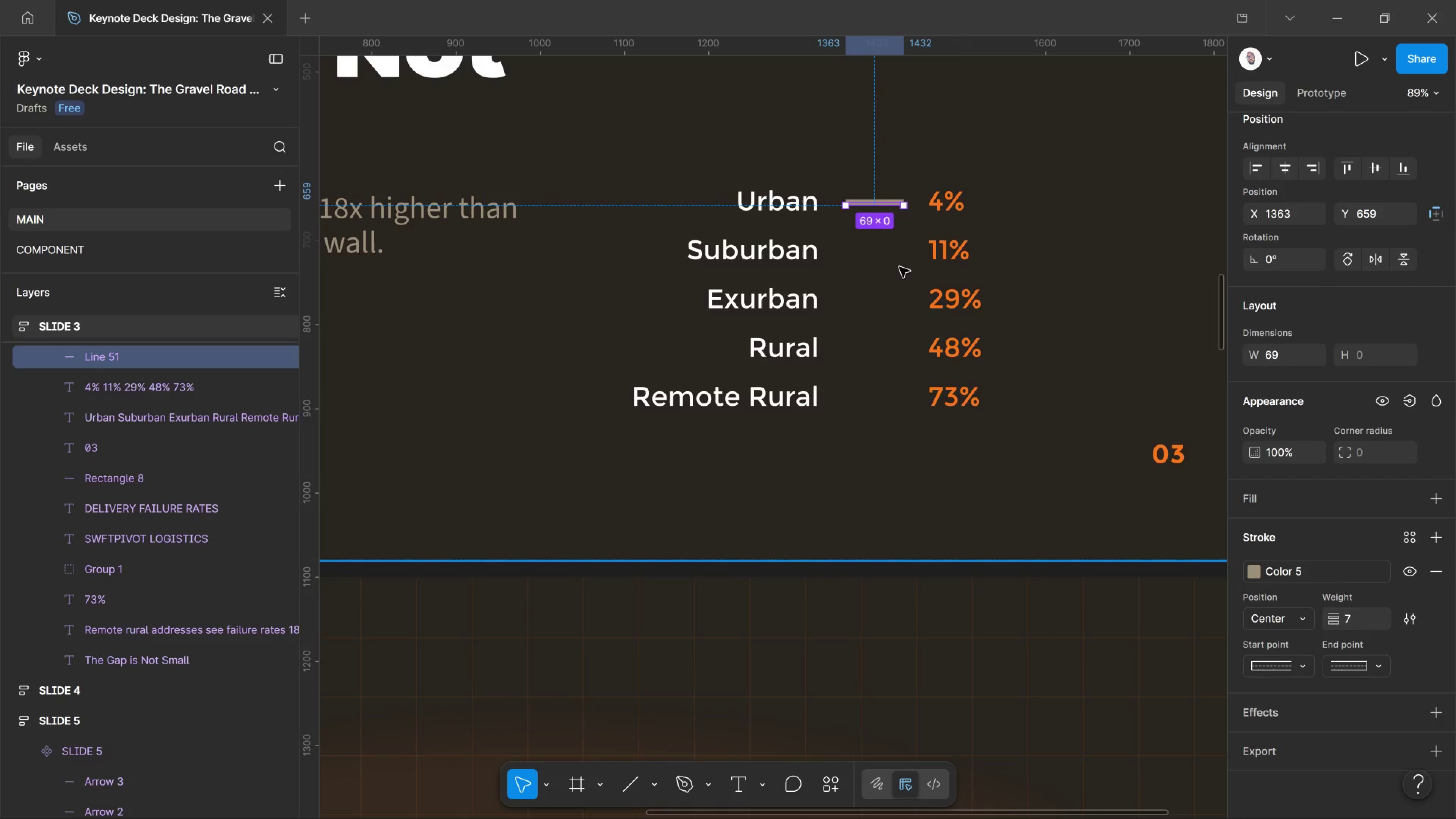 
hold_key(key=ControlLeft, duration=0.73)
scroll: coordinate [914, 221], scroll_direction: up, amount: 7.0
 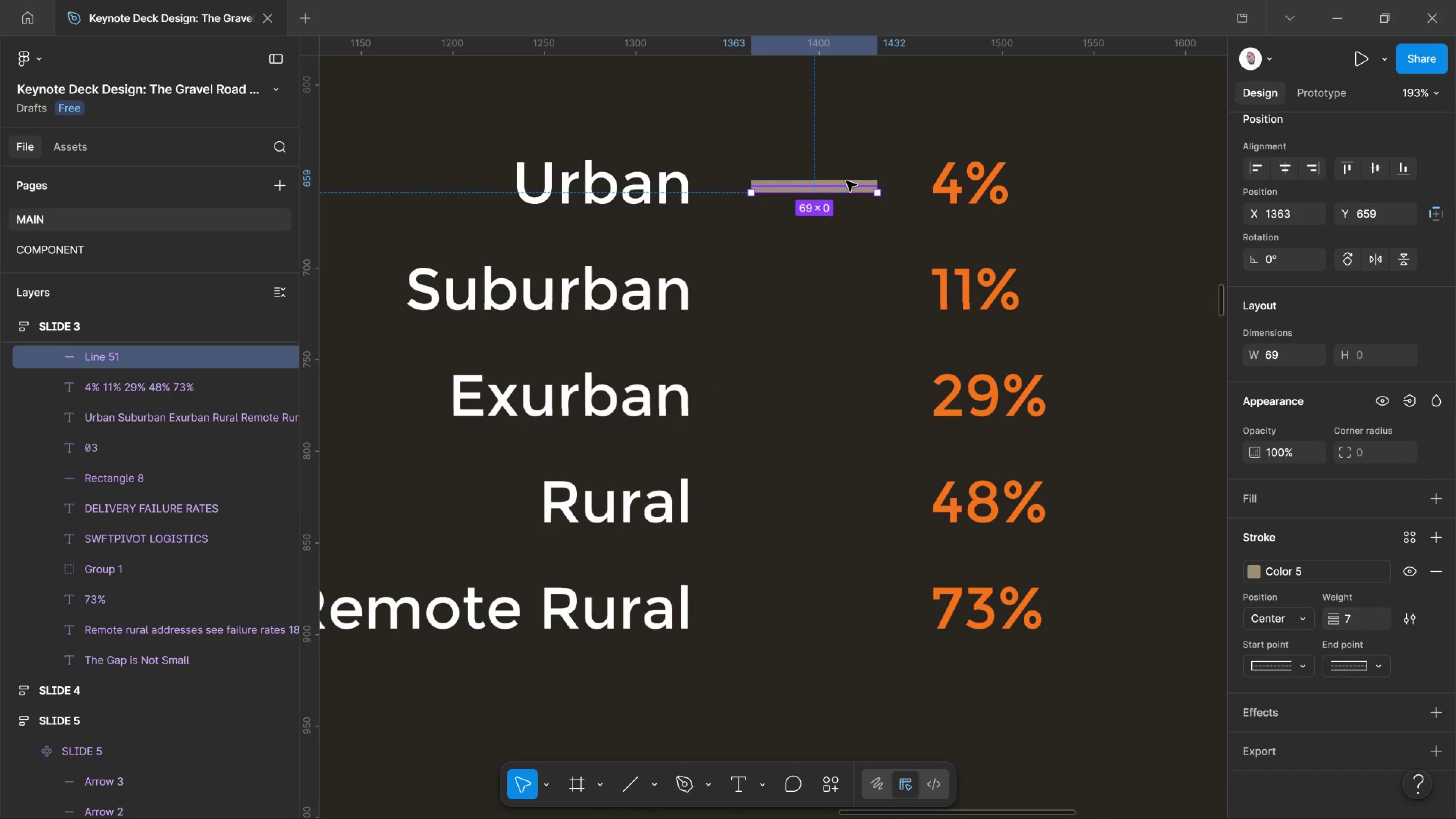 
hold_key(key=AltLeft, duration=3.54)
left_click_drag(start_coordinate=[847, 185], to_coordinate=[843, 292])
 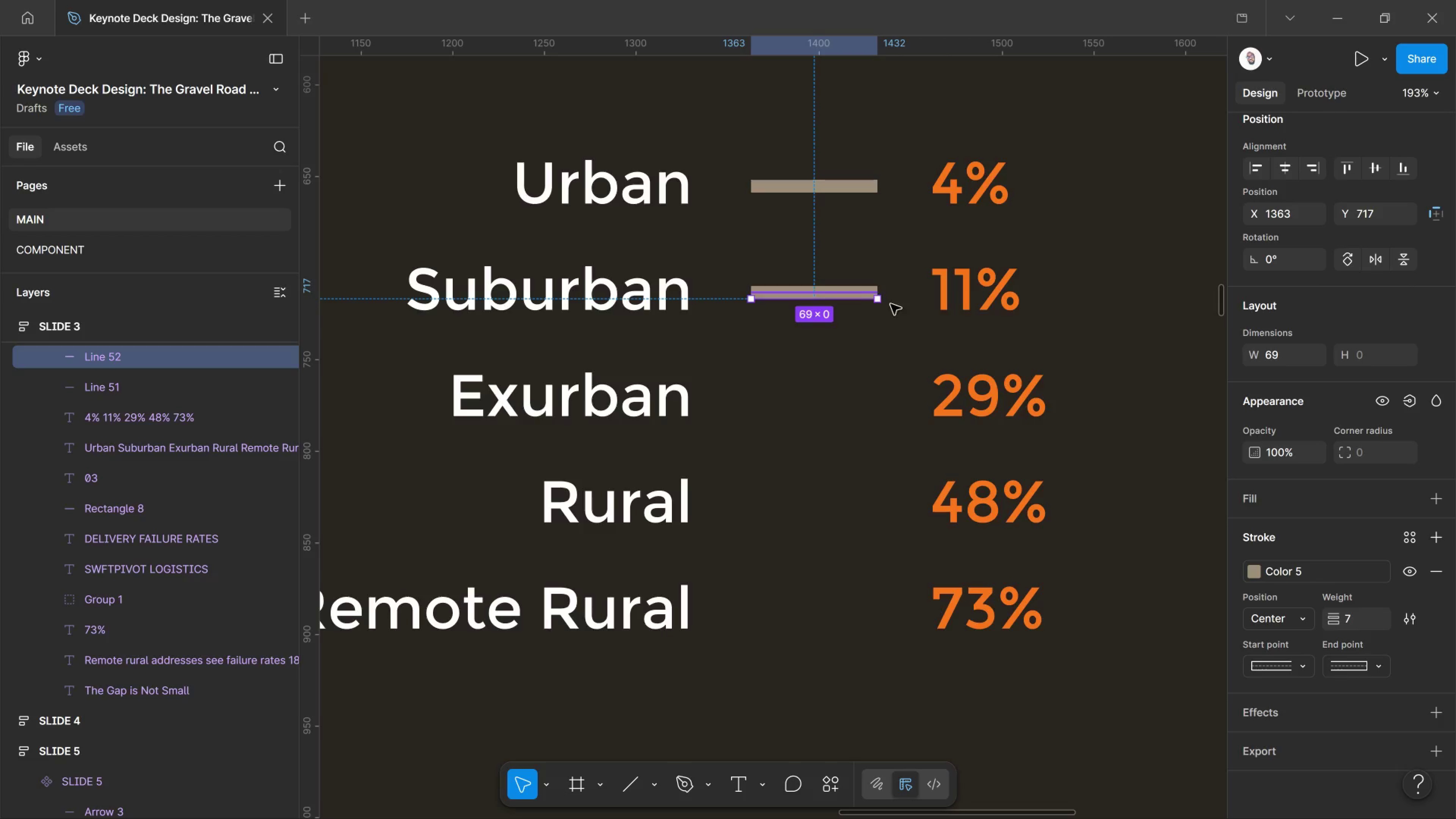 
hold_key(key=ShiftLeft, duration=2.02)
 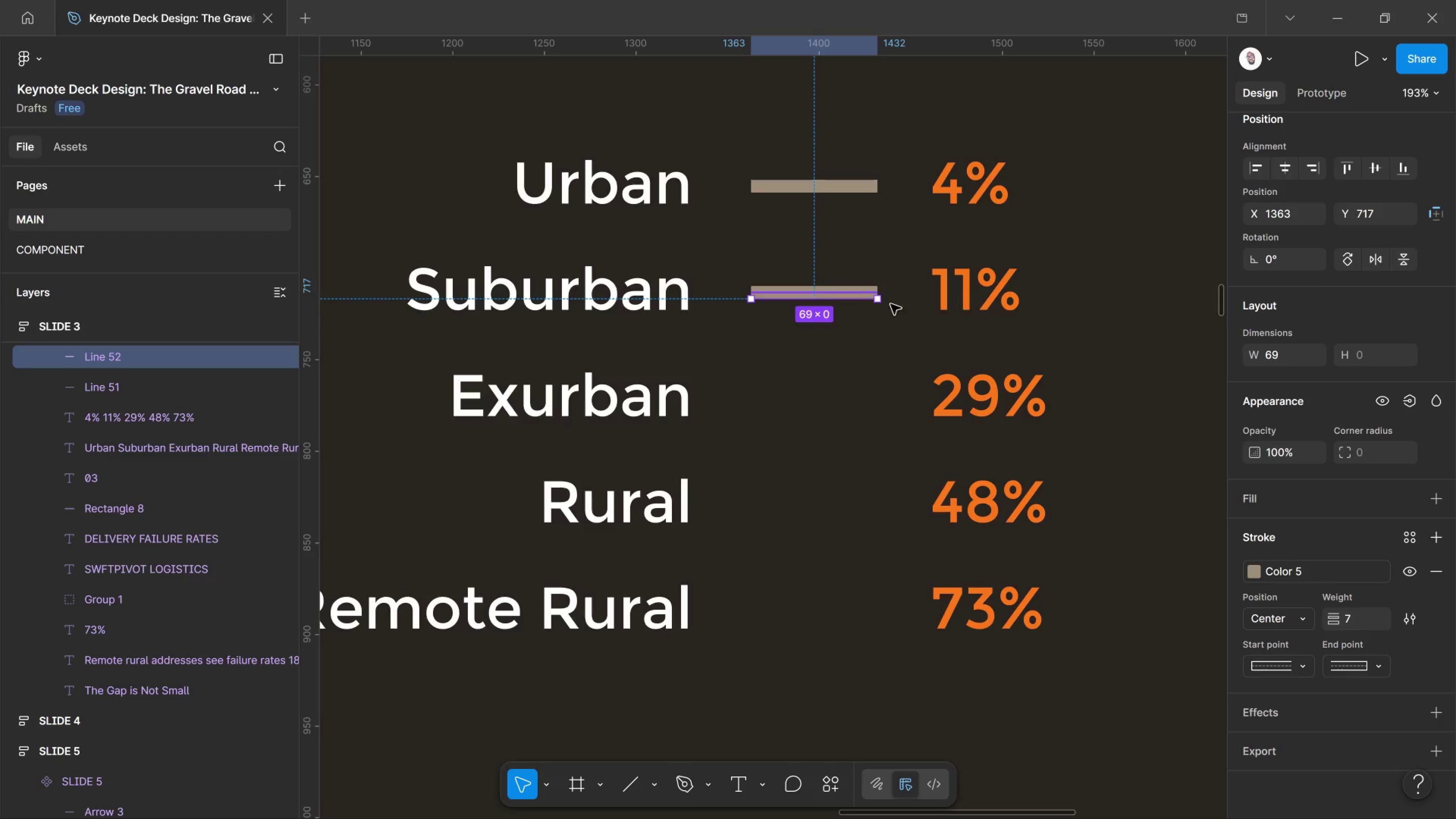 
key(Control+D)
 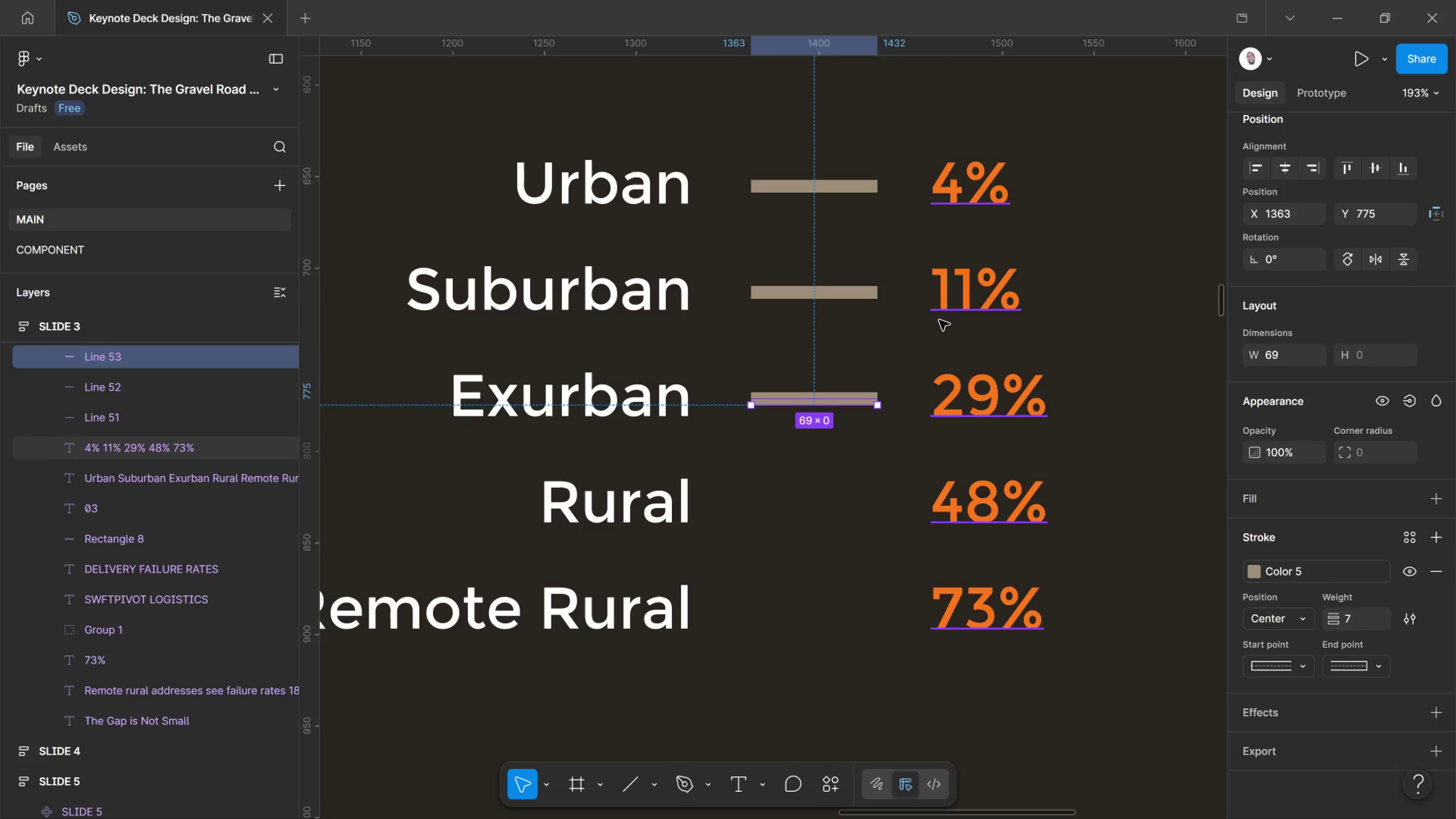 
key(Control+D)
 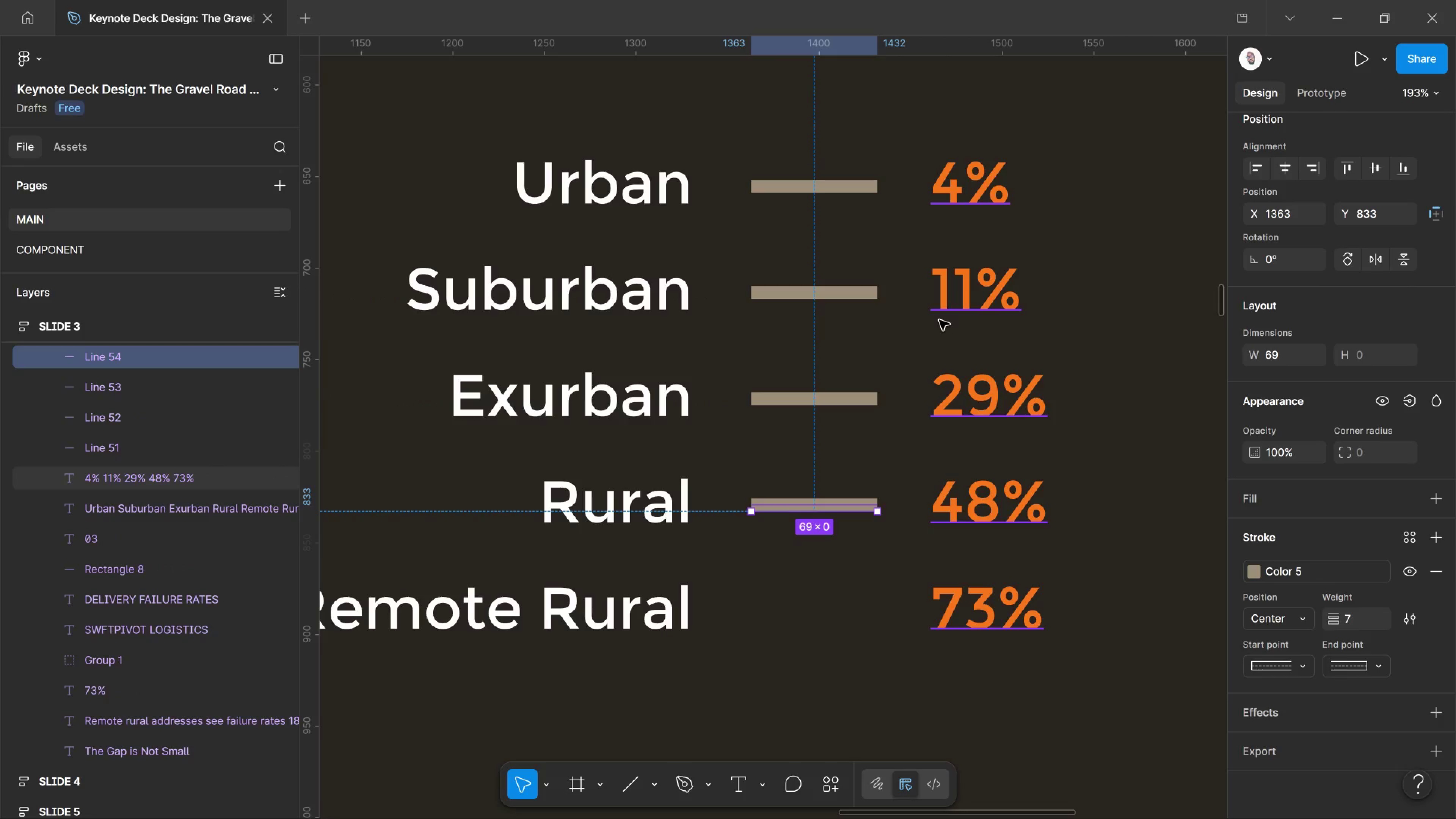 
key(Control+D)
 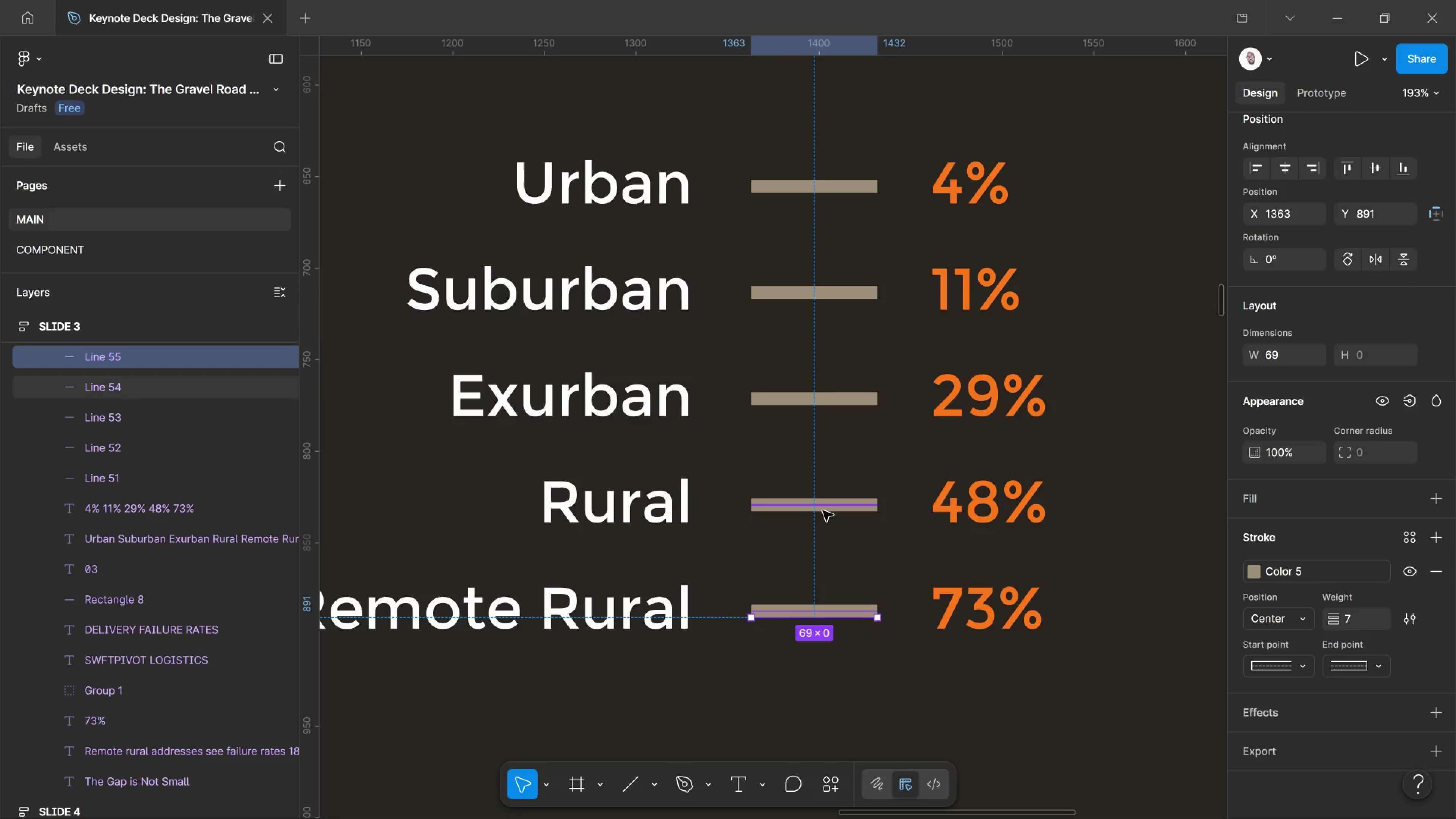 
hold_key(key=ControlLeft, duration=1.57)
scroll: coordinate [825, 508], scroll_direction: down, amount: 16.0
 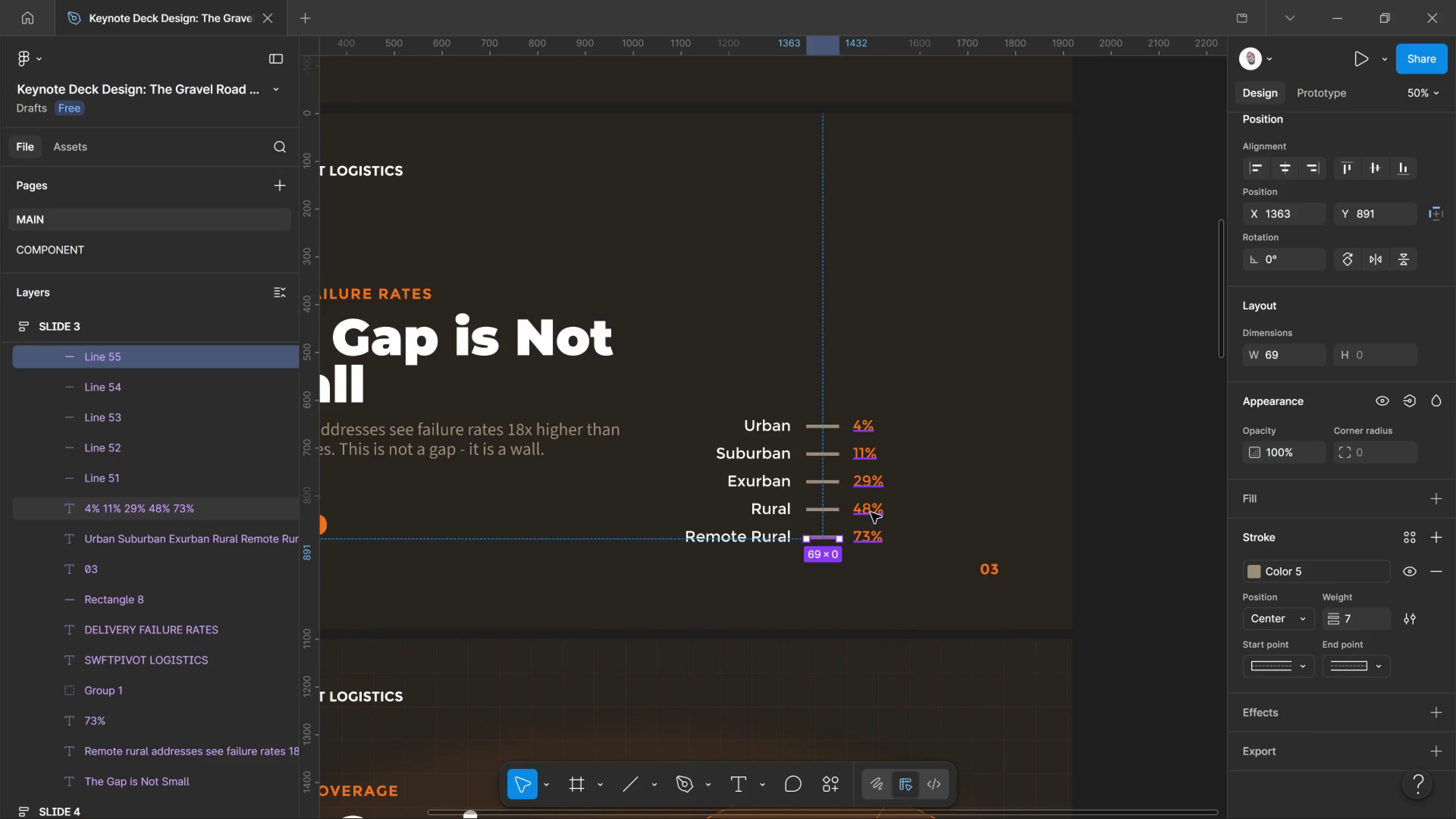 
left_click([951, 504])
 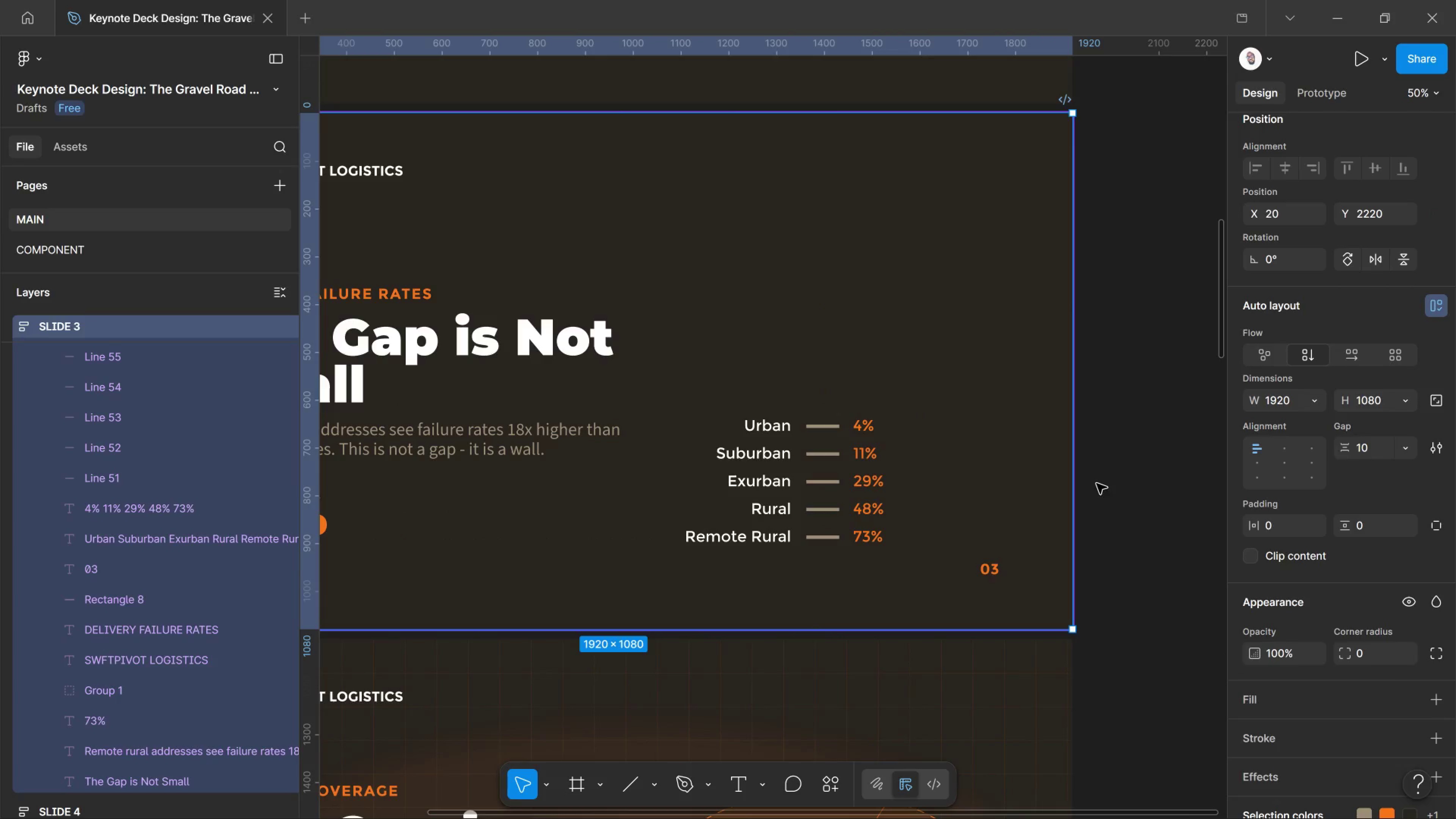 
left_click([1136, 475])
 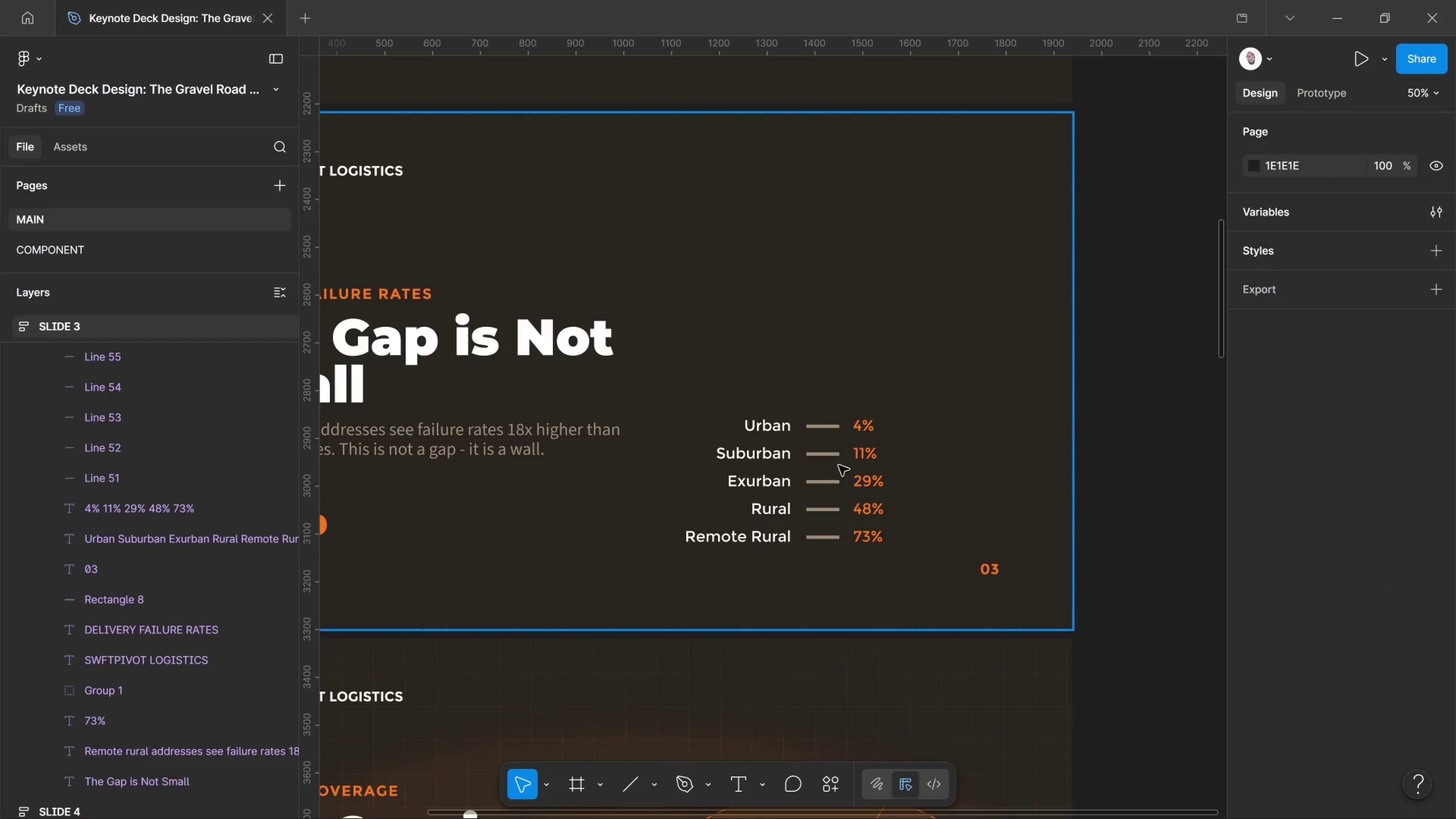 
hold_key(key=Space, duration=0.96)
 